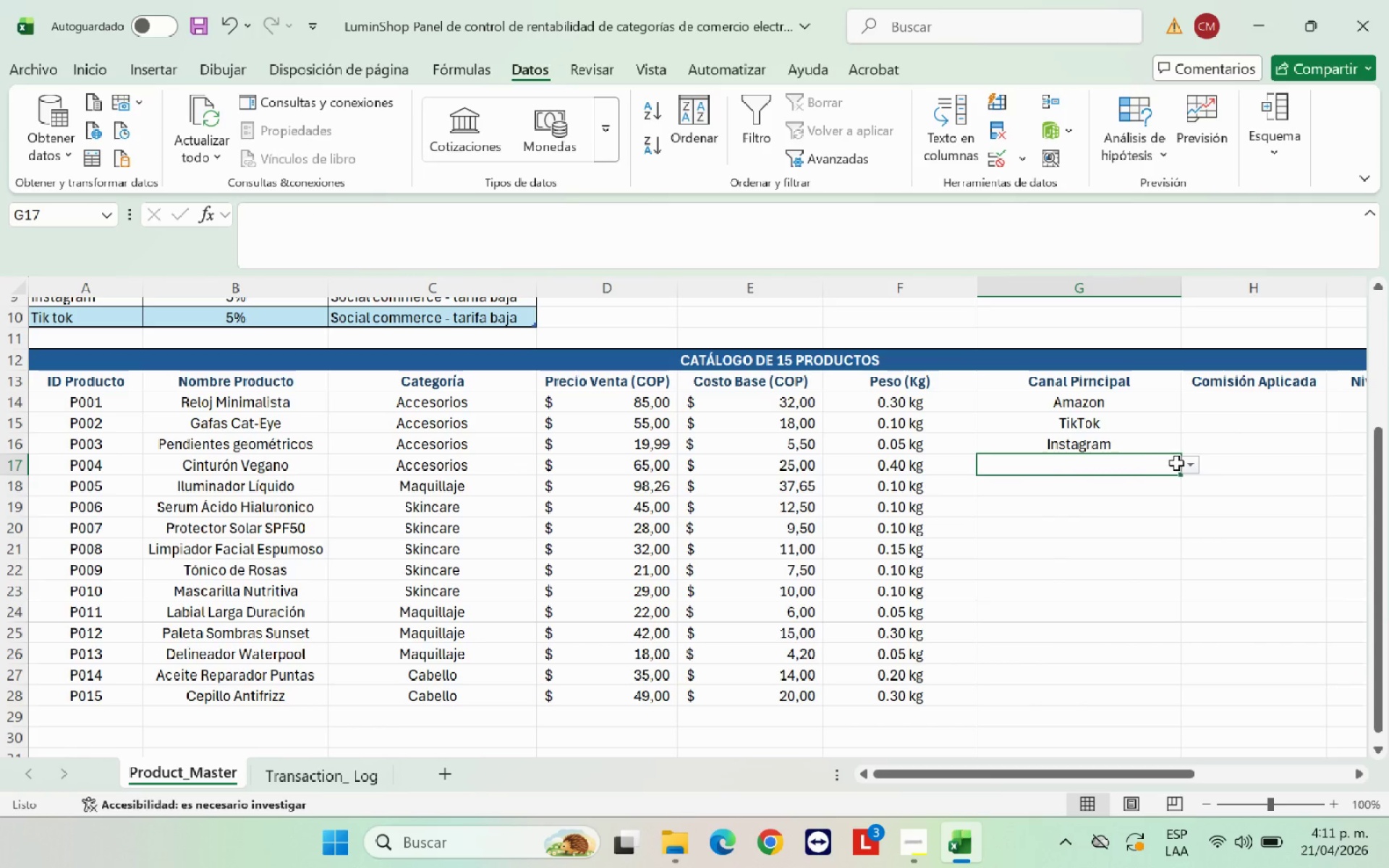 
left_click([1189, 464])
 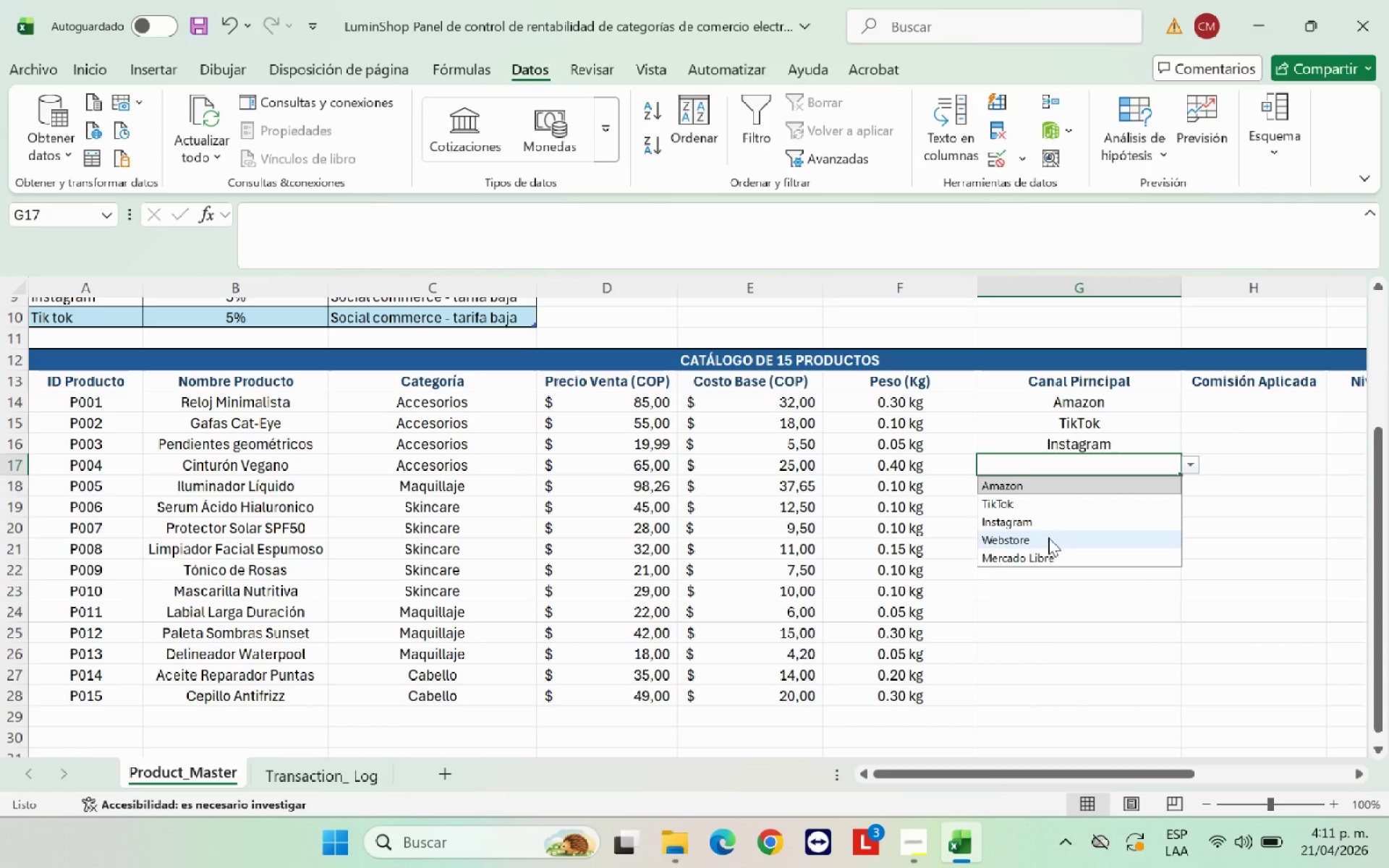 
left_click([1048, 537])
 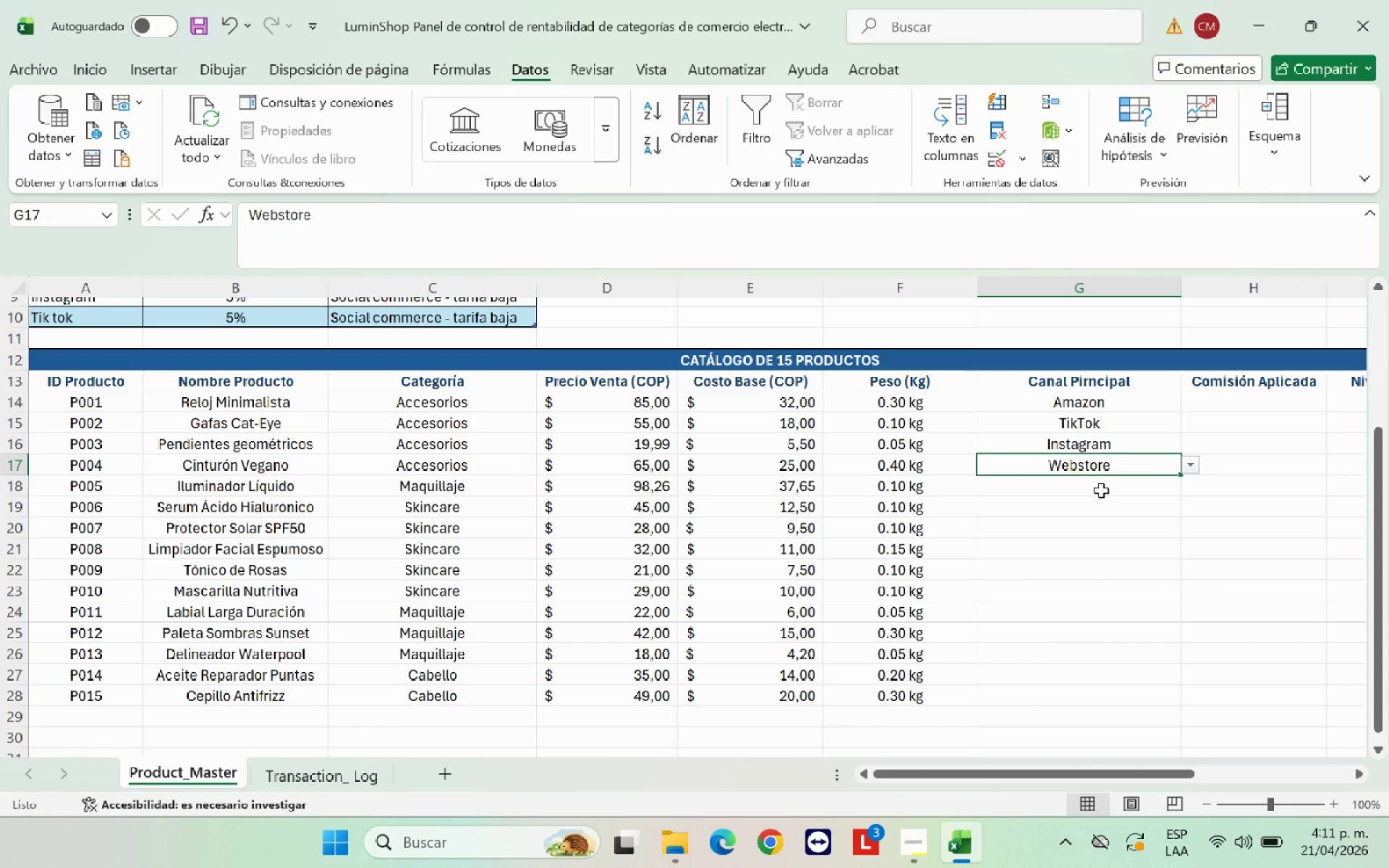 
left_click([1102, 489])
 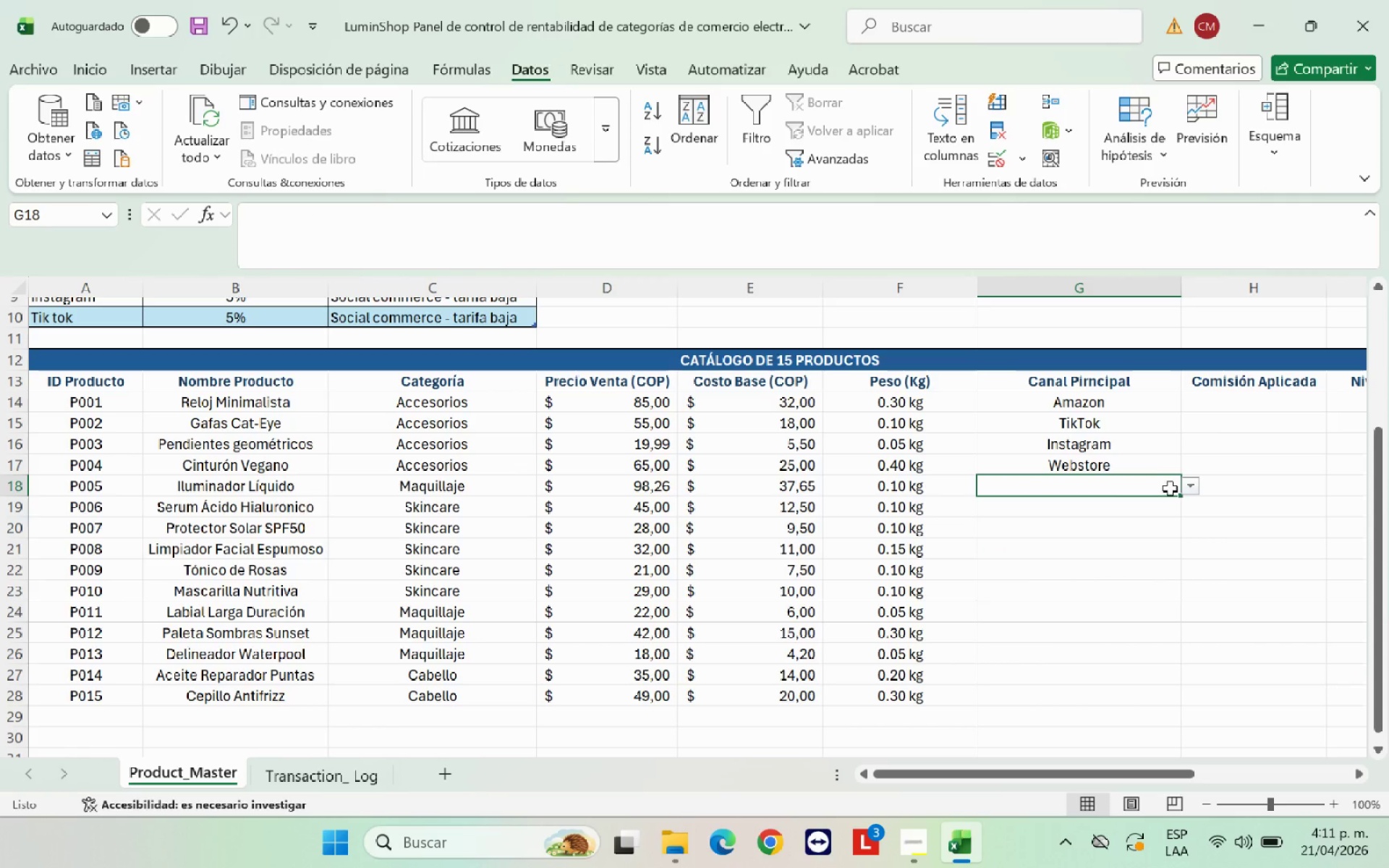 
left_click([1195, 489])
 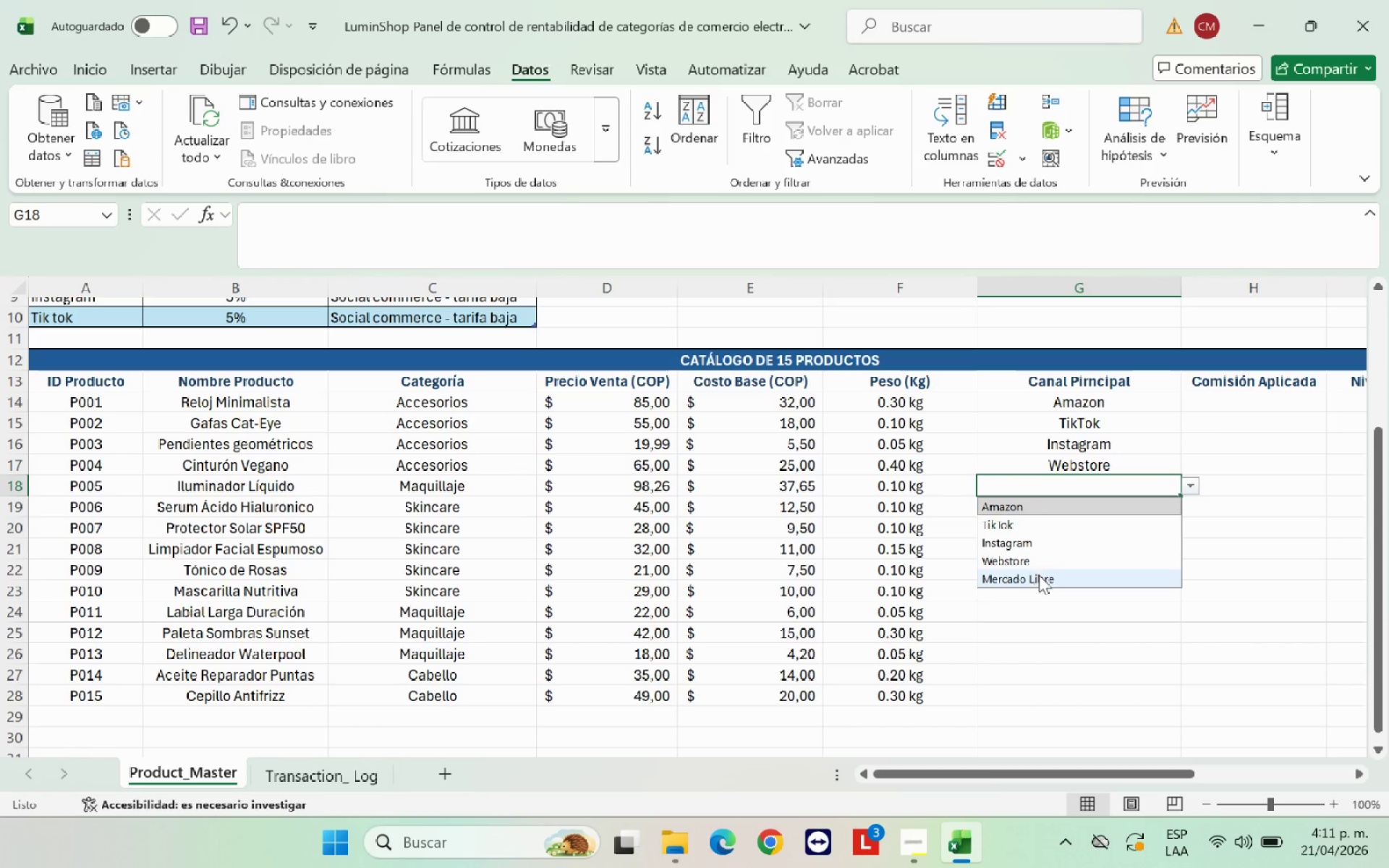 
left_click([1053, 558])
 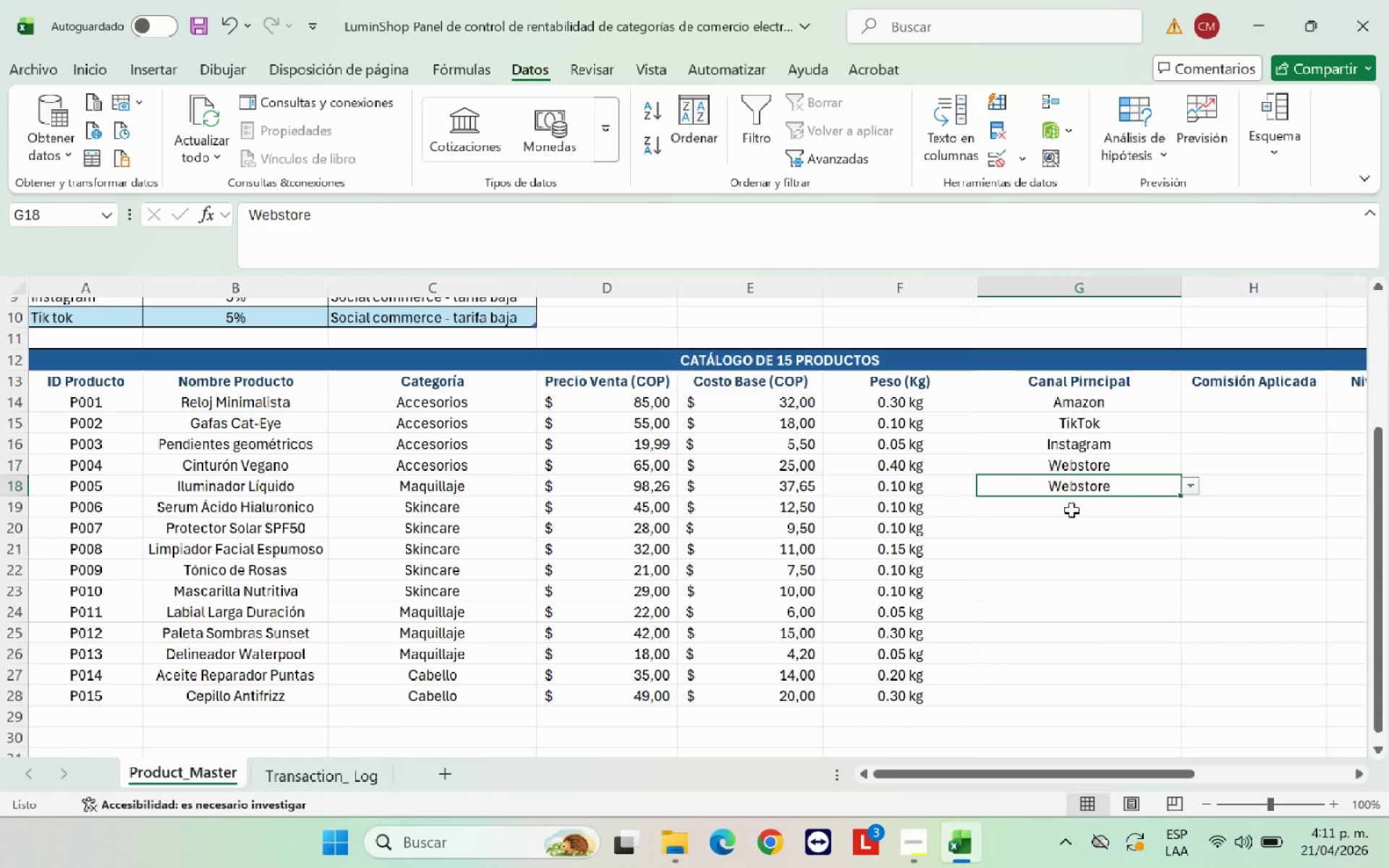 
left_click([1071, 510])
 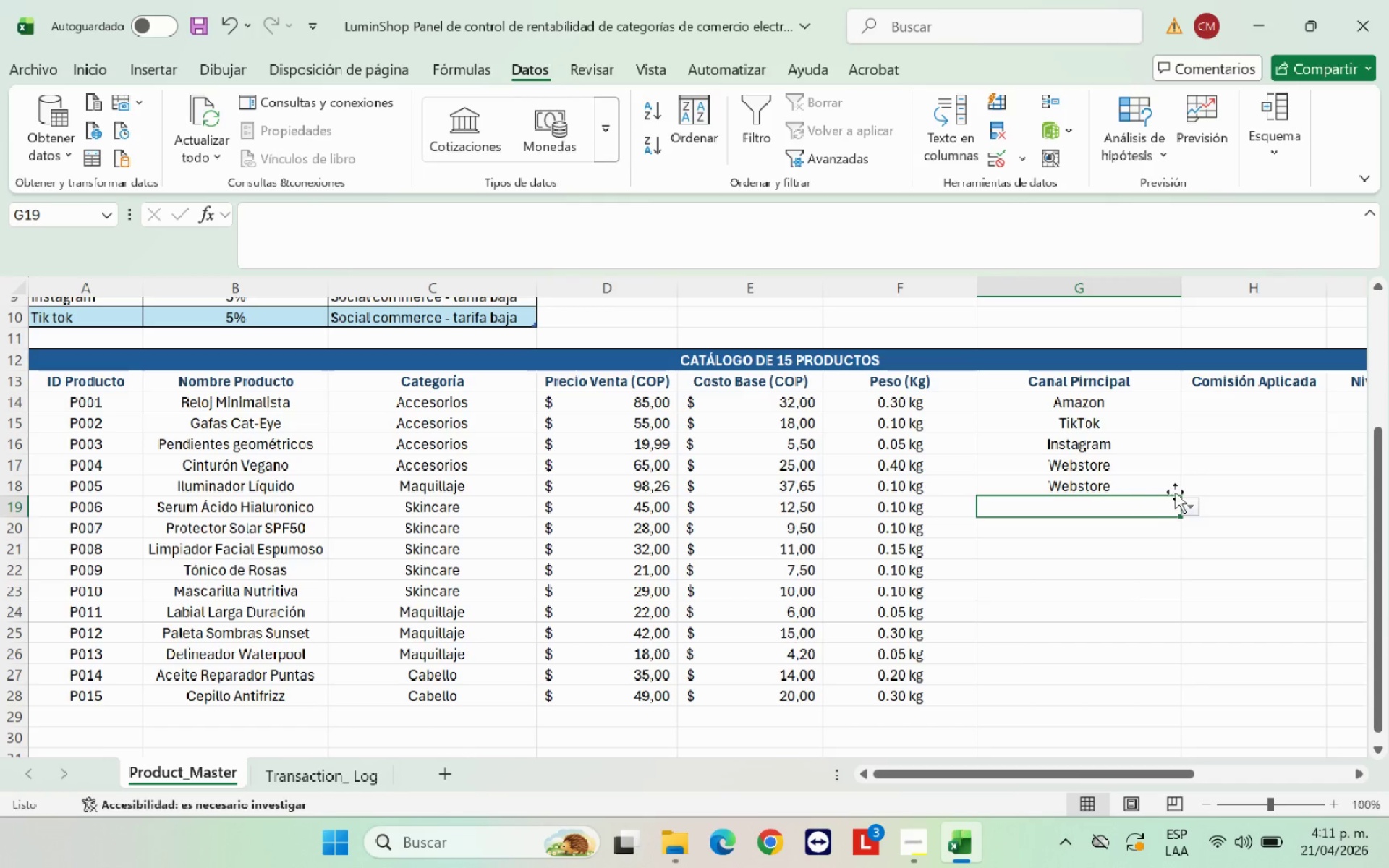 
left_click([1184, 509])
 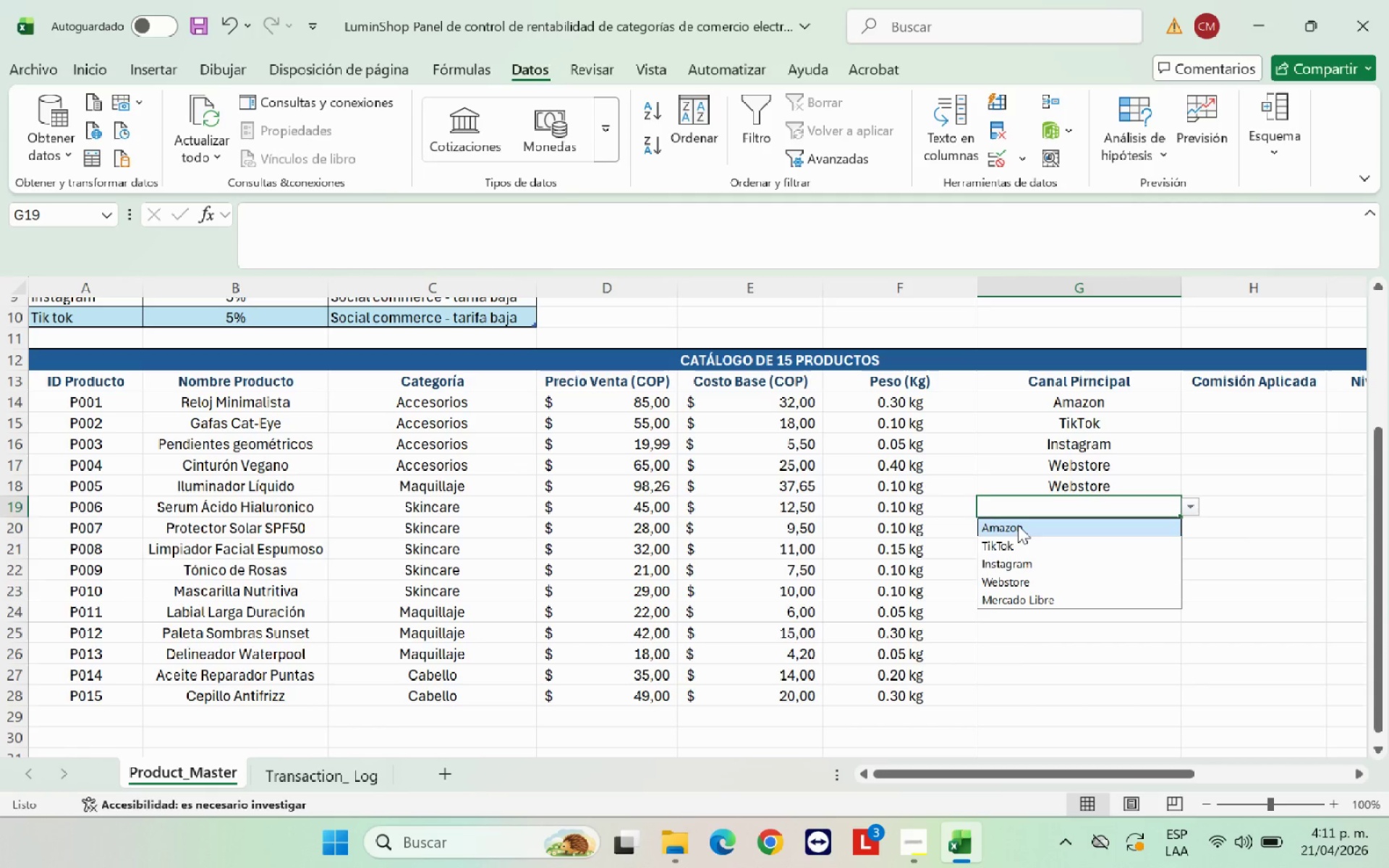 
left_click([1018, 525])
 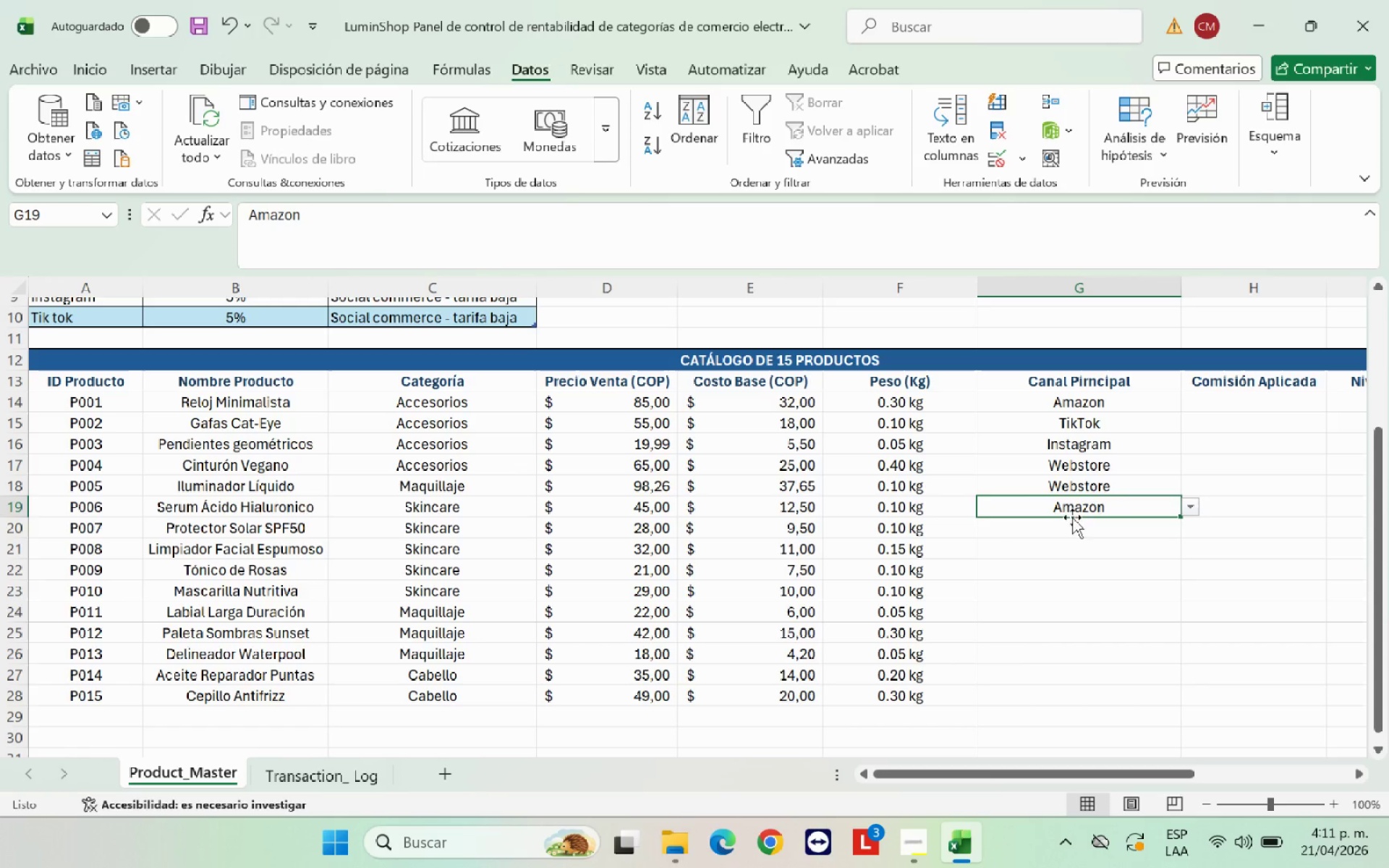 
left_click([1075, 528])
 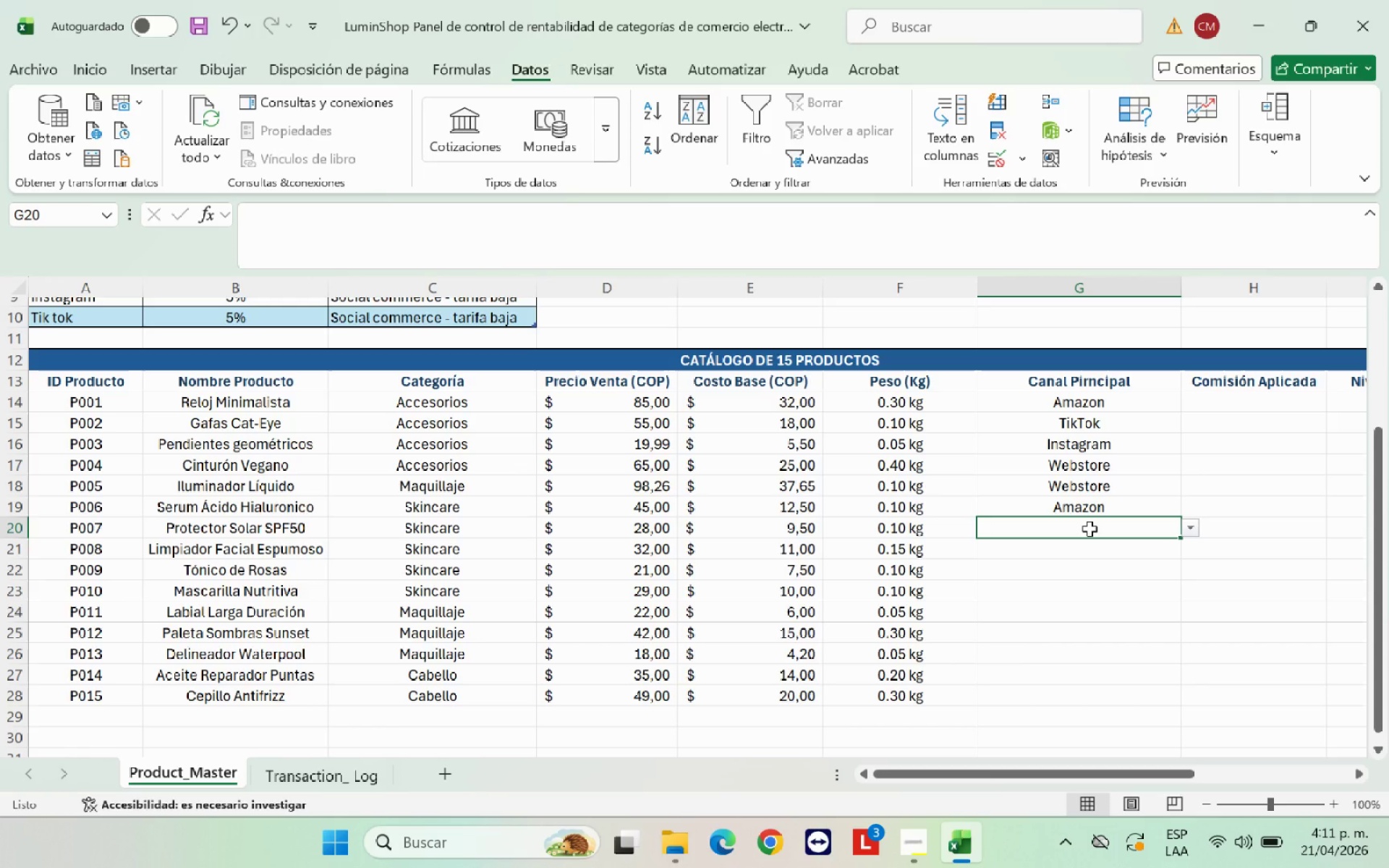 
left_click([1184, 529])
 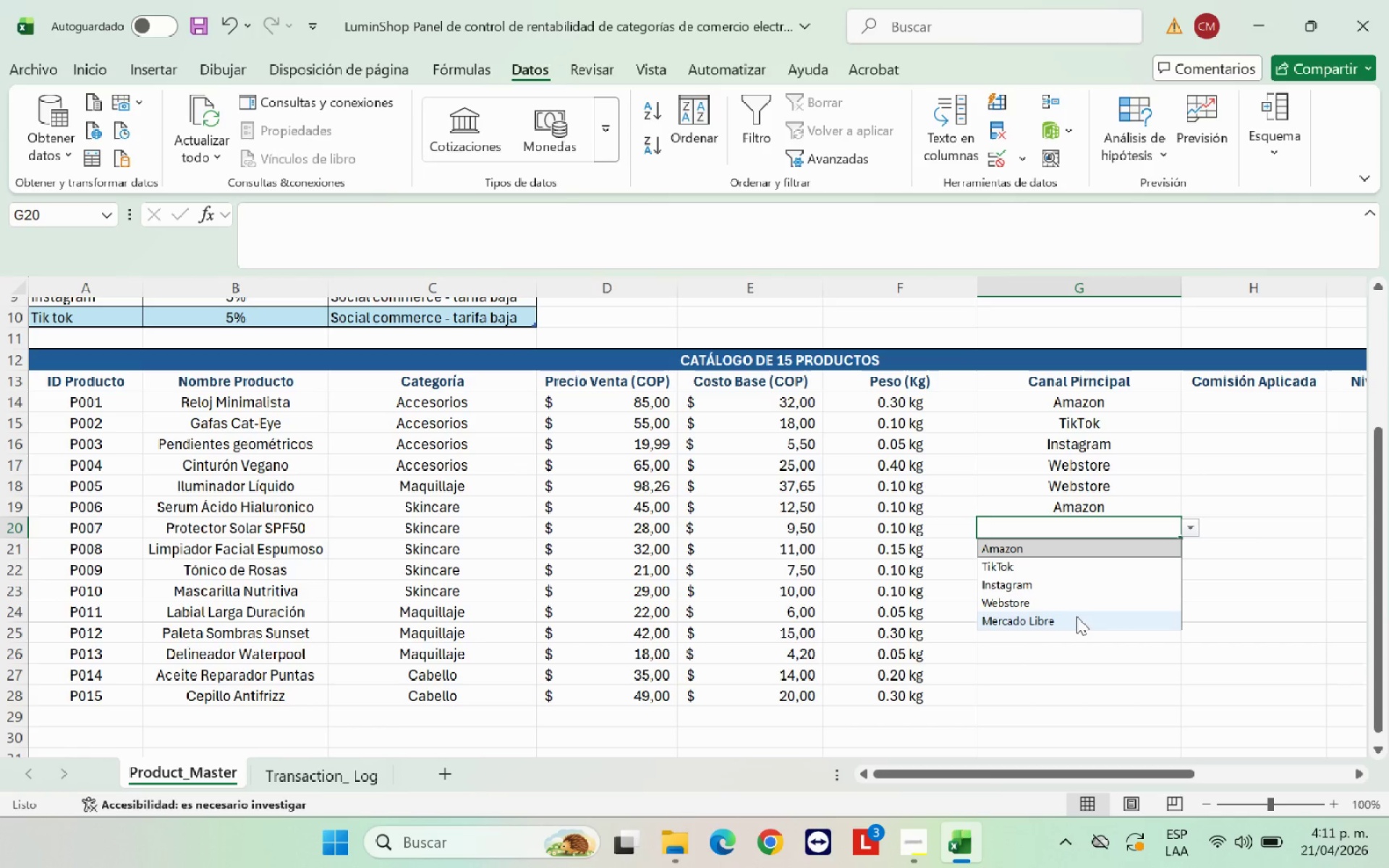 
left_click([1076, 616])
 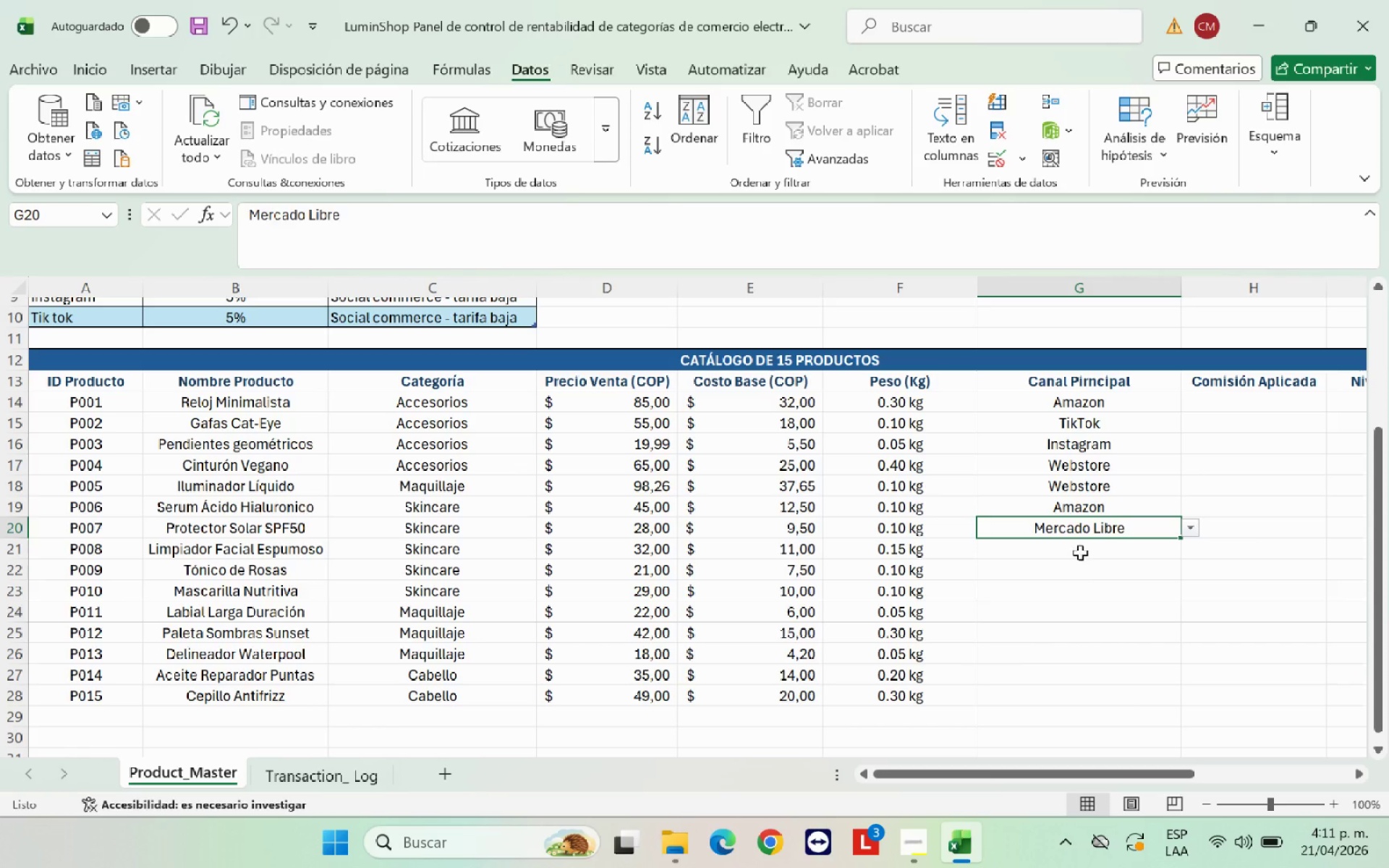 
left_click([1080, 551])
 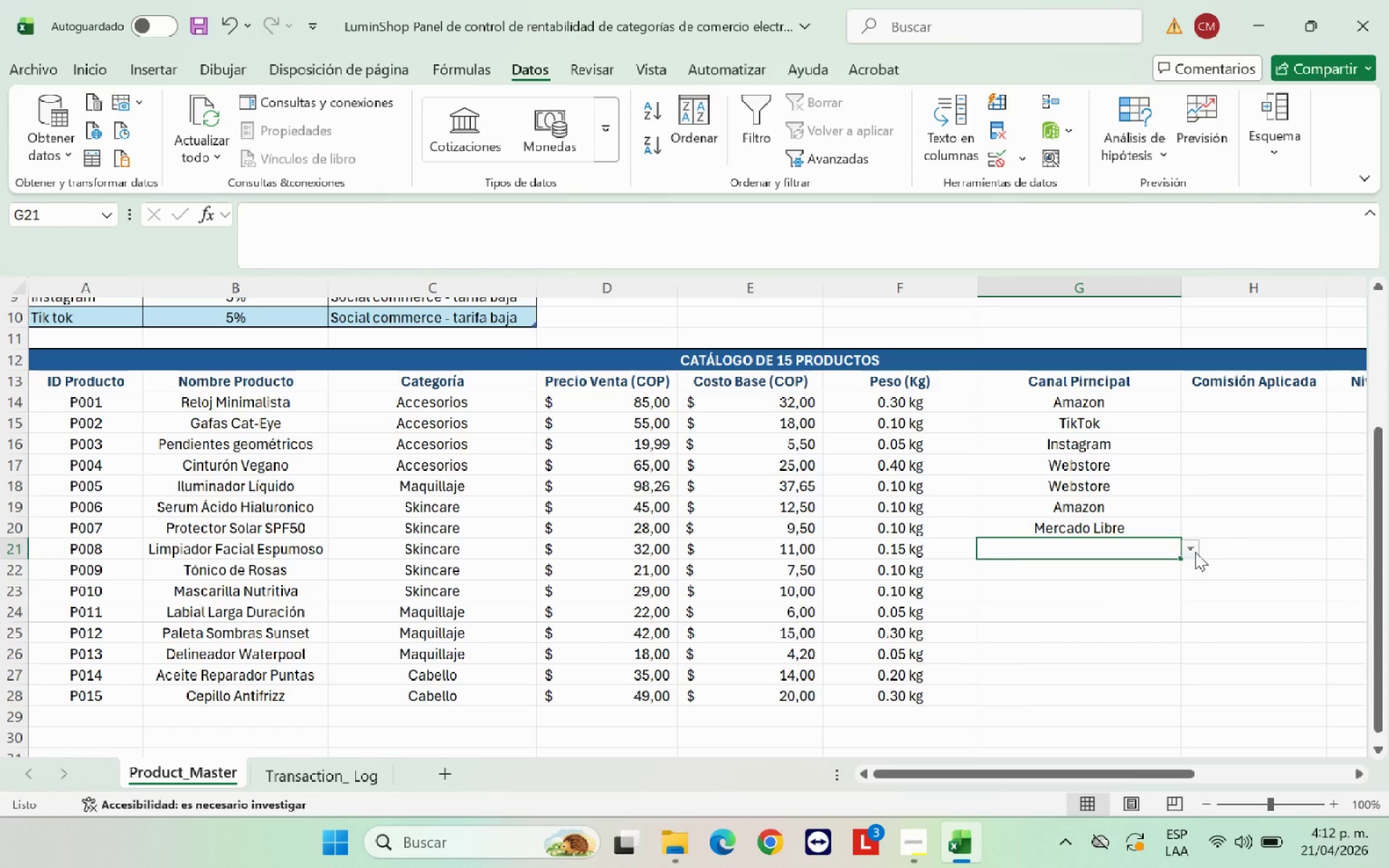 
left_click([1195, 552])
 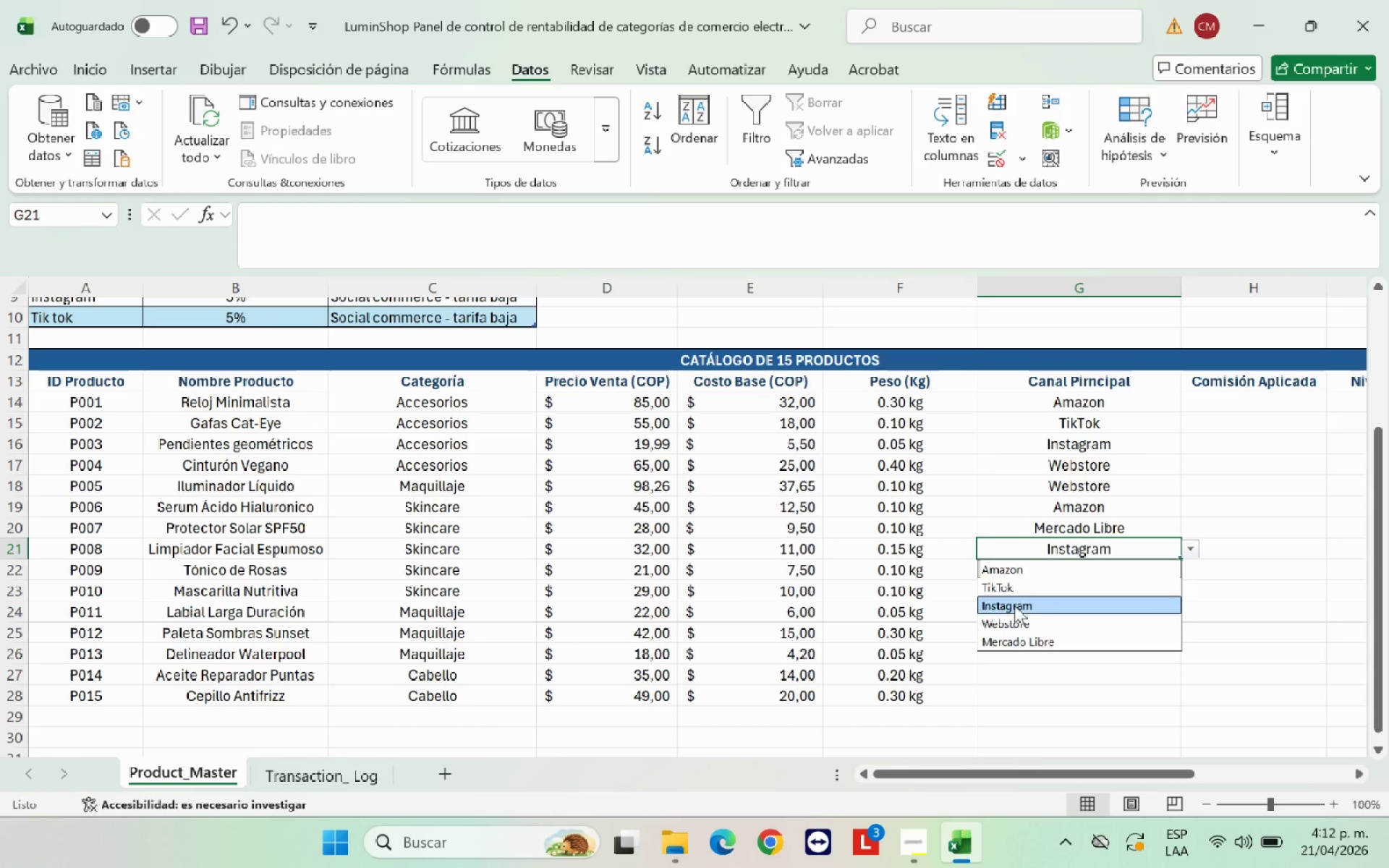 
double_click([1062, 568])
 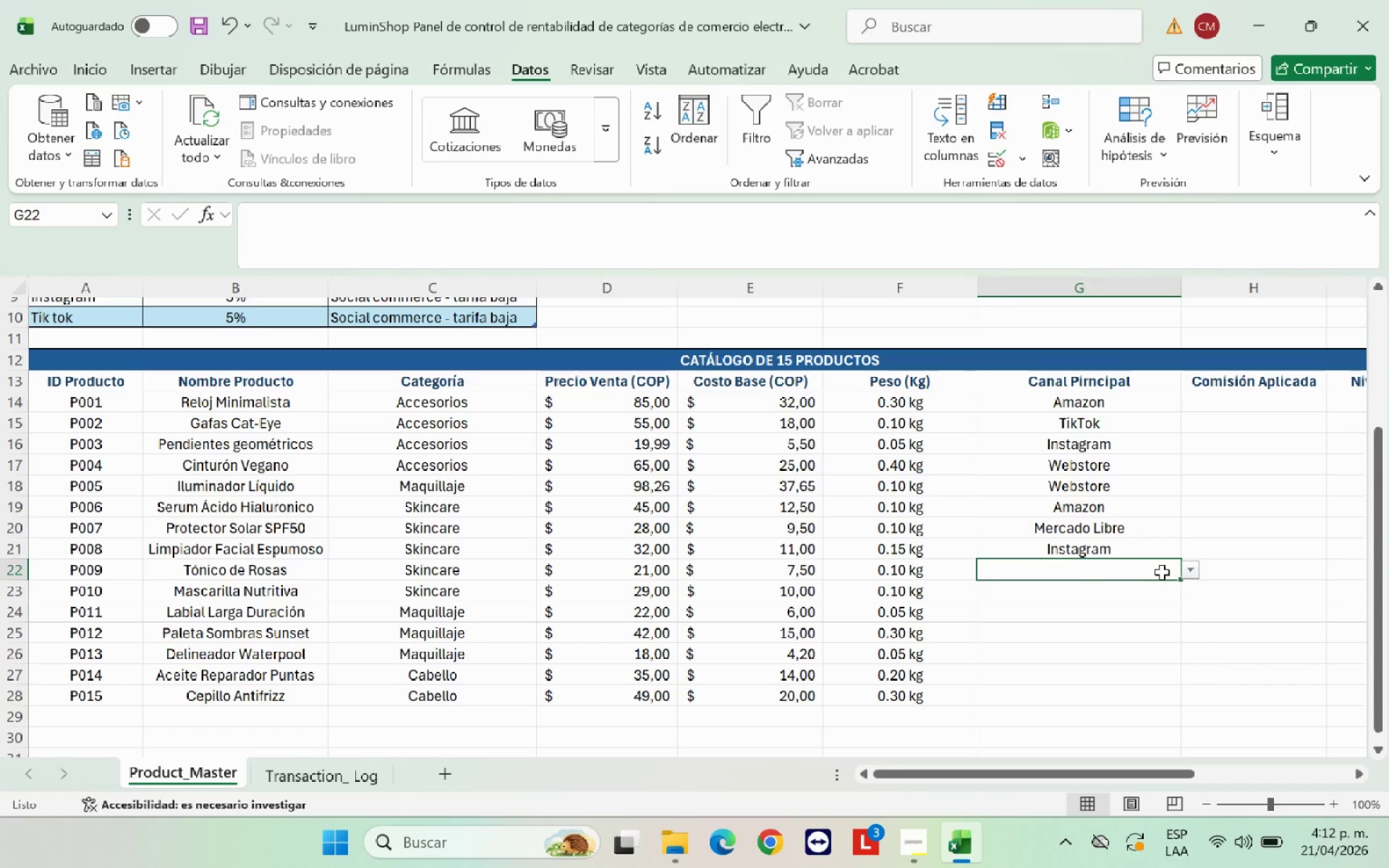 
double_click([1189, 572])
 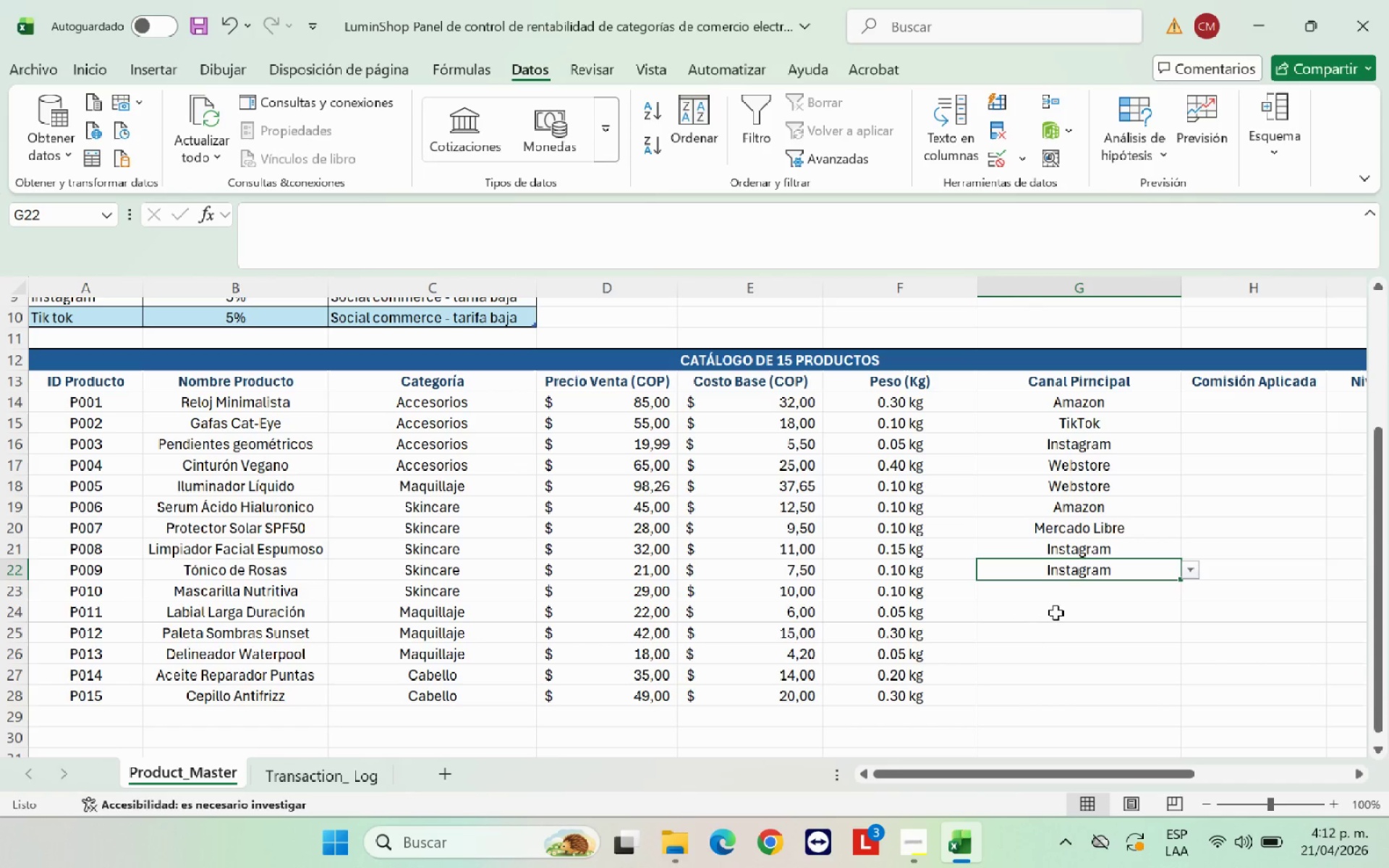 
double_click([1077, 595])
 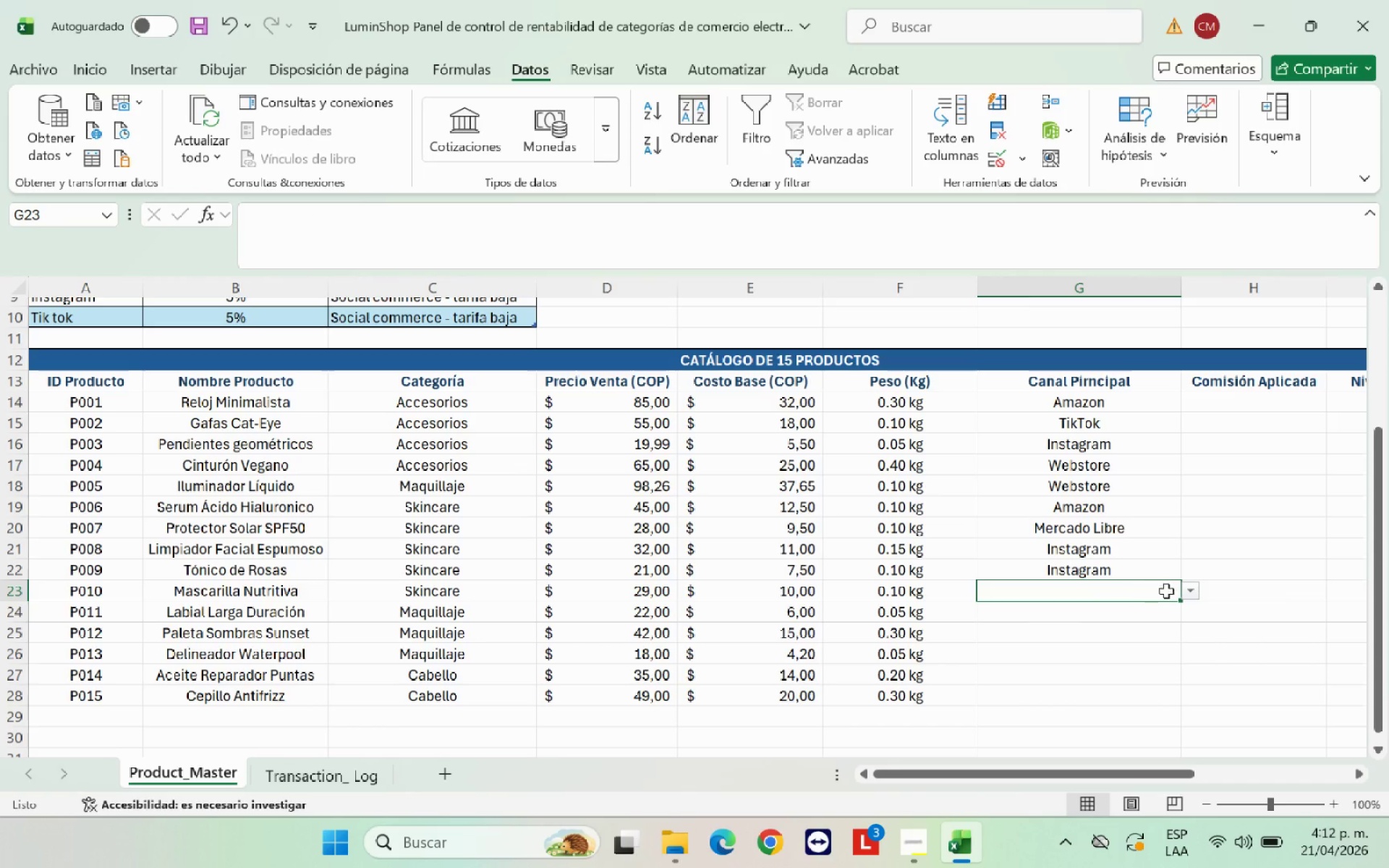 
left_click([1195, 594])
 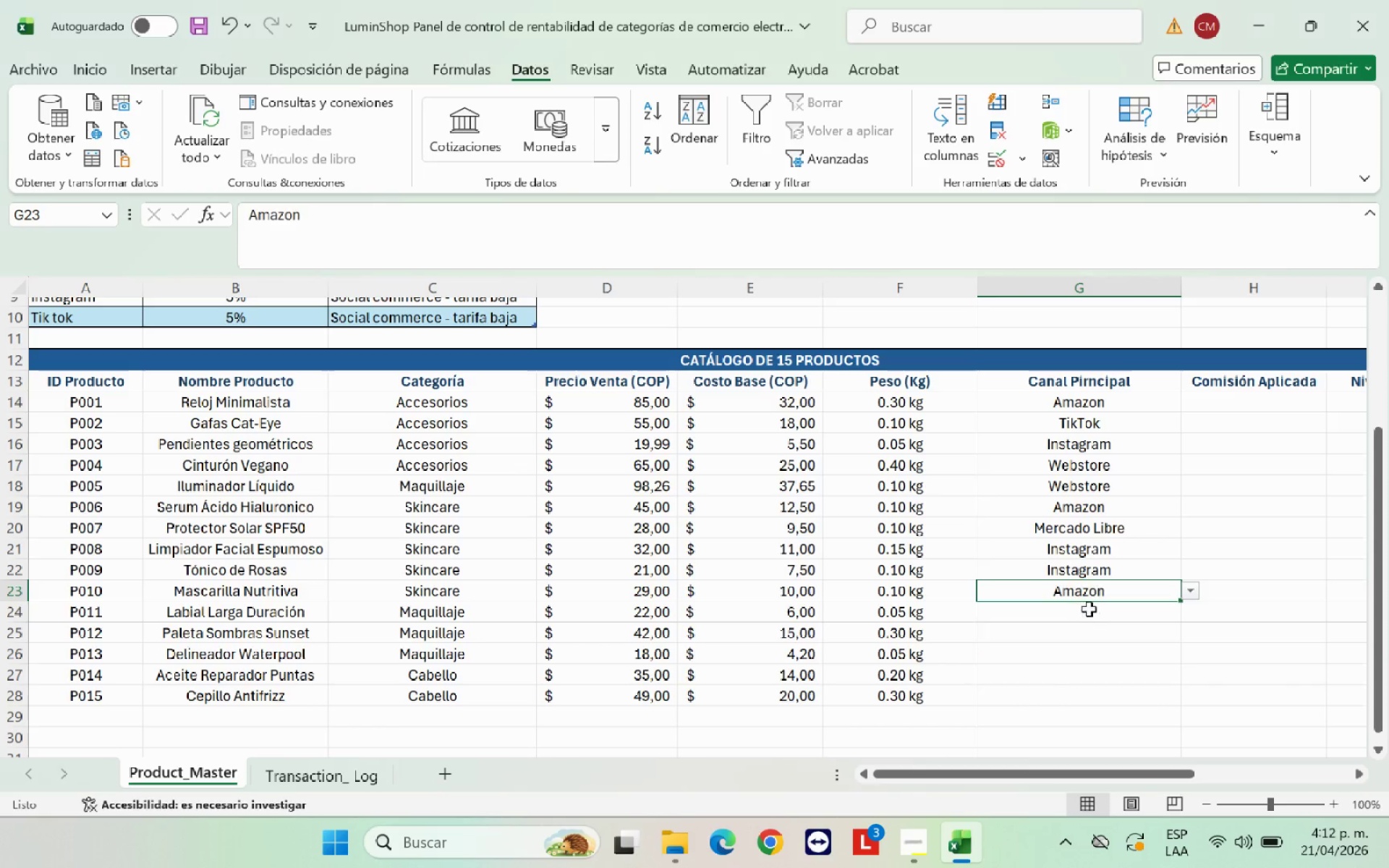 
double_click([1092, 607])
 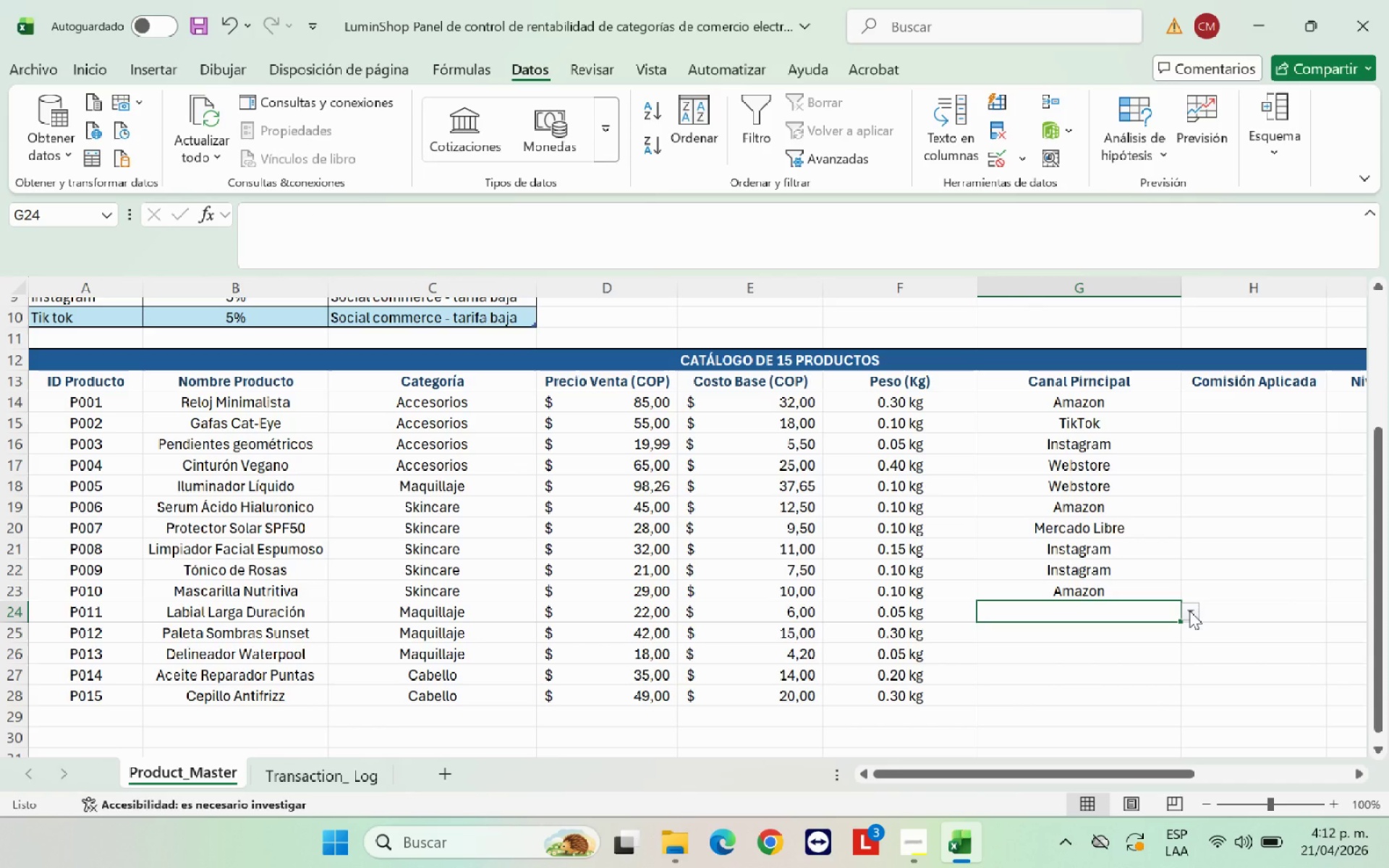 
left_click([1189, 610])
 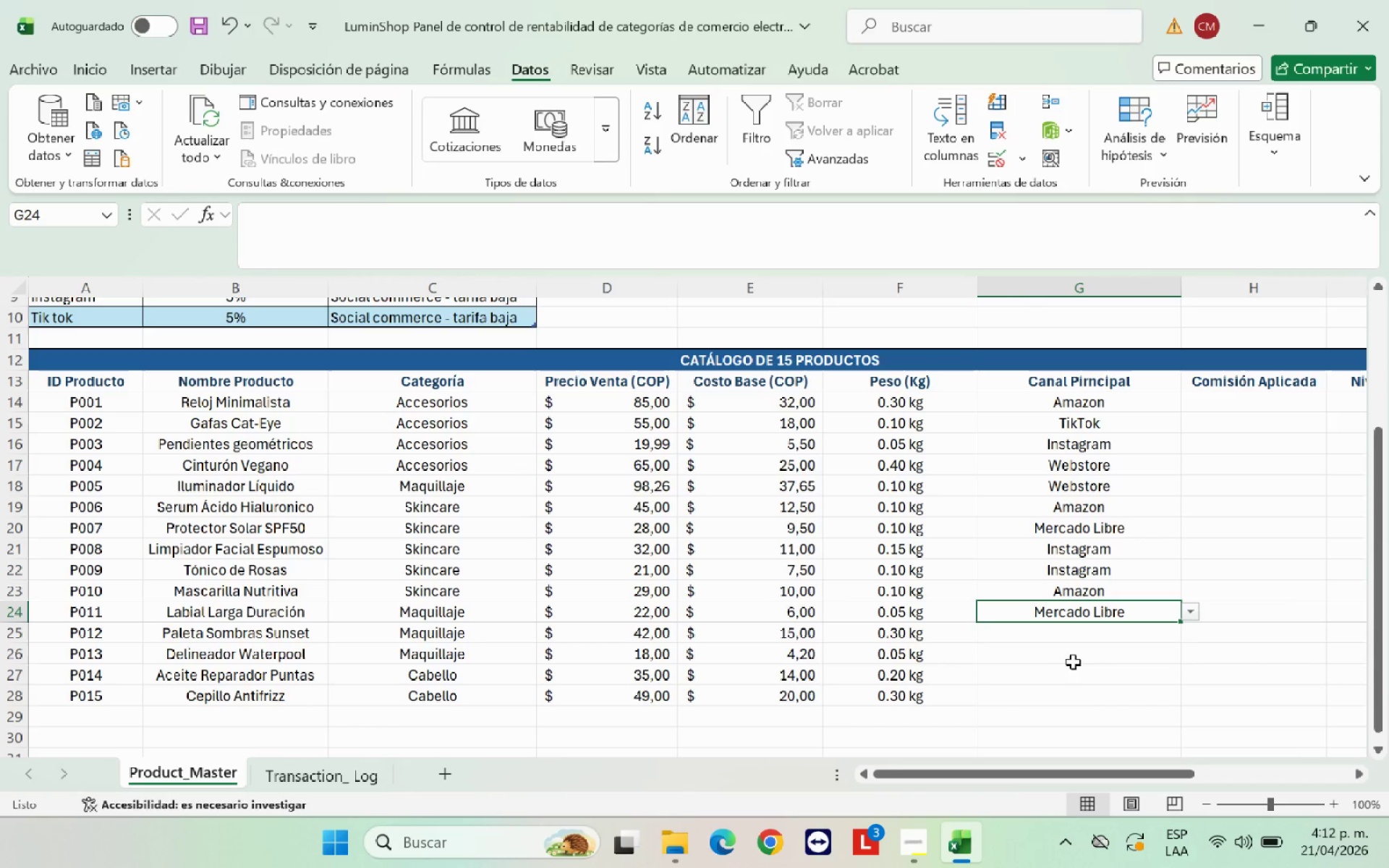 
double_click([1088, 642])
 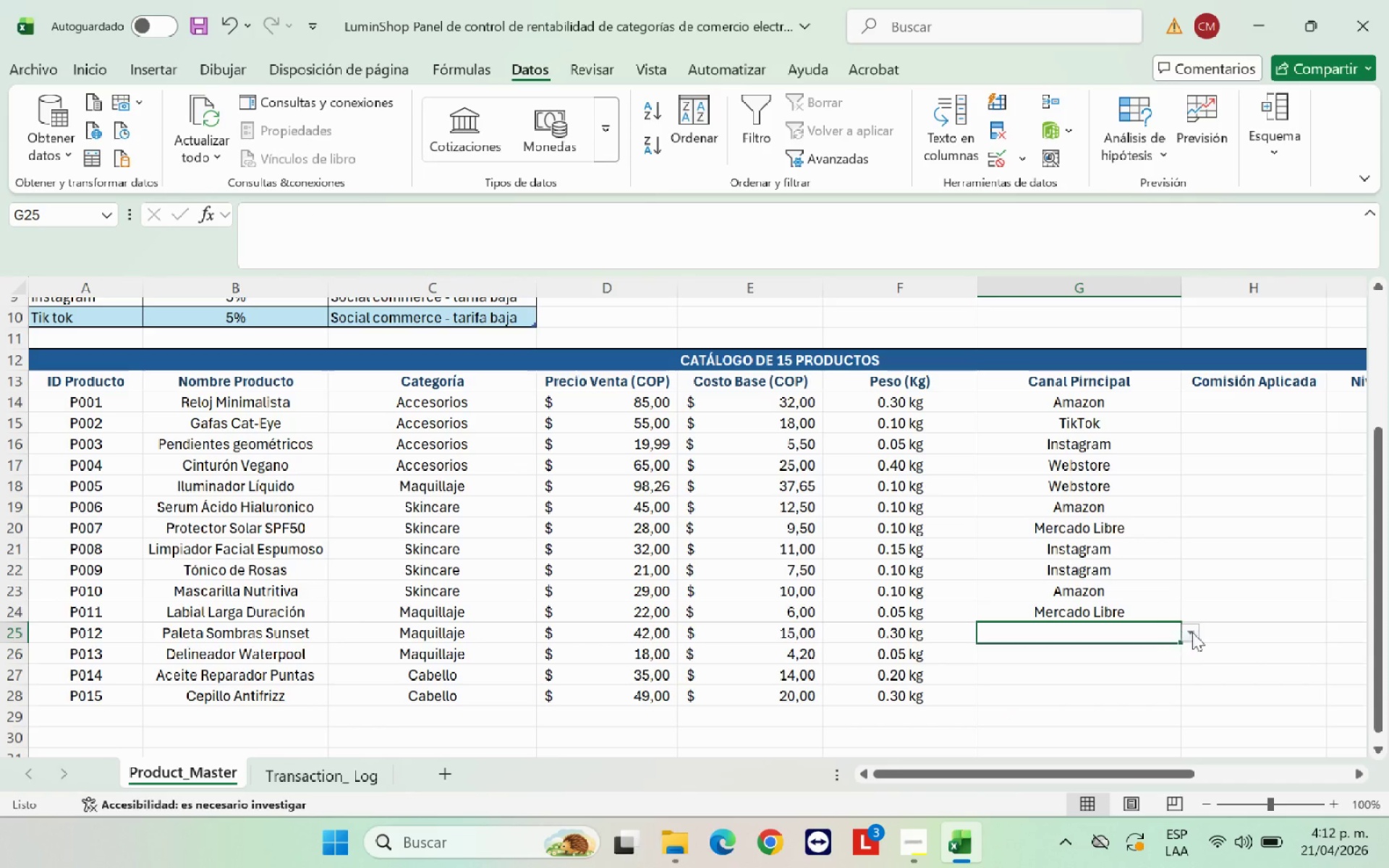 
left_click([1193, 632])
 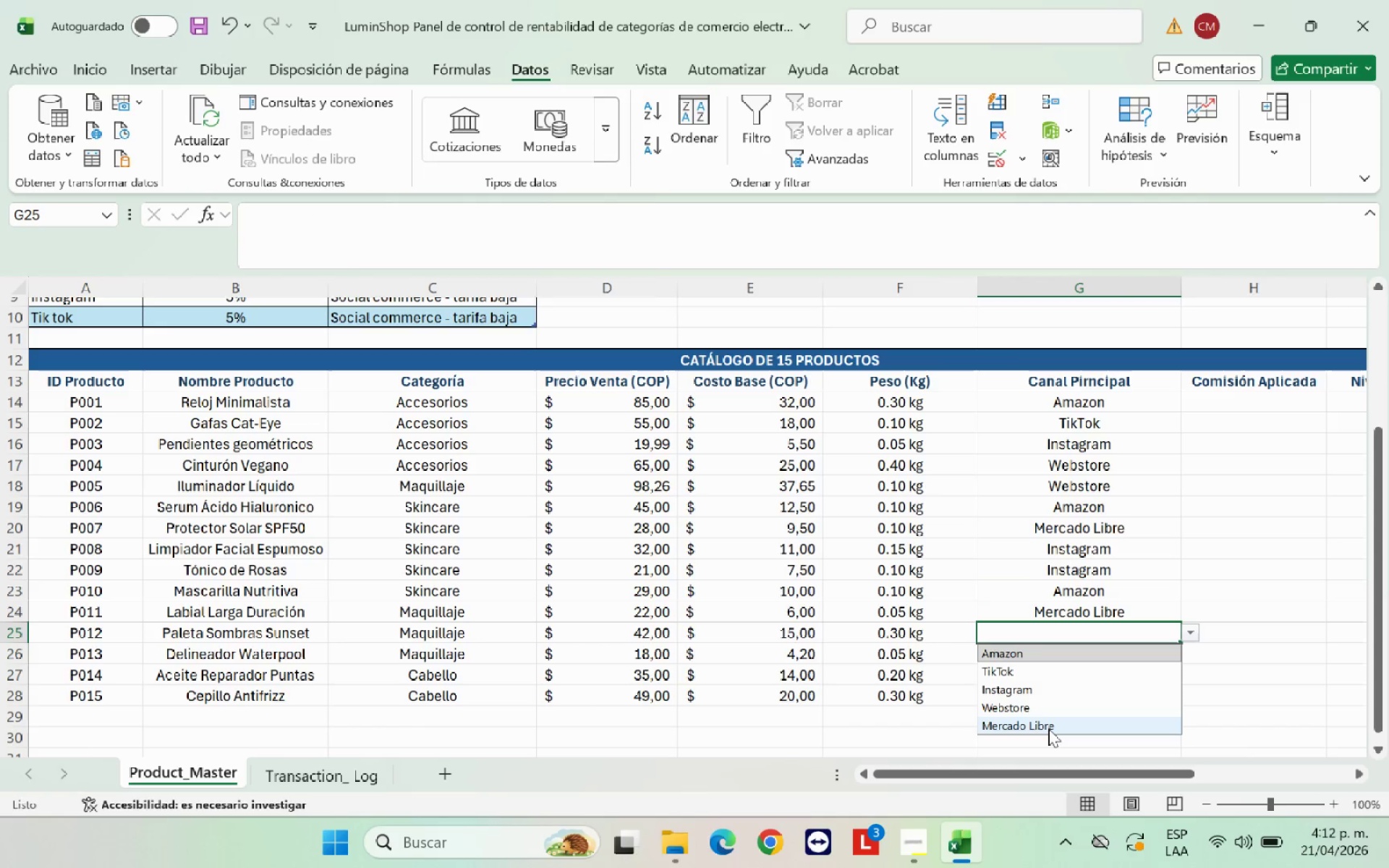 
left_click([1048, 728])
 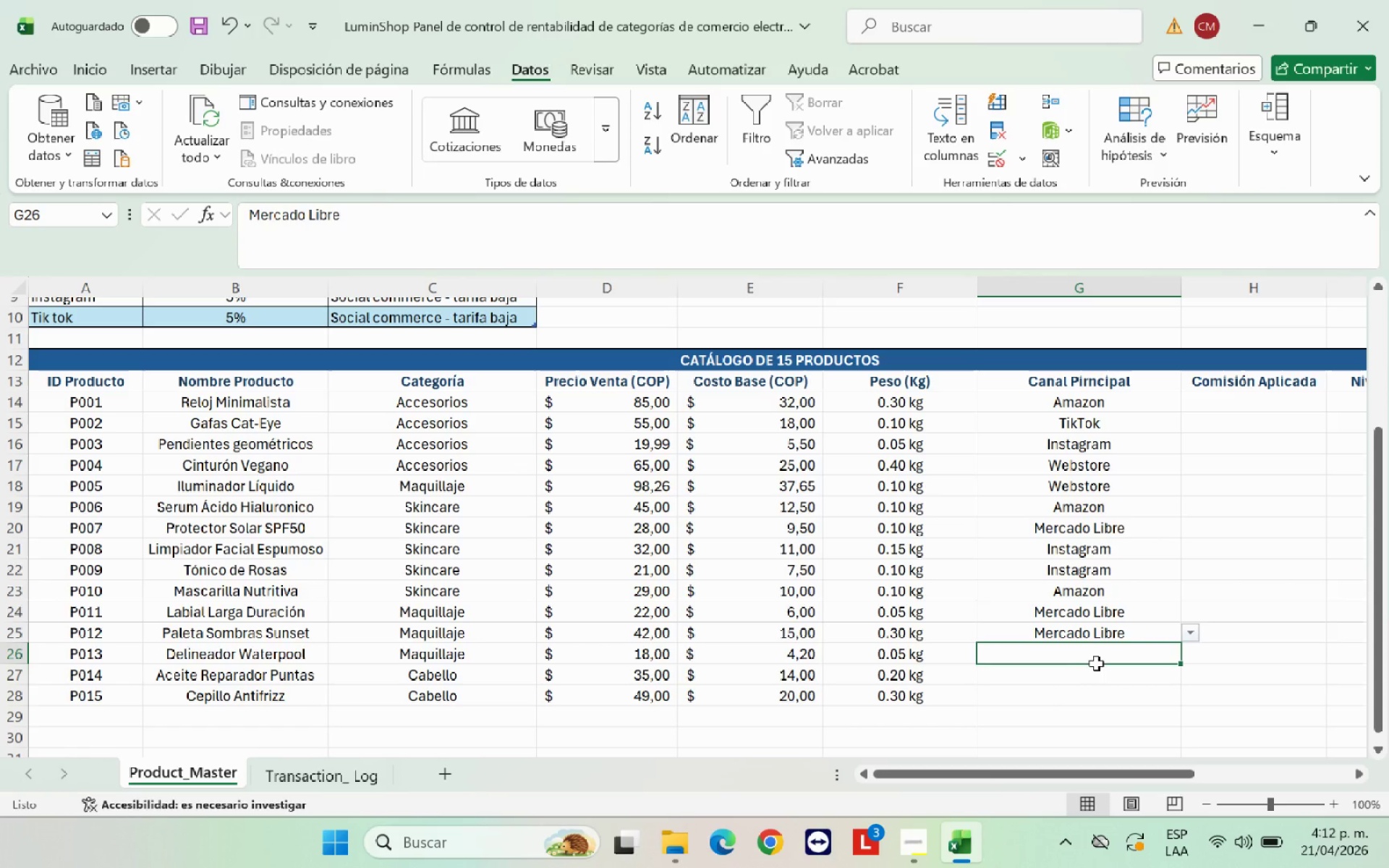 
left_click([1096, 663])
 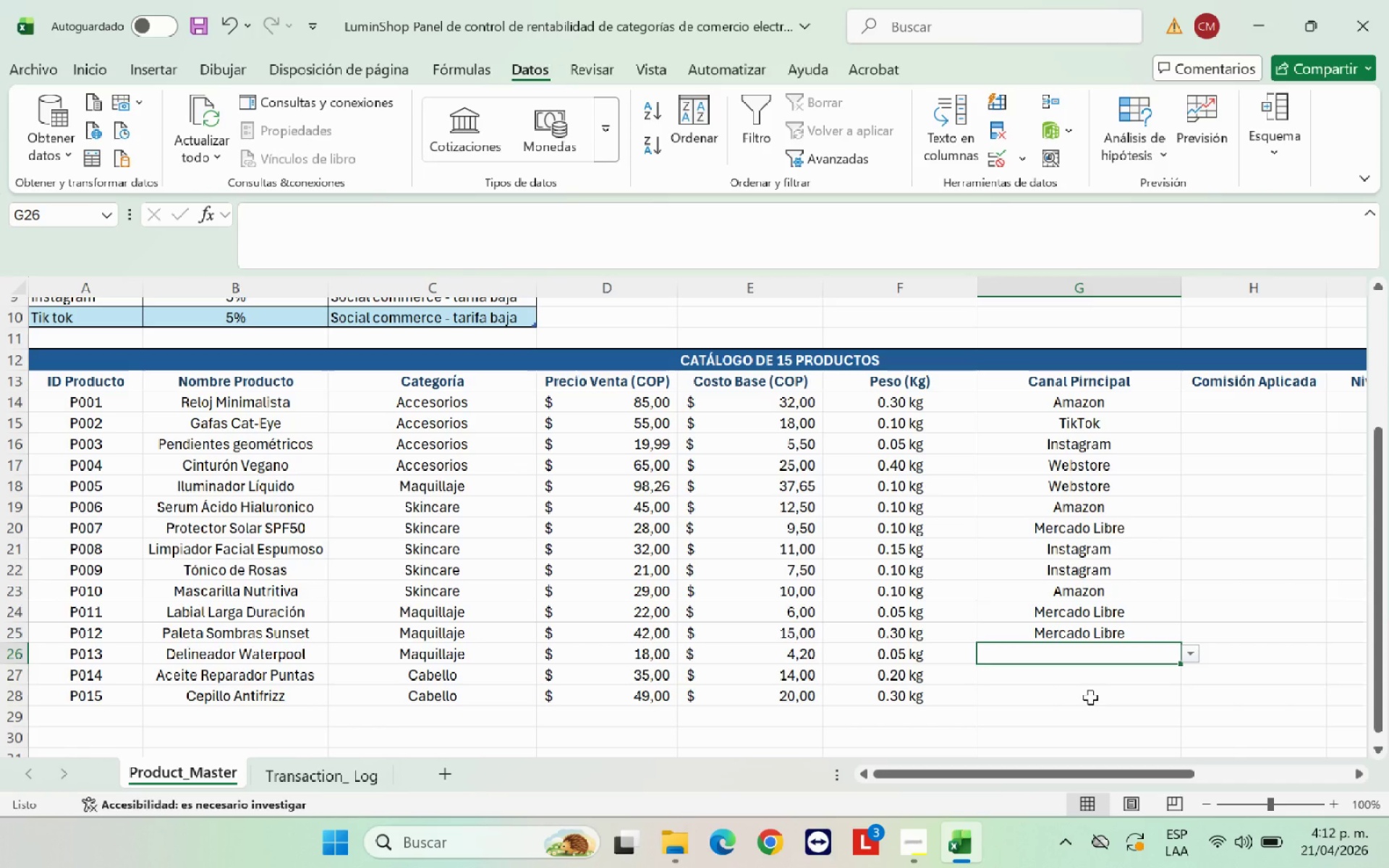 
left_click([1090, 697])
 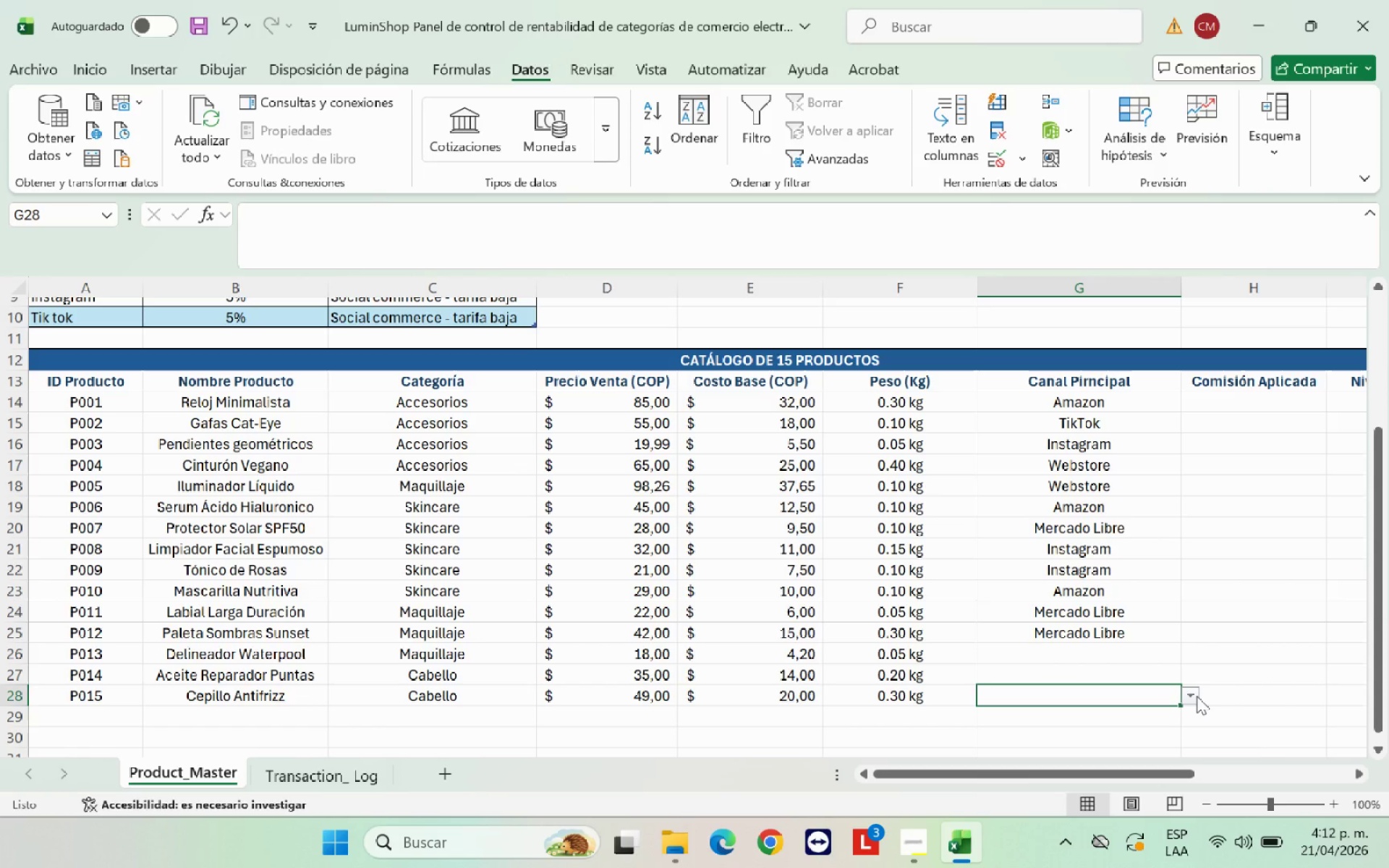 
left_click([1197, 696])
 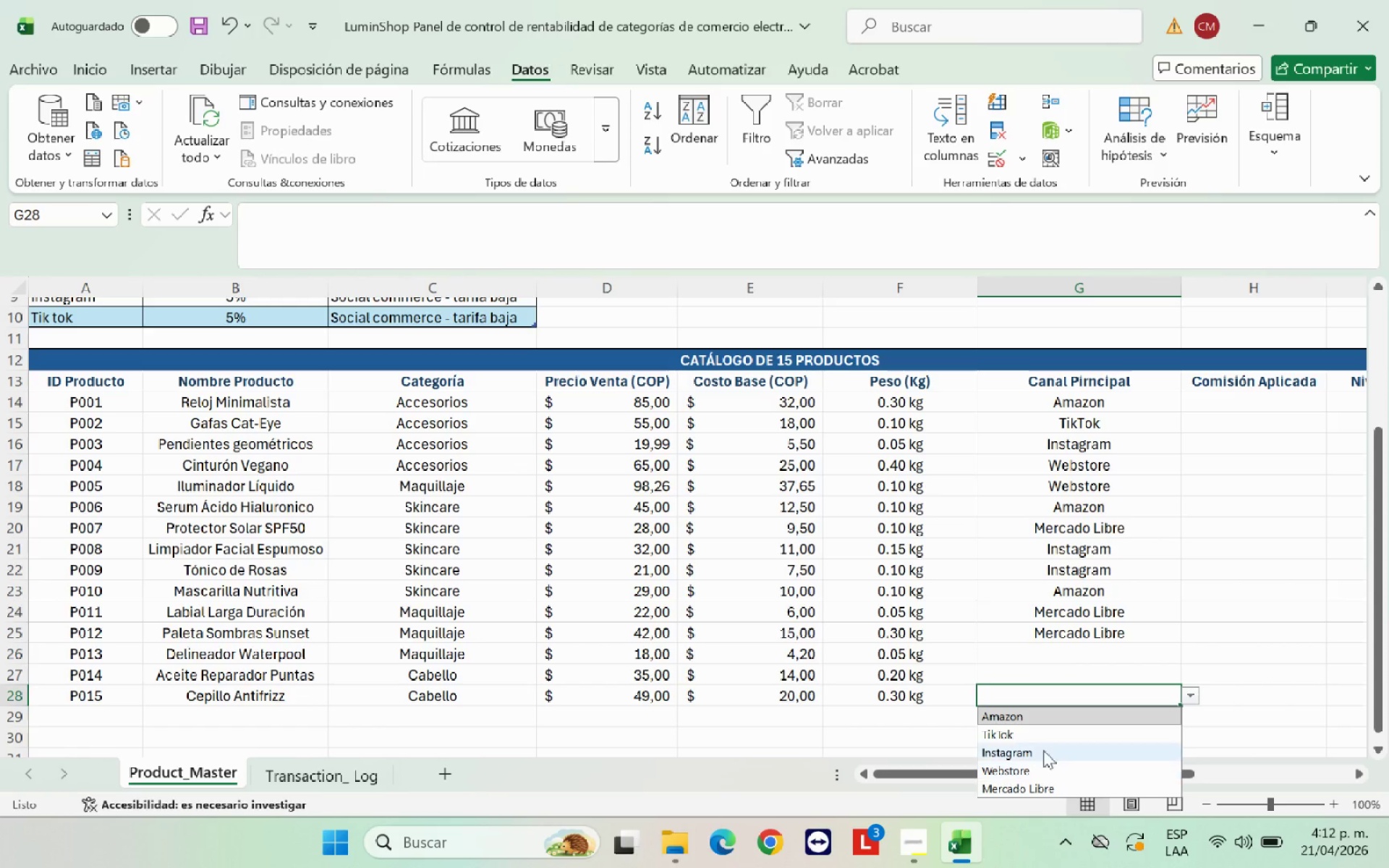 
left_click([1045, 739])
 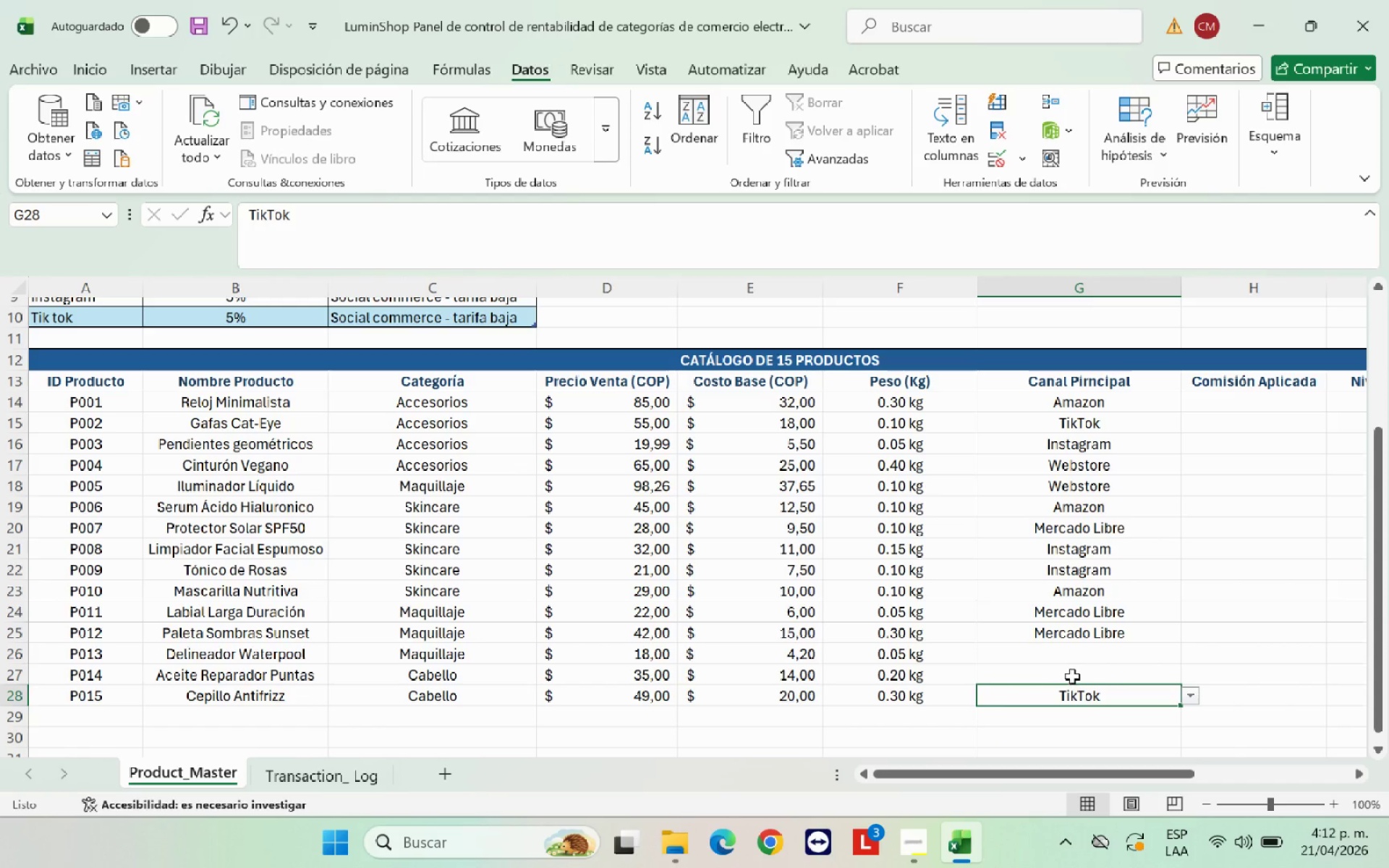 
left_click([1073, 676])
 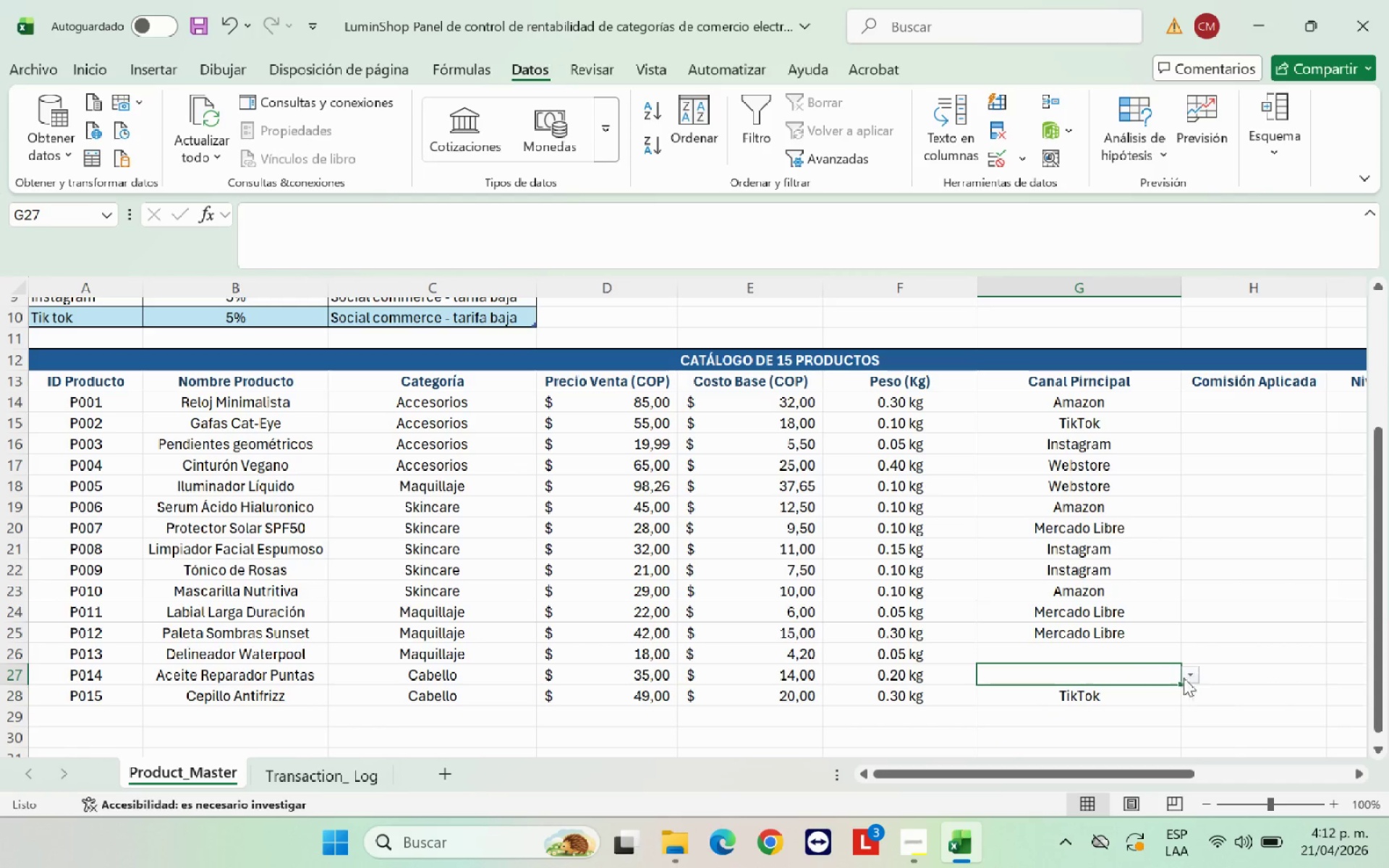 
left_click([1189, 678])
 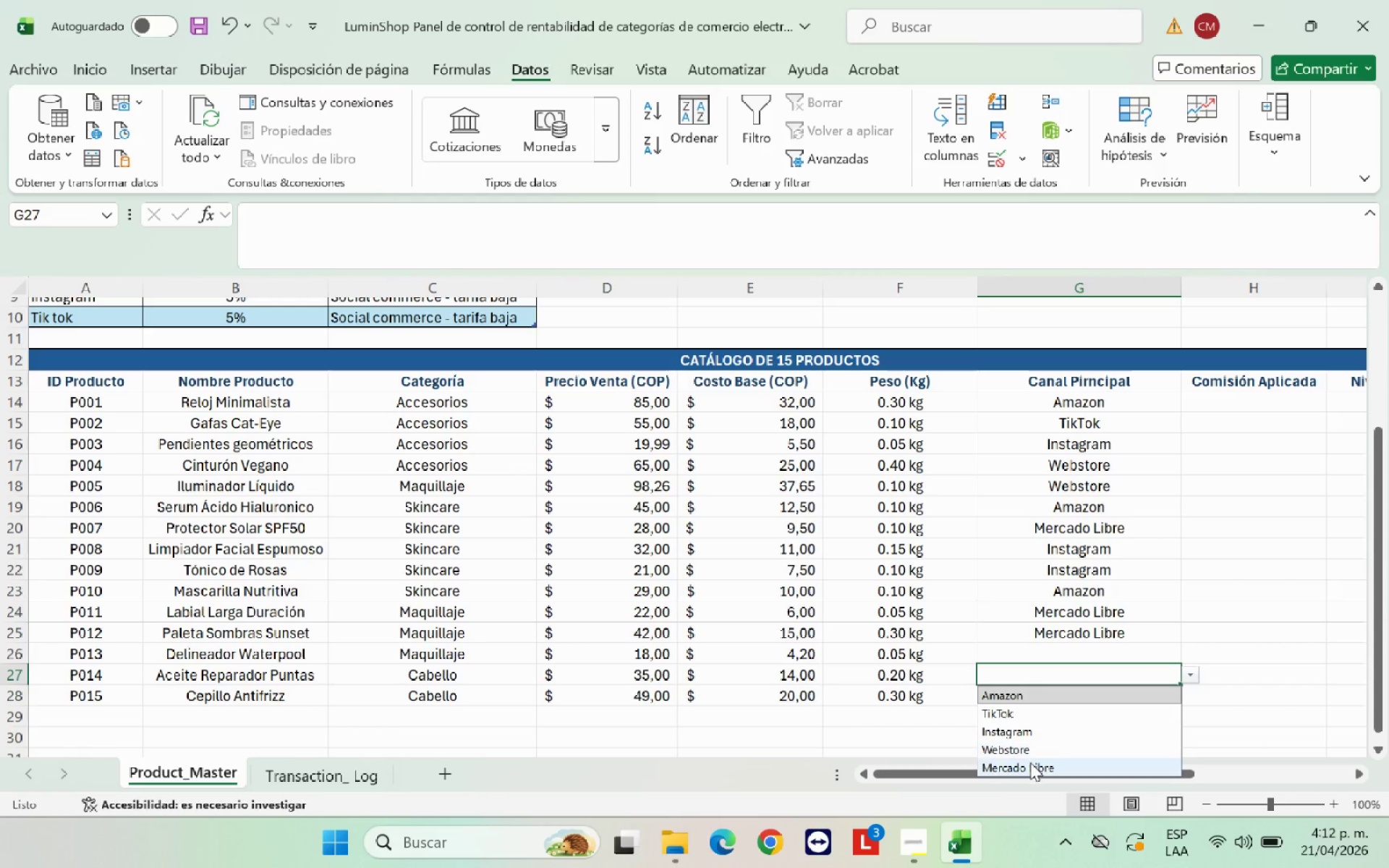 
left_click([1030, 762])
 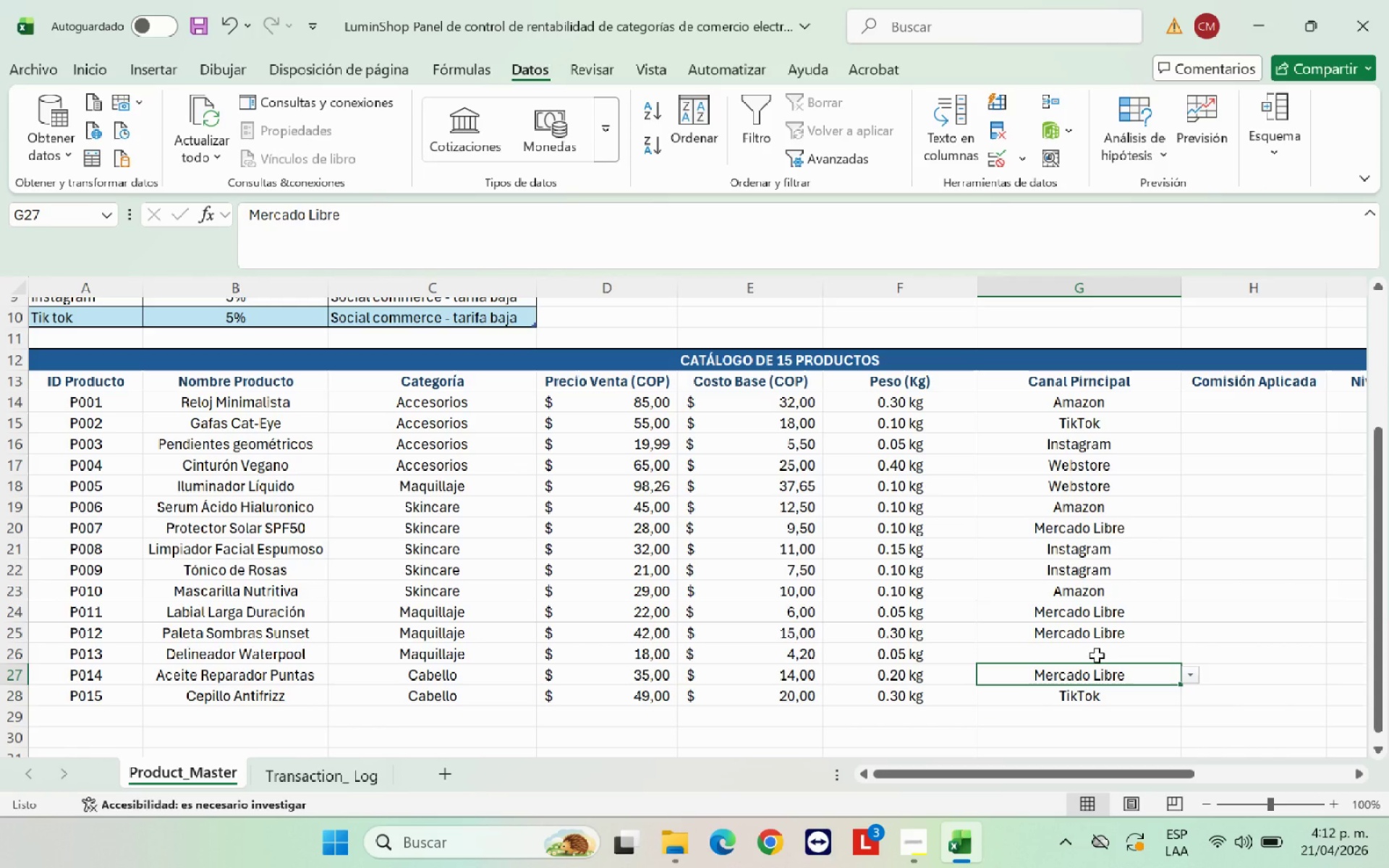 
left_click([1097, 655])
 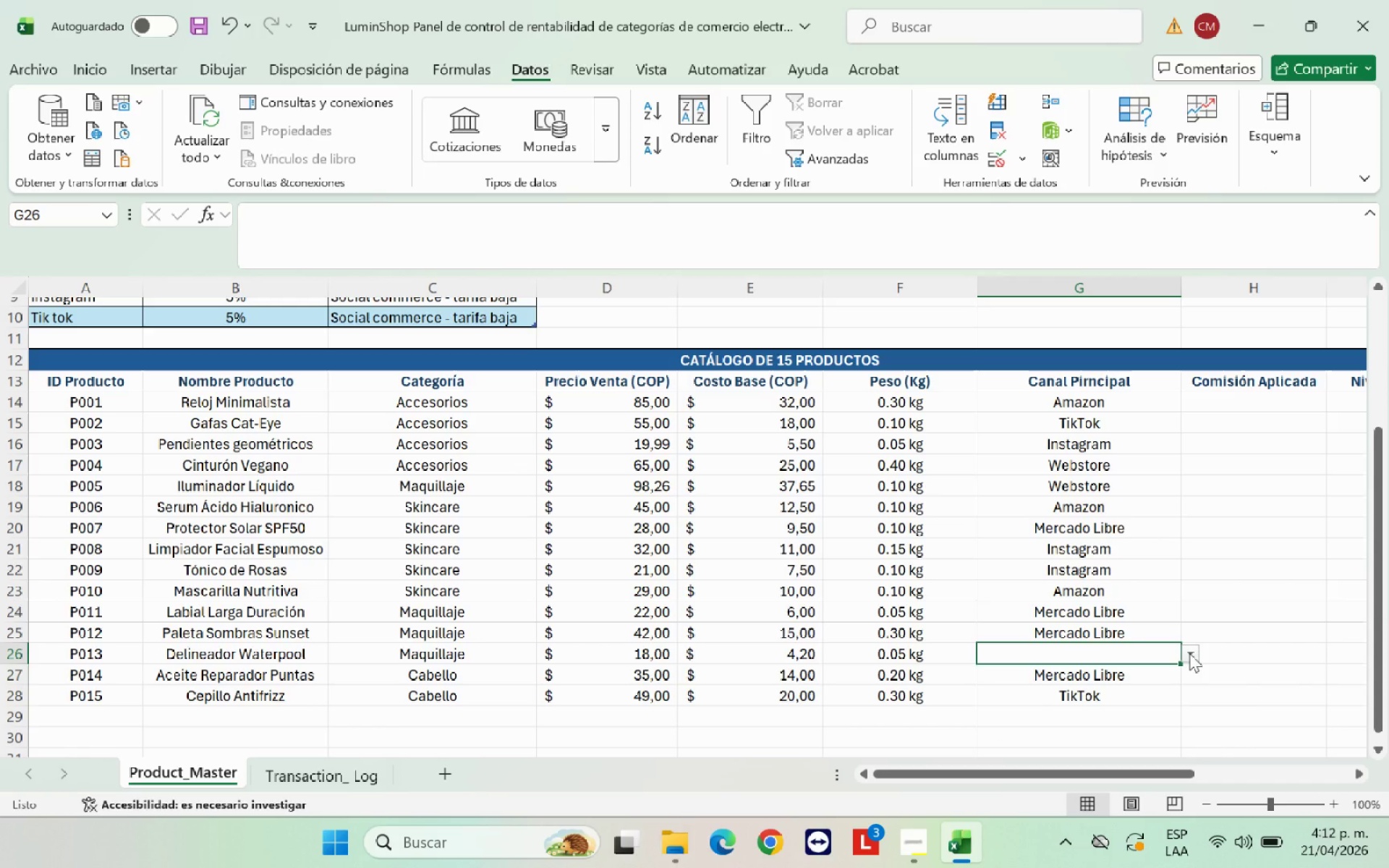 
left_click([1189, 653])
 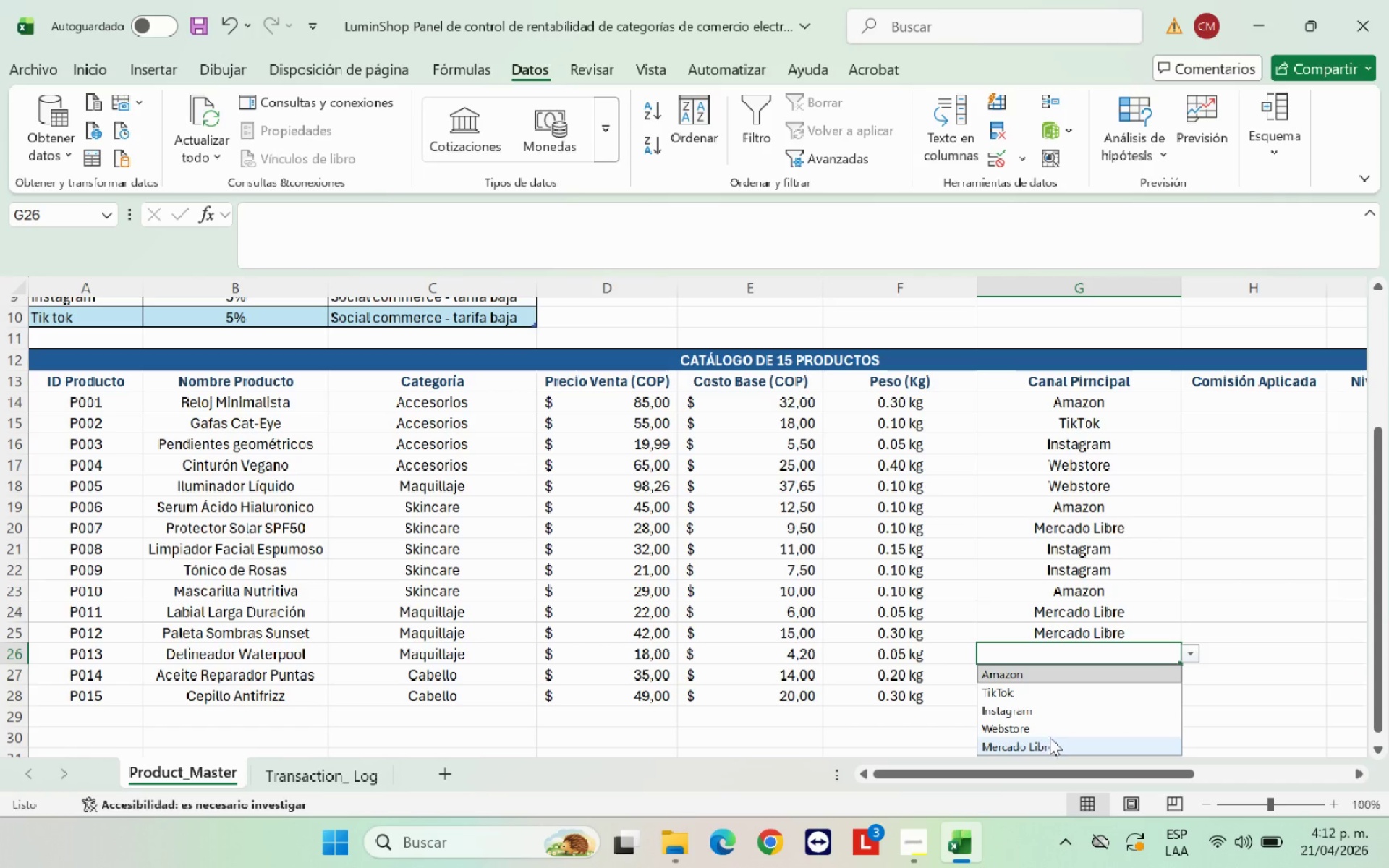 
left_click([1048, 741])
 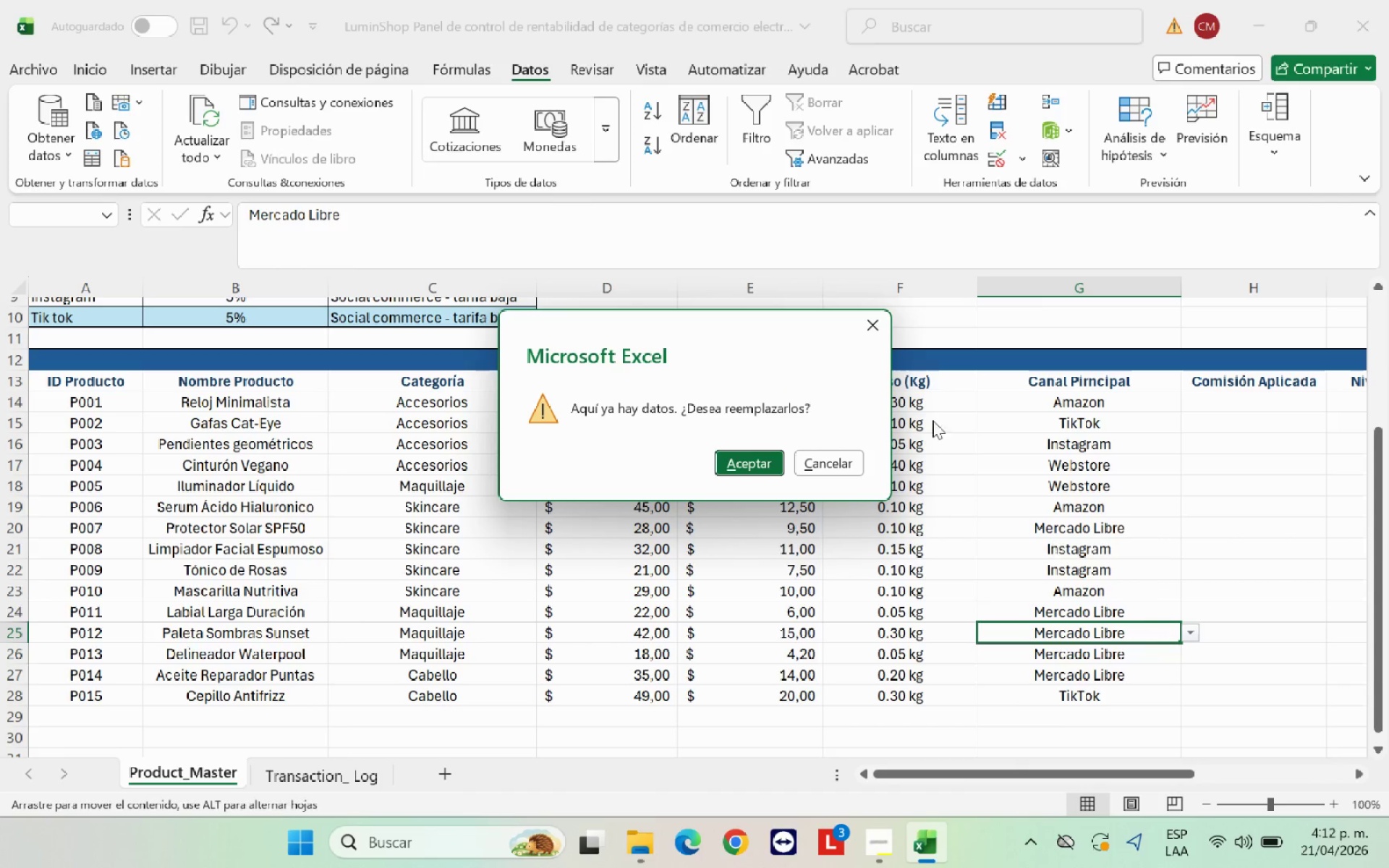 
left_click([866, 327])
 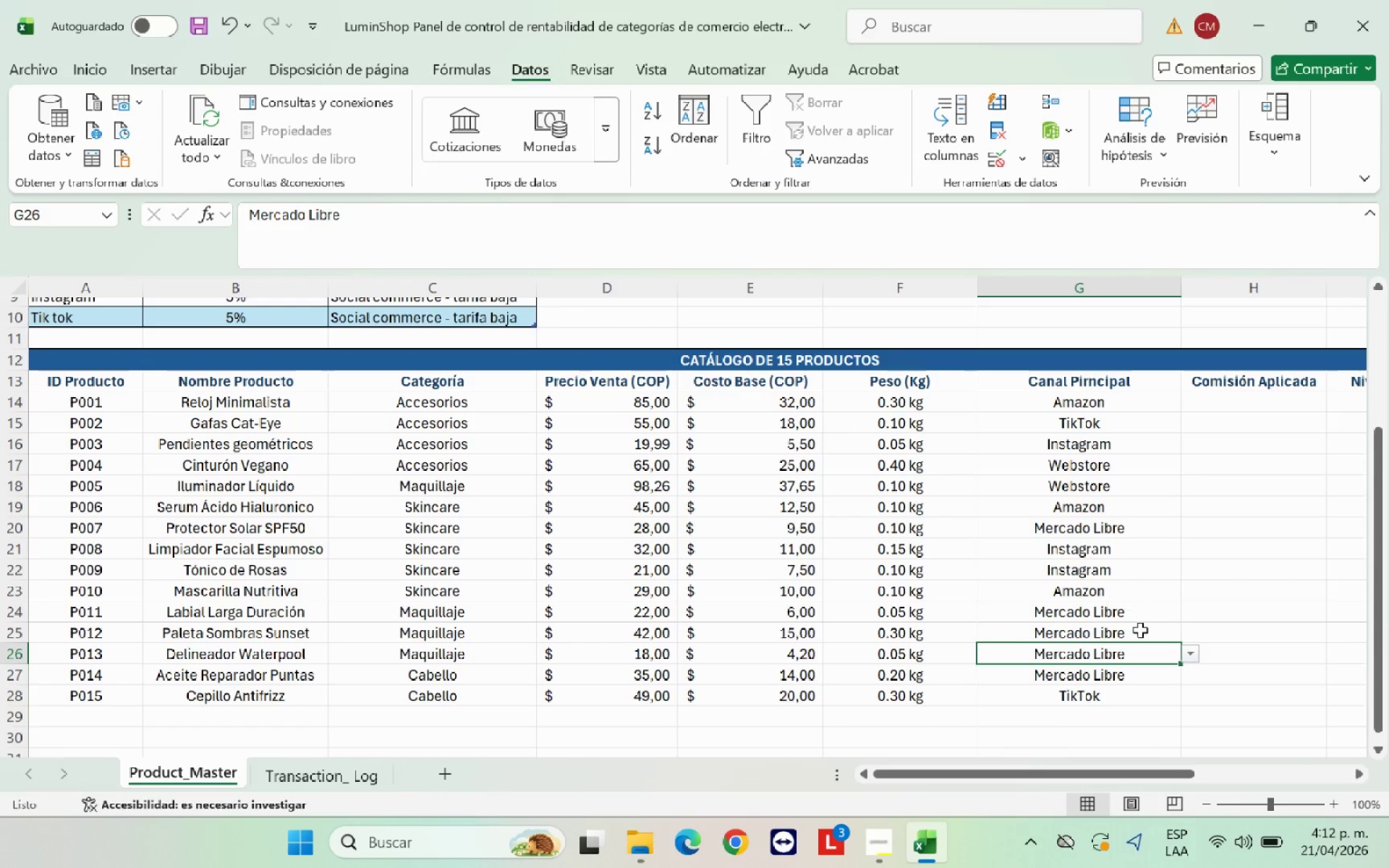 
left_click([1141, 630])
 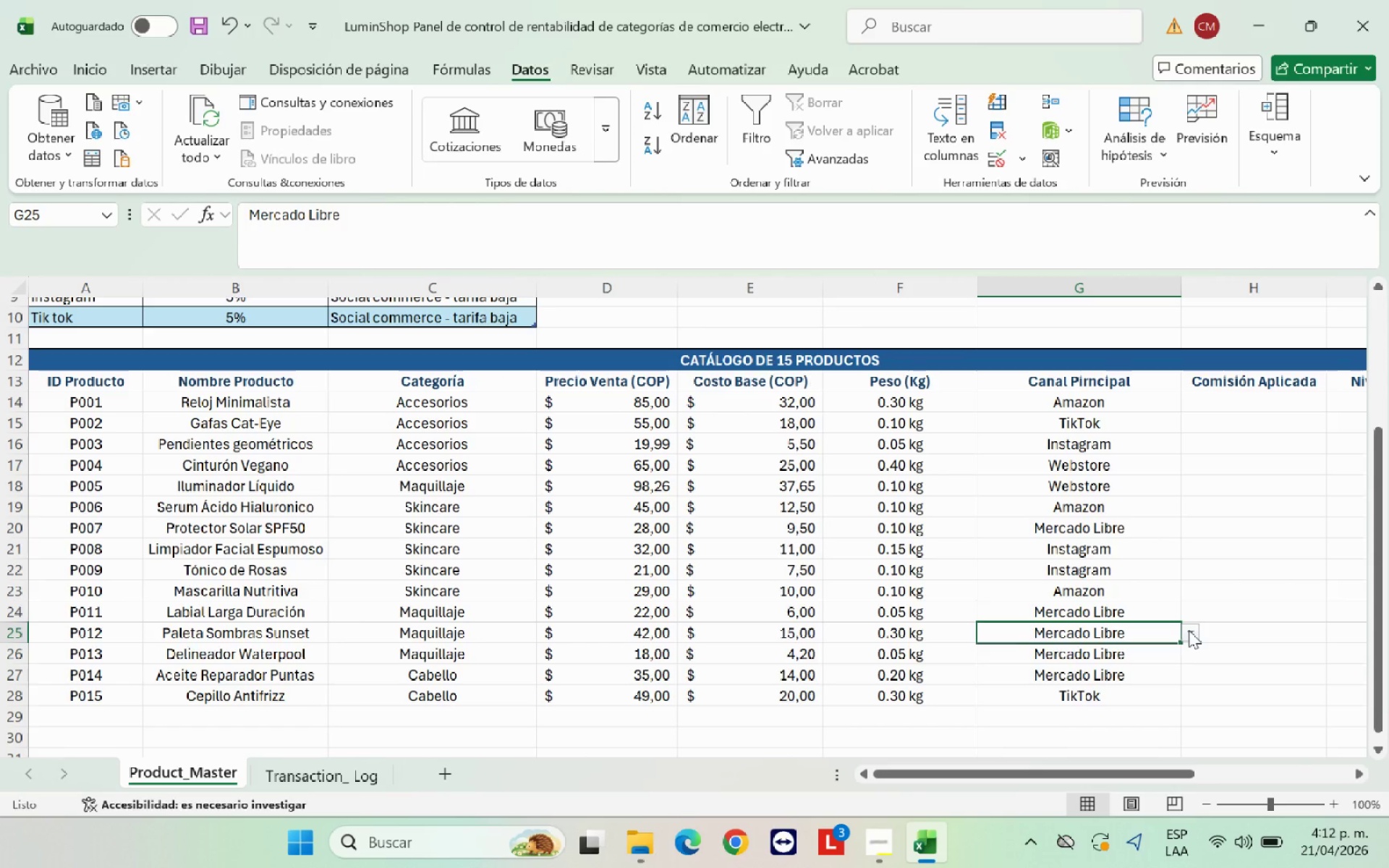 
left_click([1189, 630])
 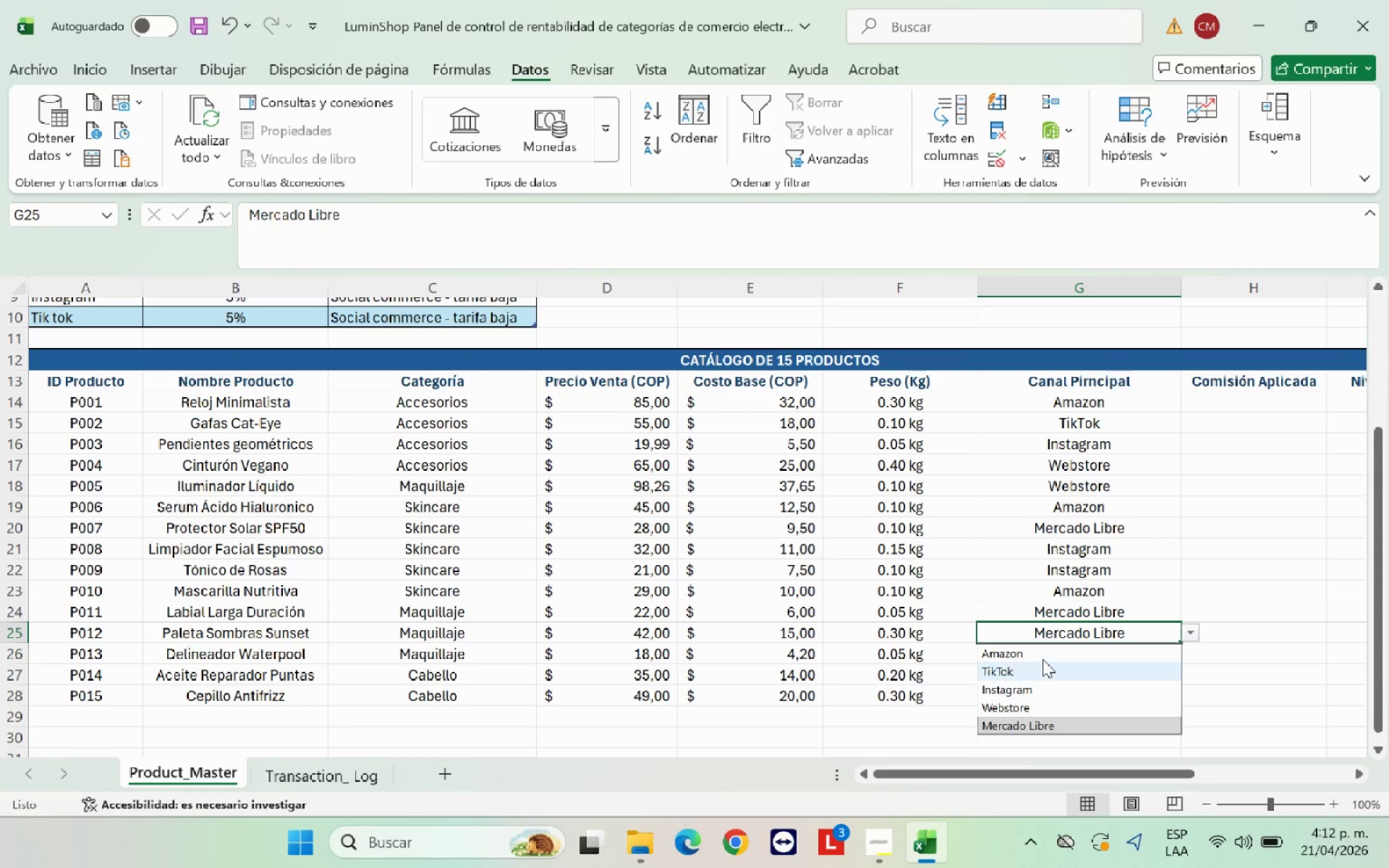 
left_click([1042, 657])
 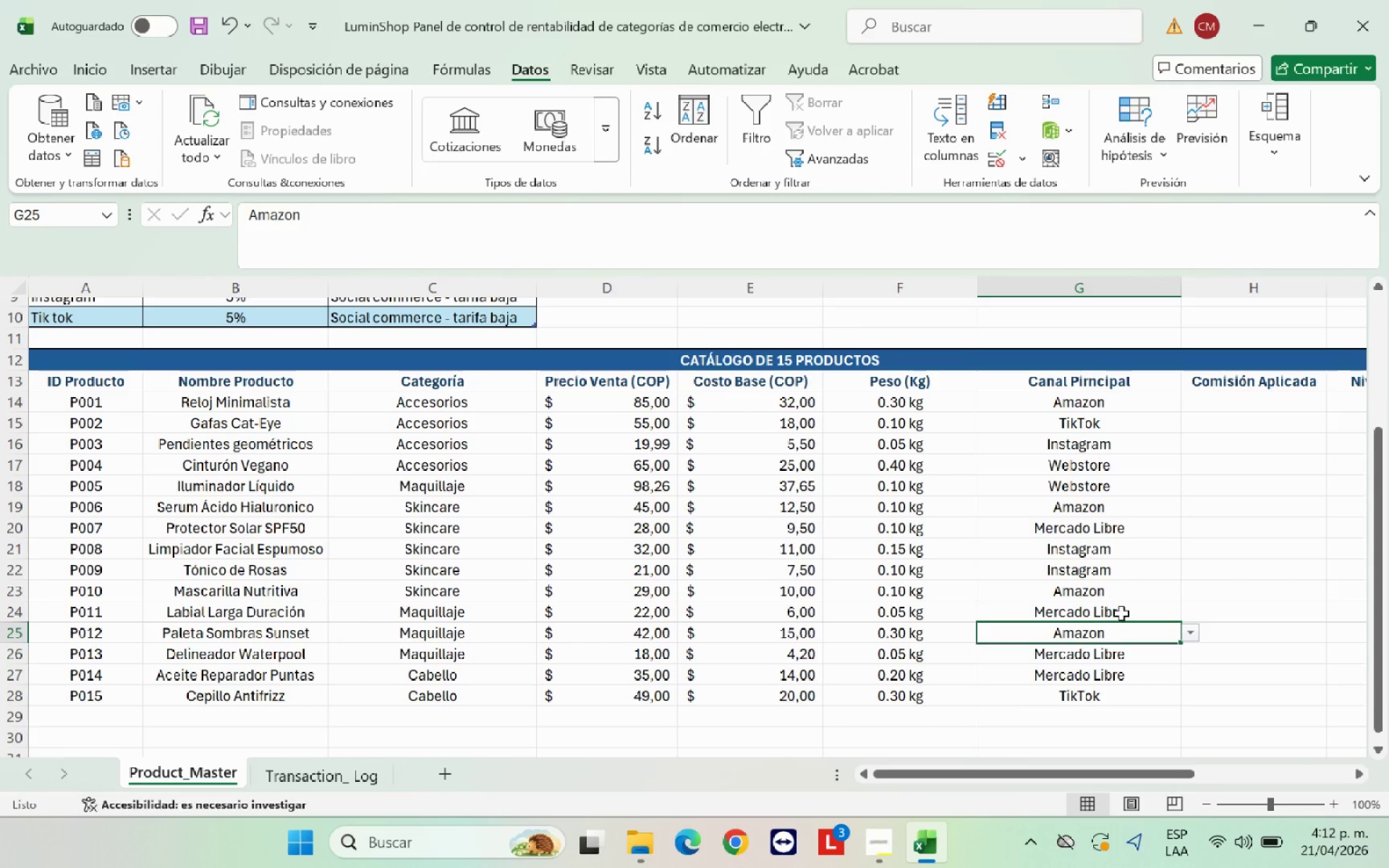 
left_click([1122, 612])
 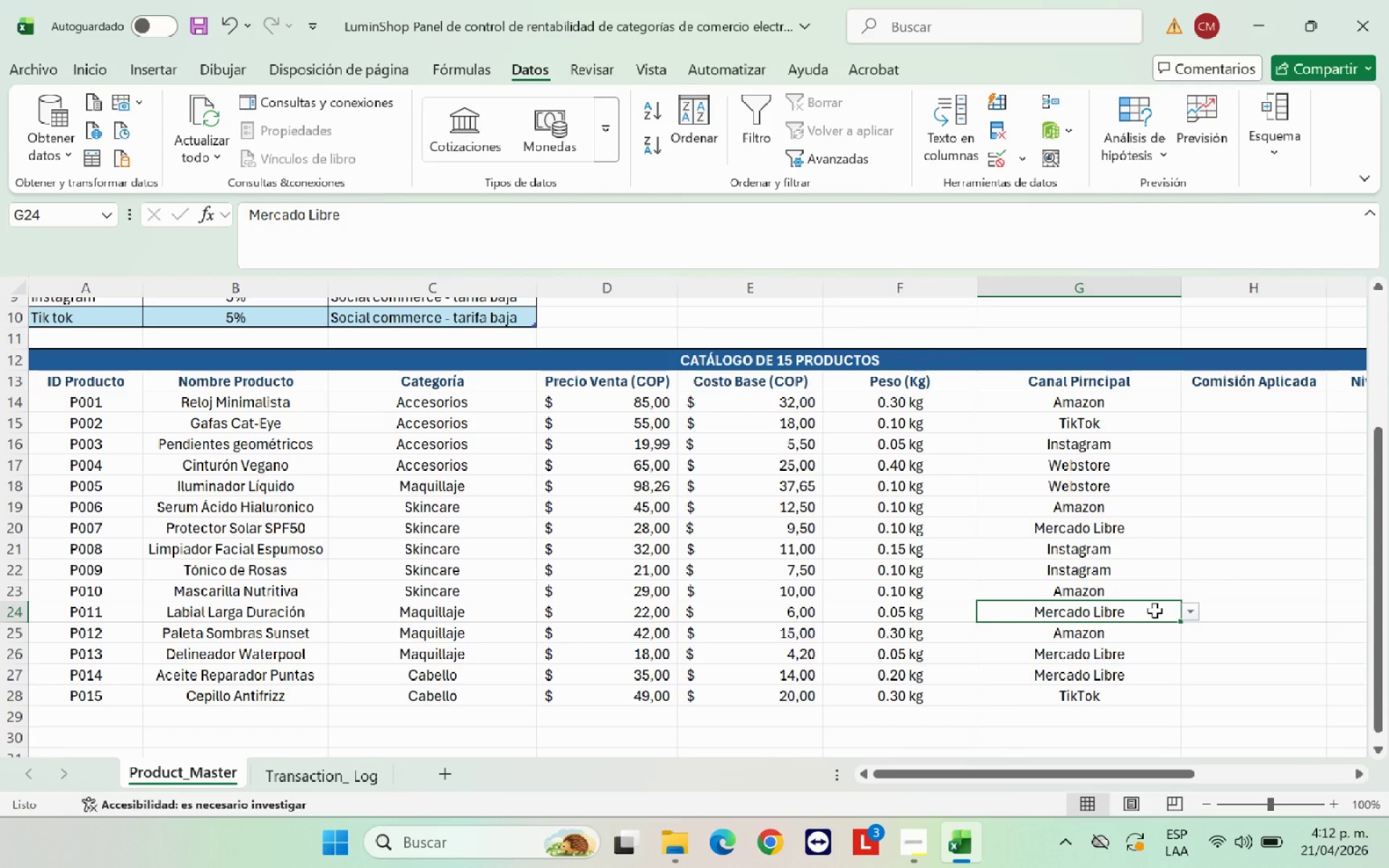 
left_click([1189, 613])
 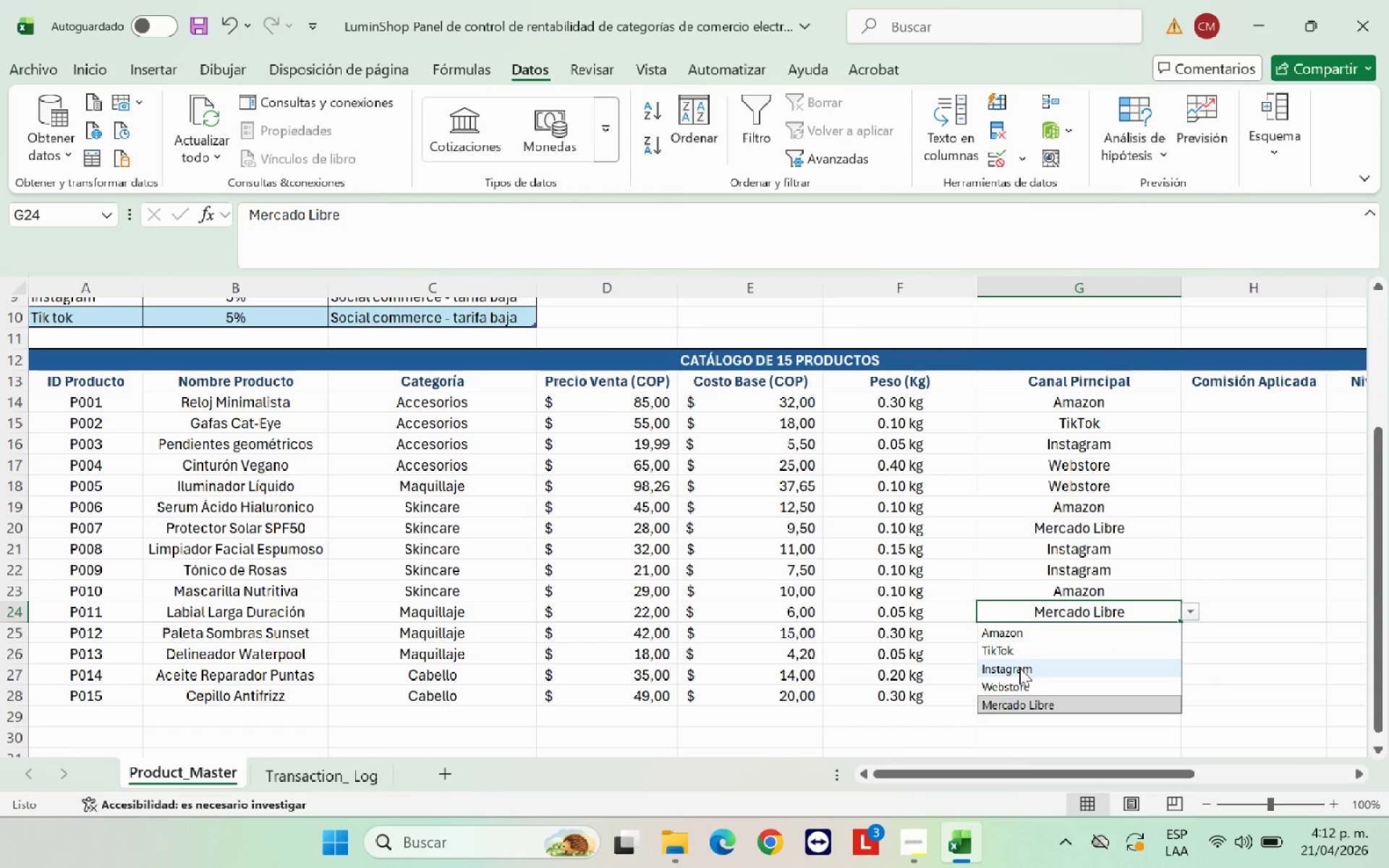 
left_click([1020, 668])
 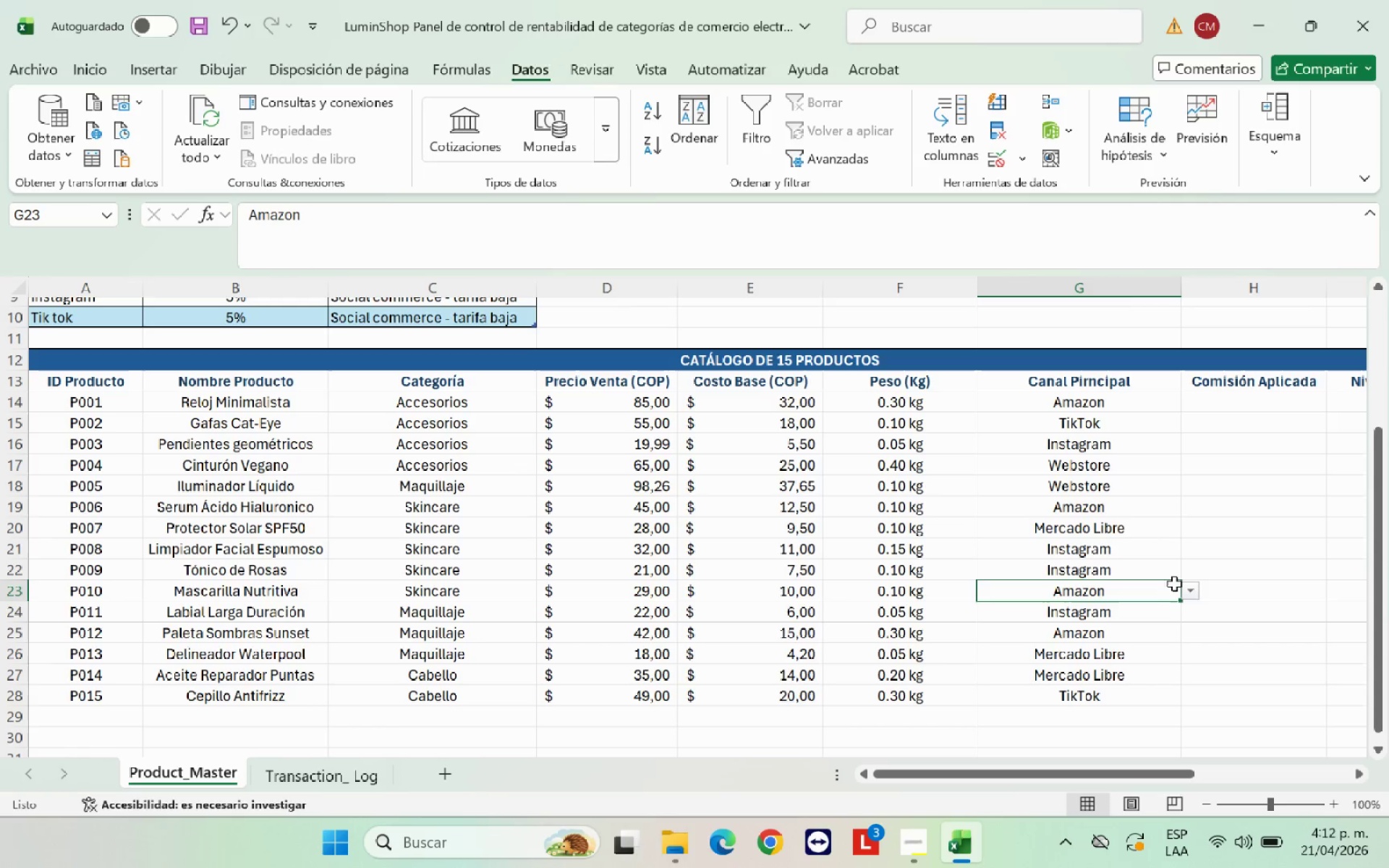 
left_click([1193, 591])
 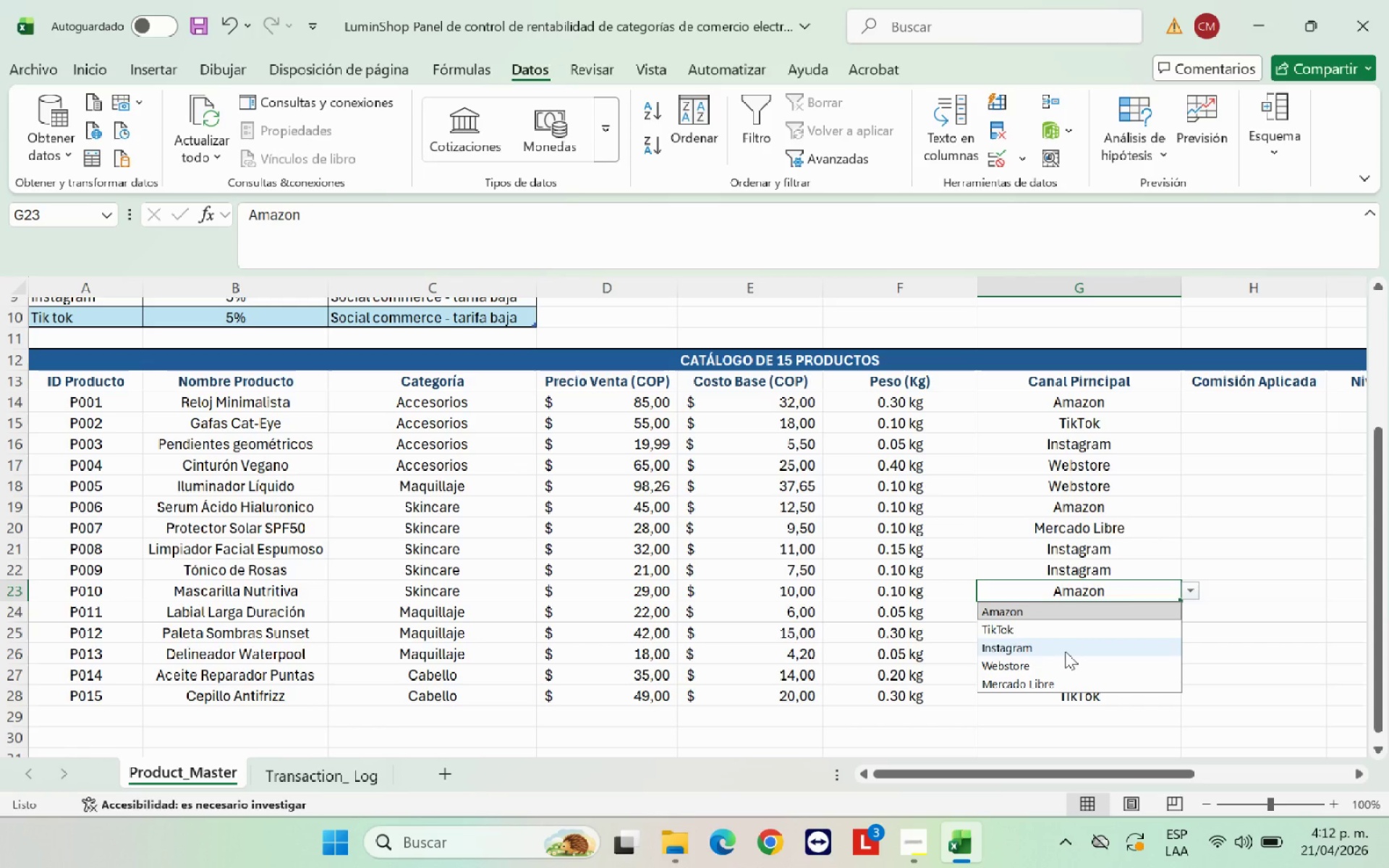 
left_click([1064, 651])
 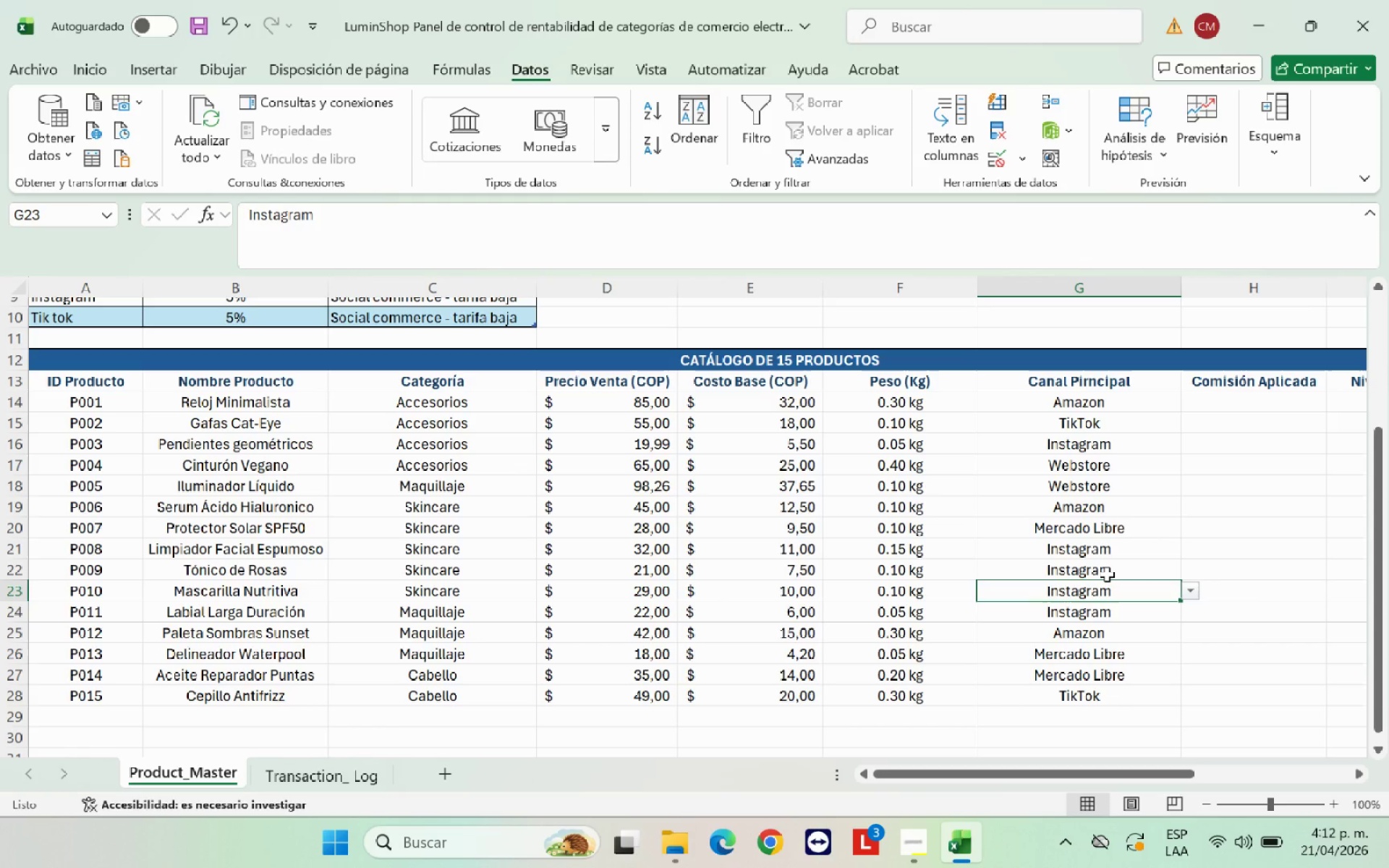 
left_click([1107, 574])
 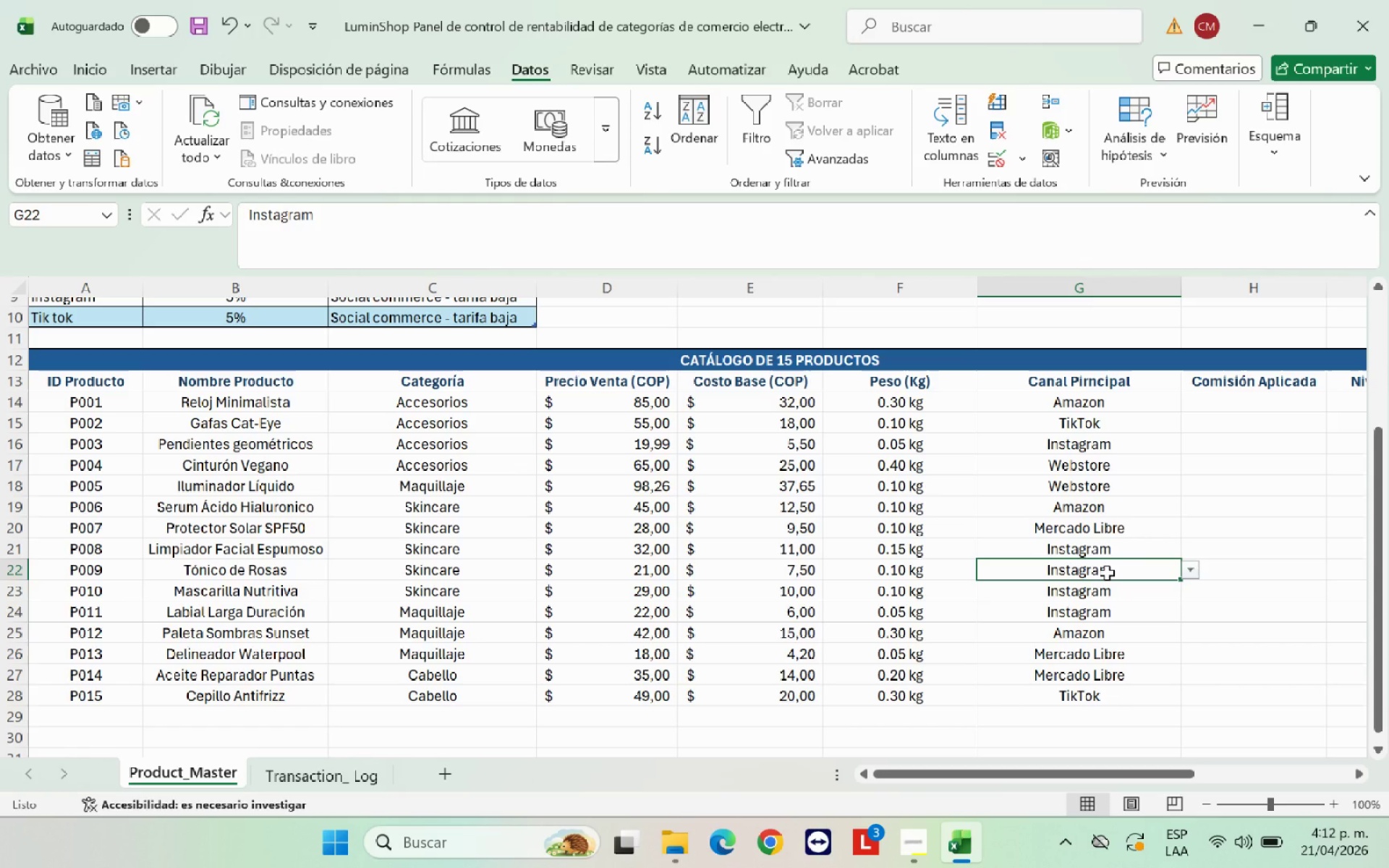 
wait(5.28)
 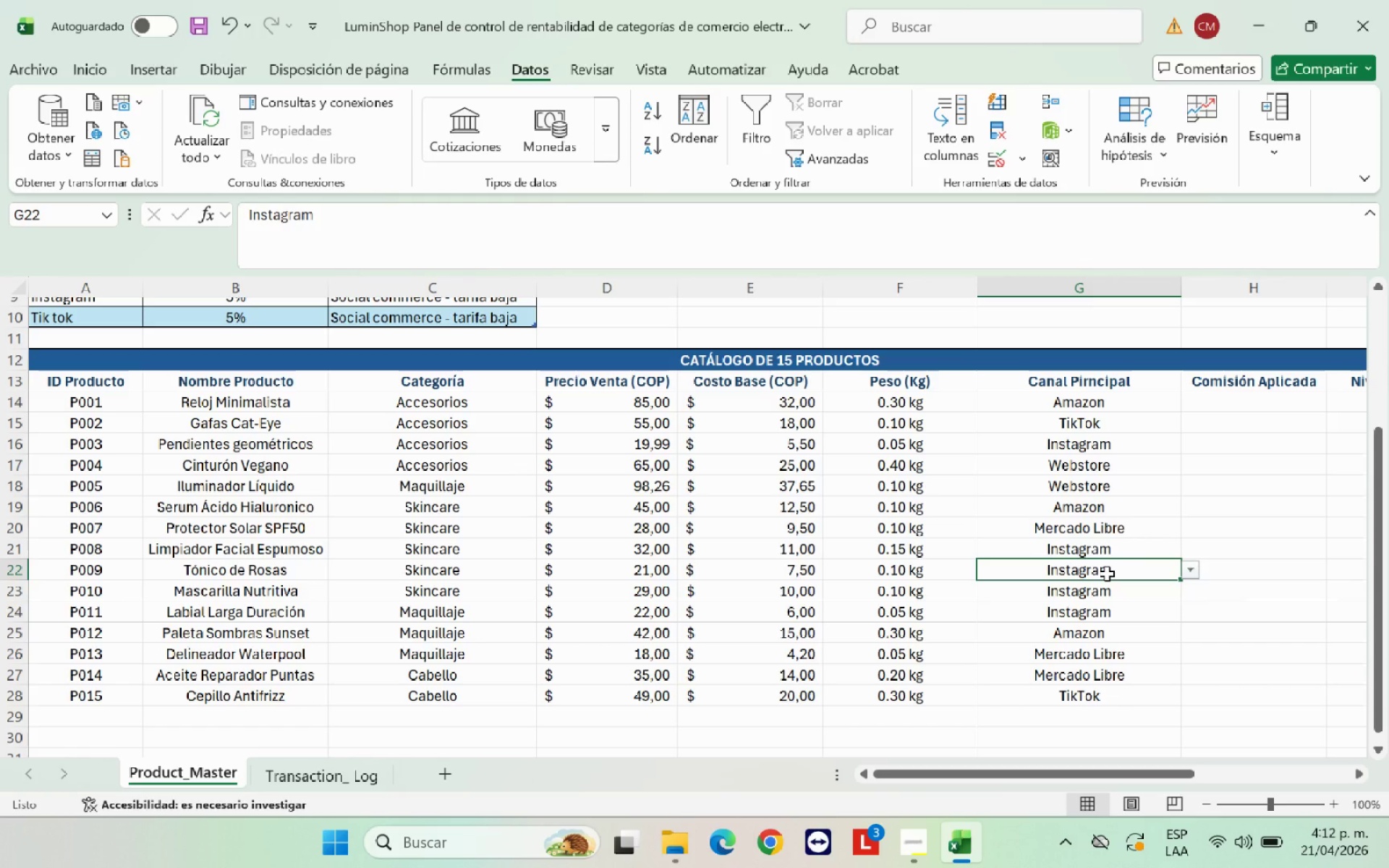 
left_click([1184, 565])
 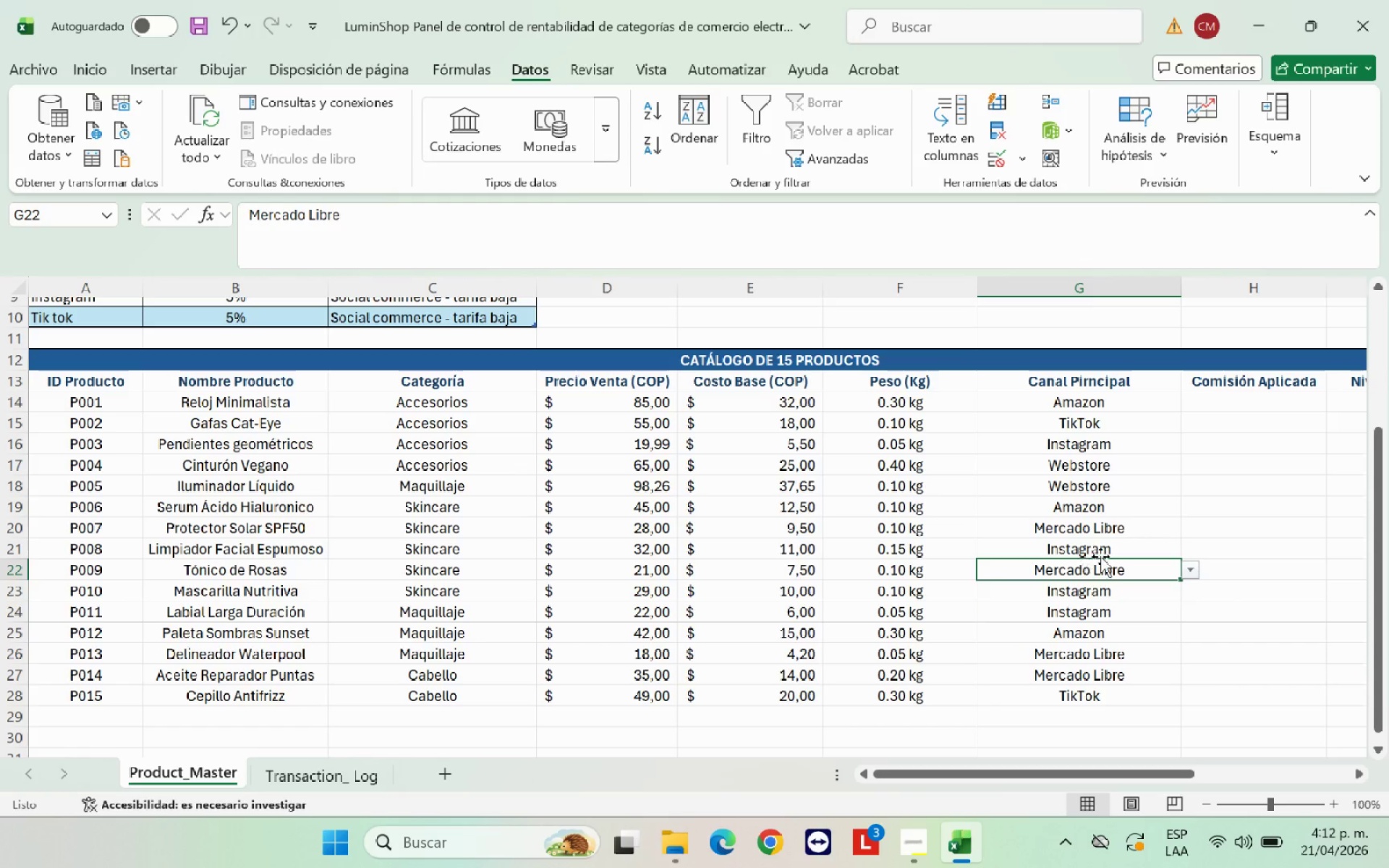 
left_click([1109, 550])
 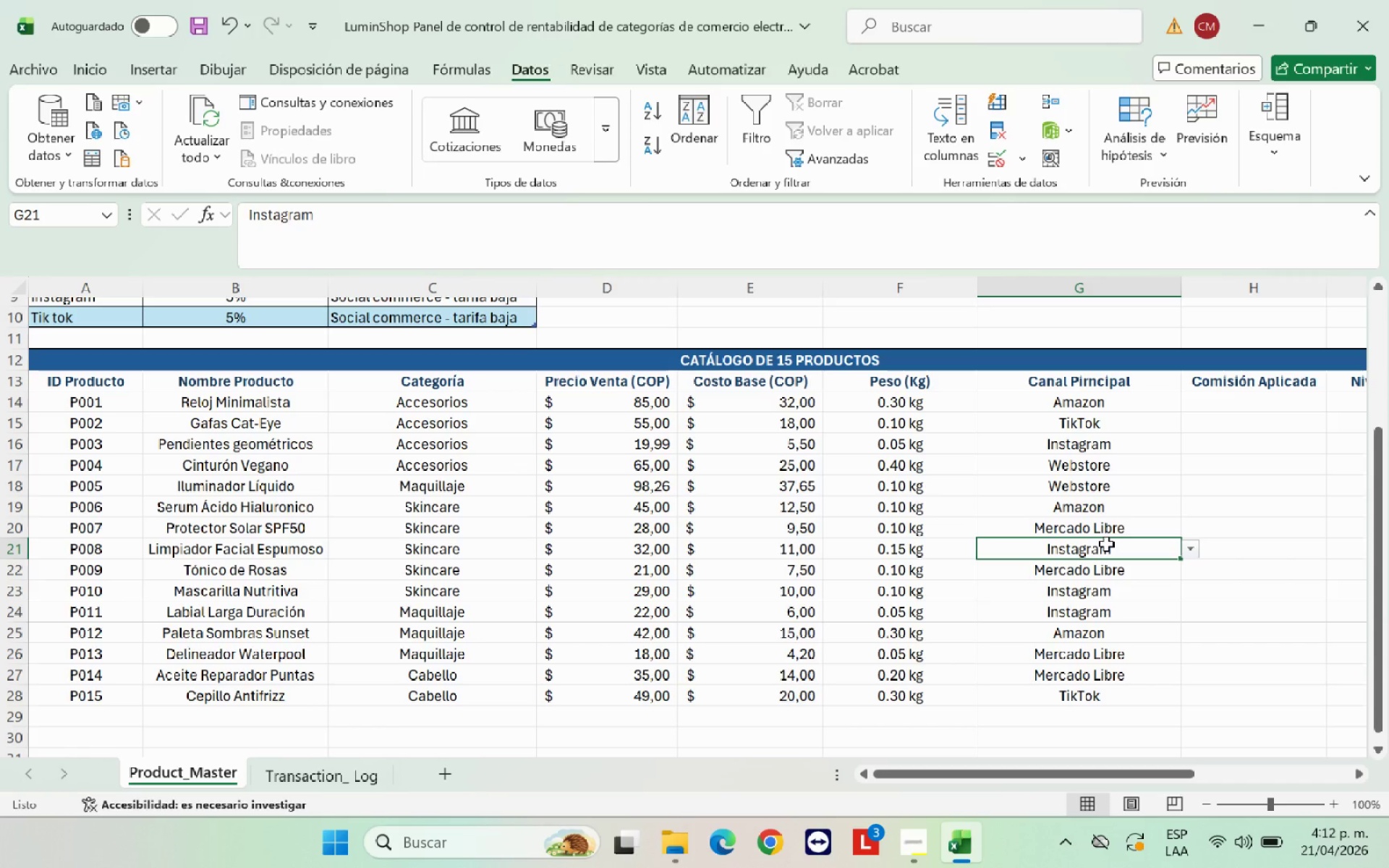 
wait(10.27)
 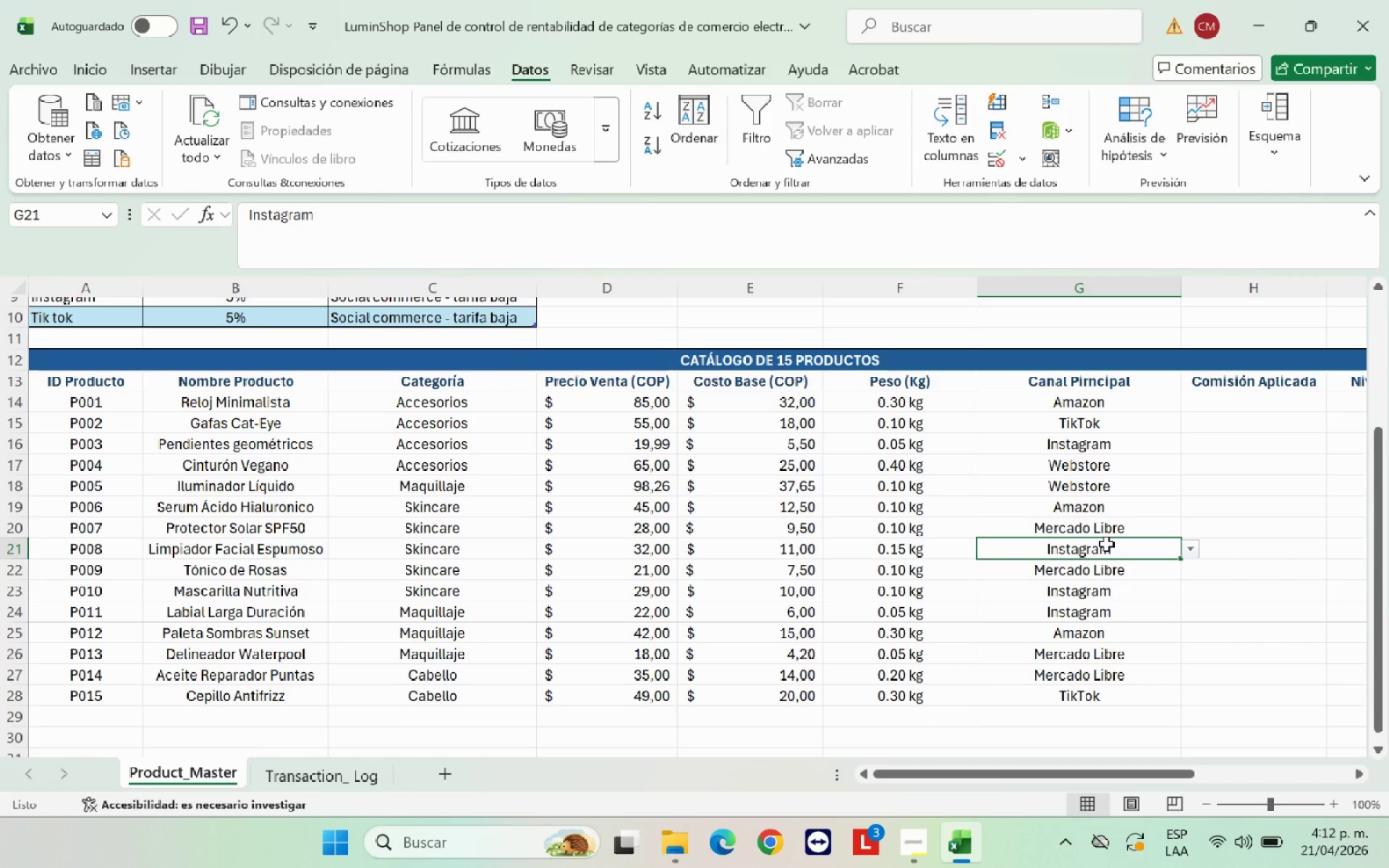 
left_click([1115, 705])
 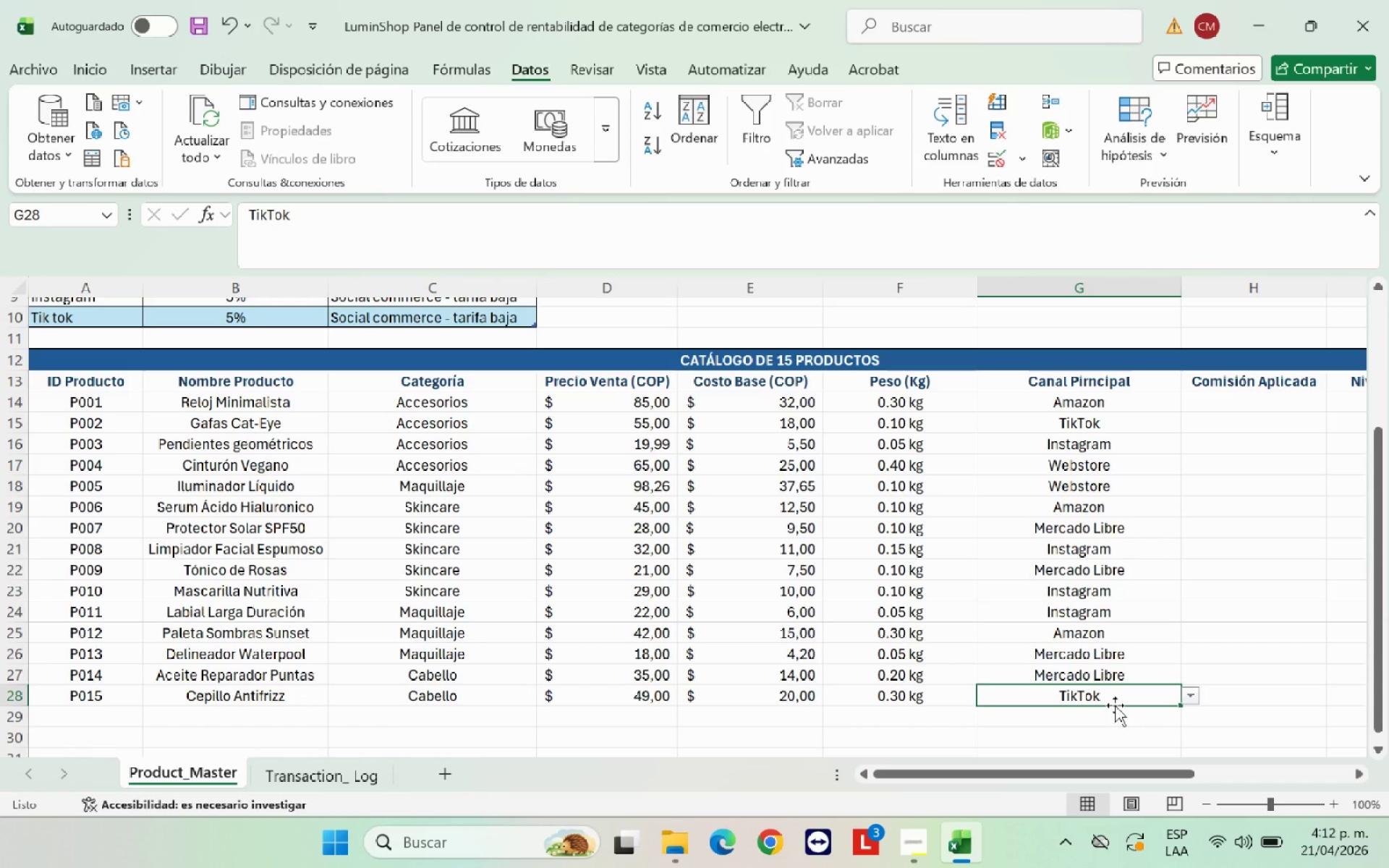 
key(ArrowUp)
 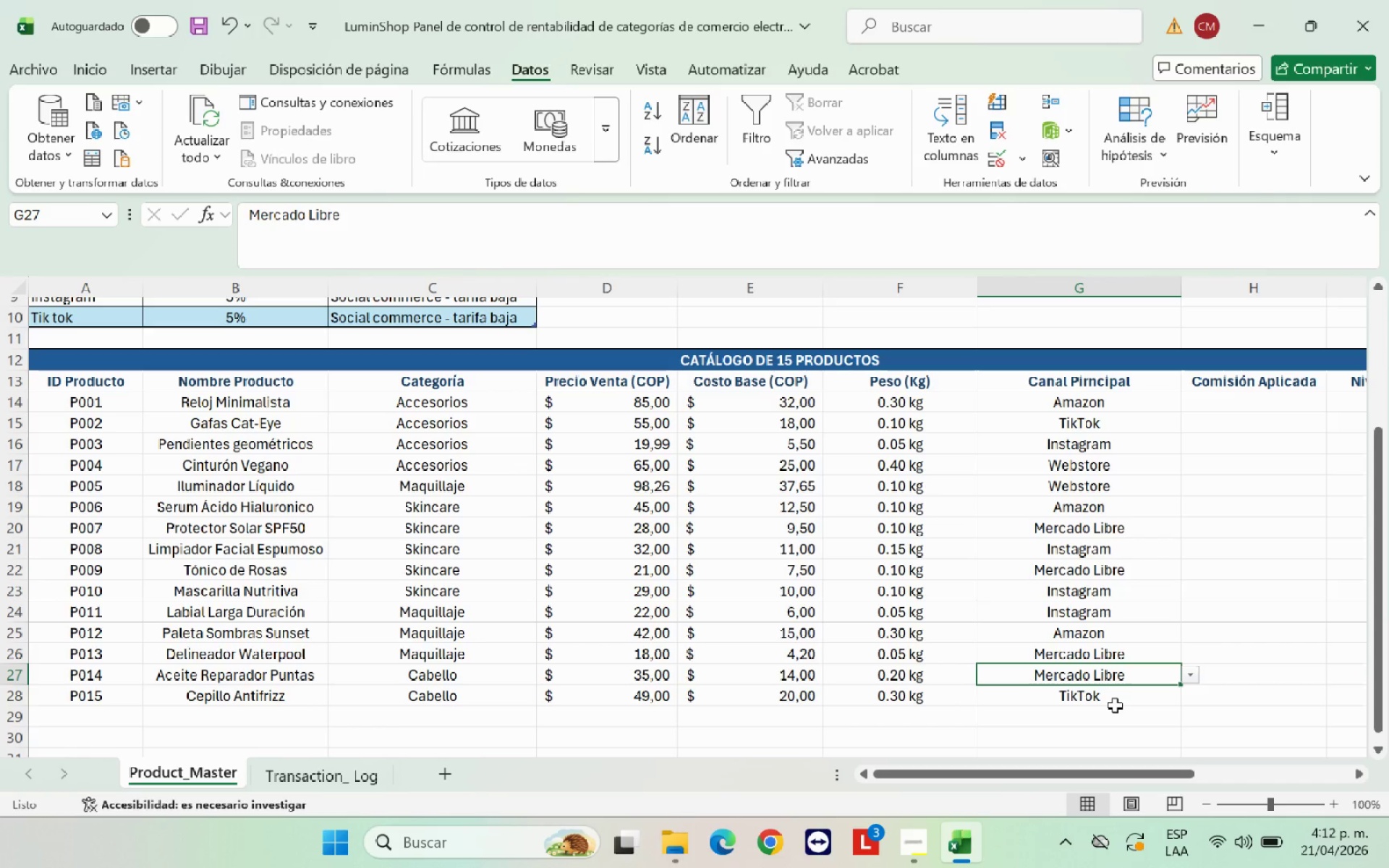 
key(ArrowUp)
 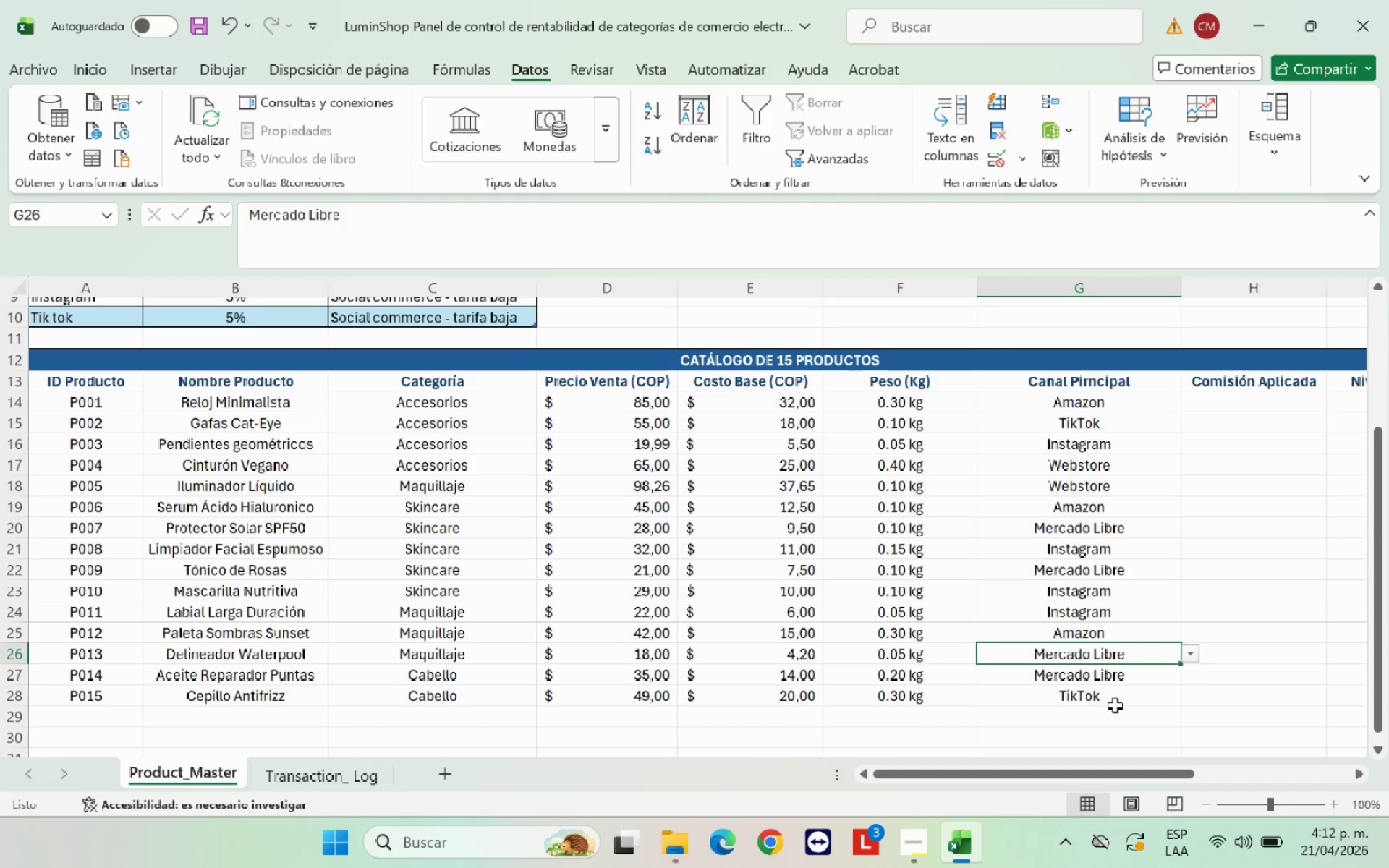 
key(ArrowUp)
 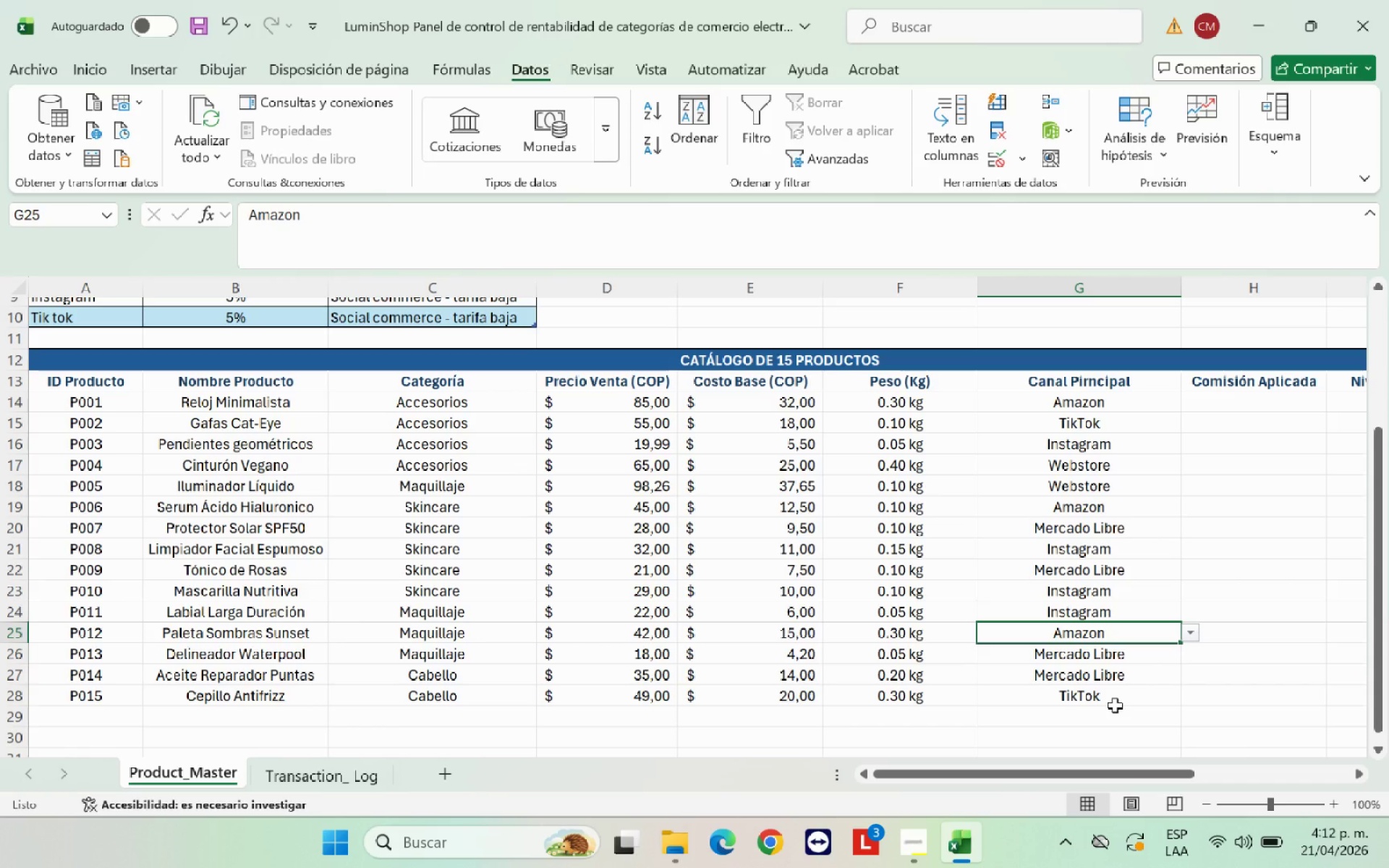 
key(ArrowUp)
 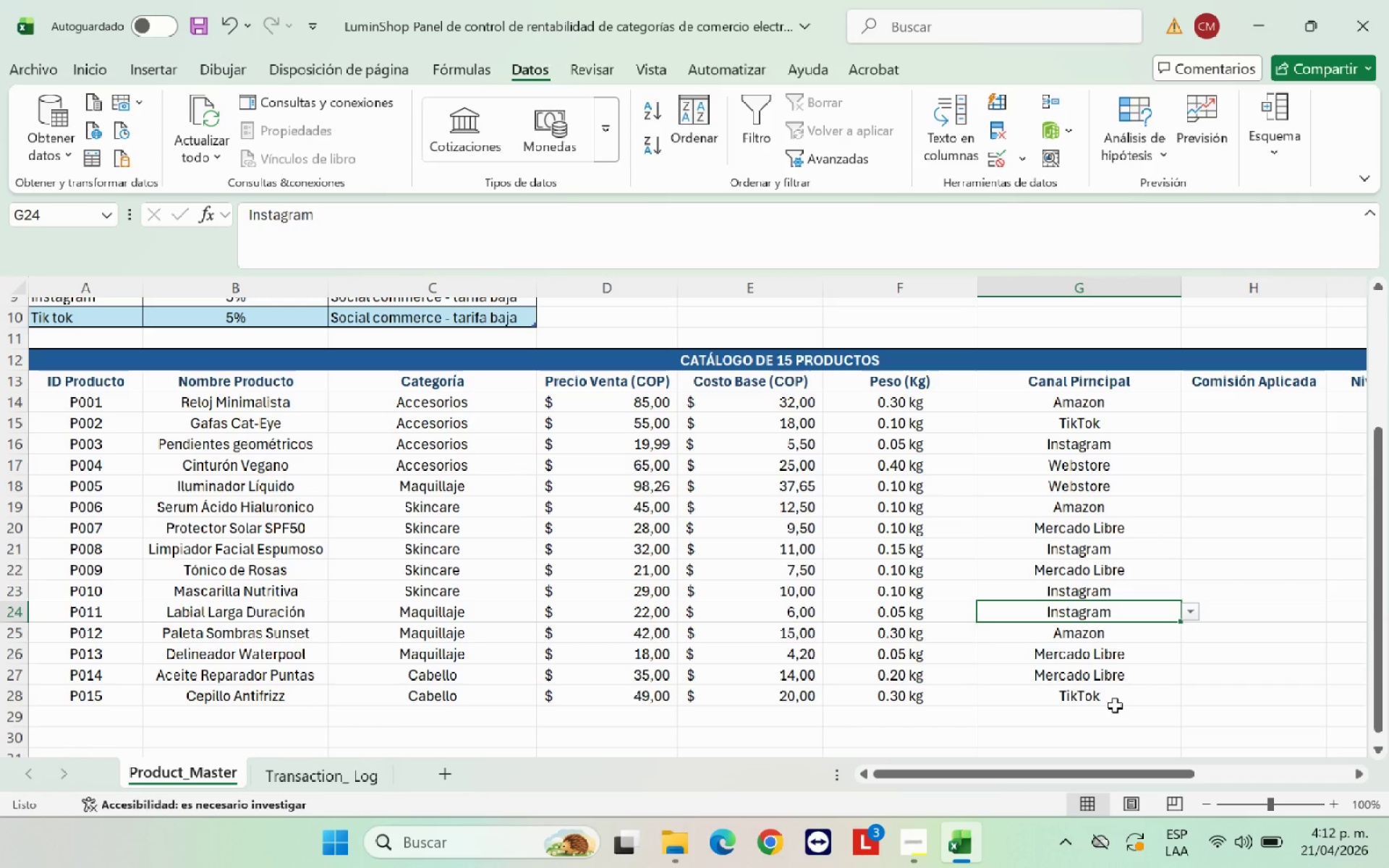 
key(ArrowUp)
 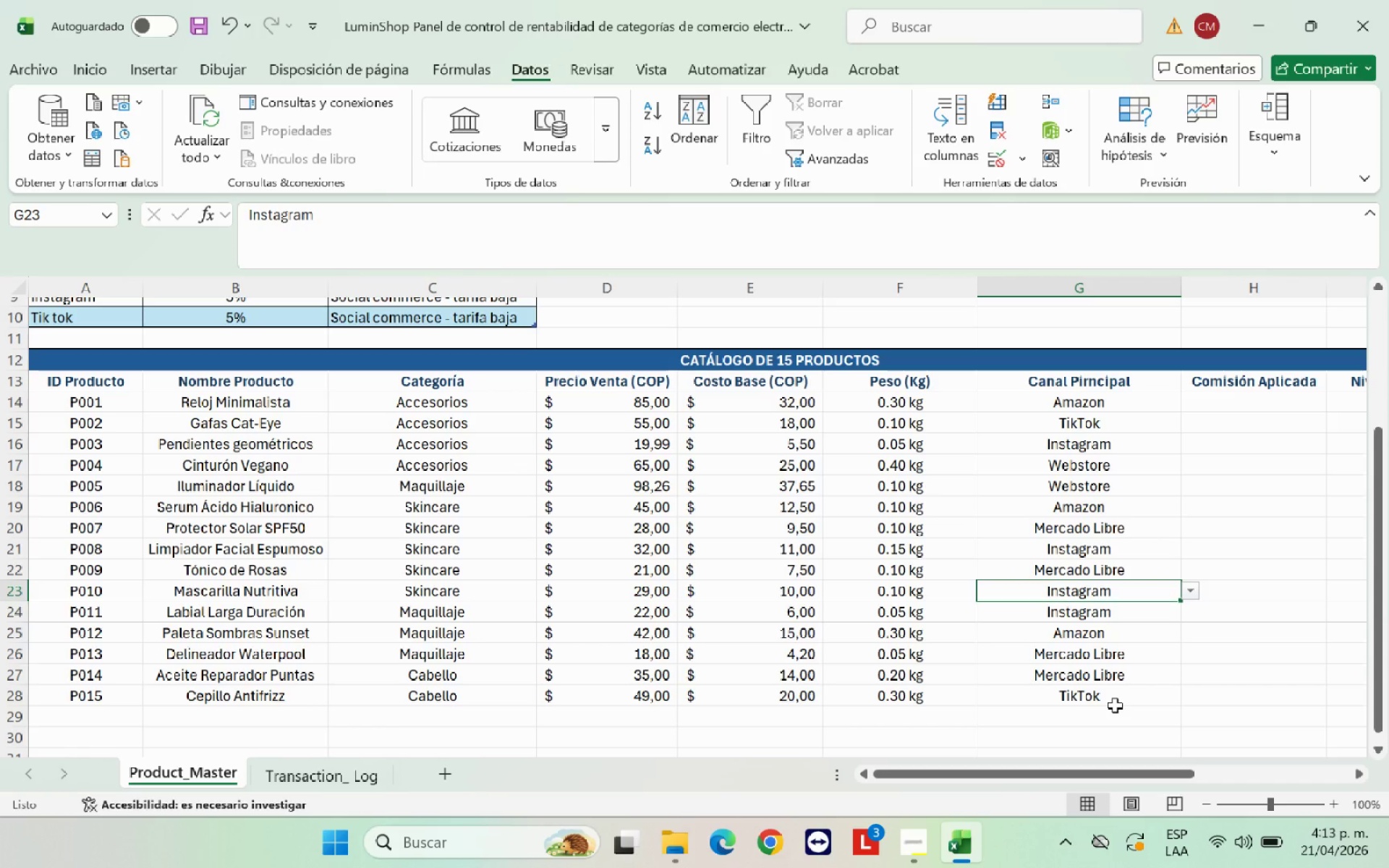 
key(ArrowUp)
 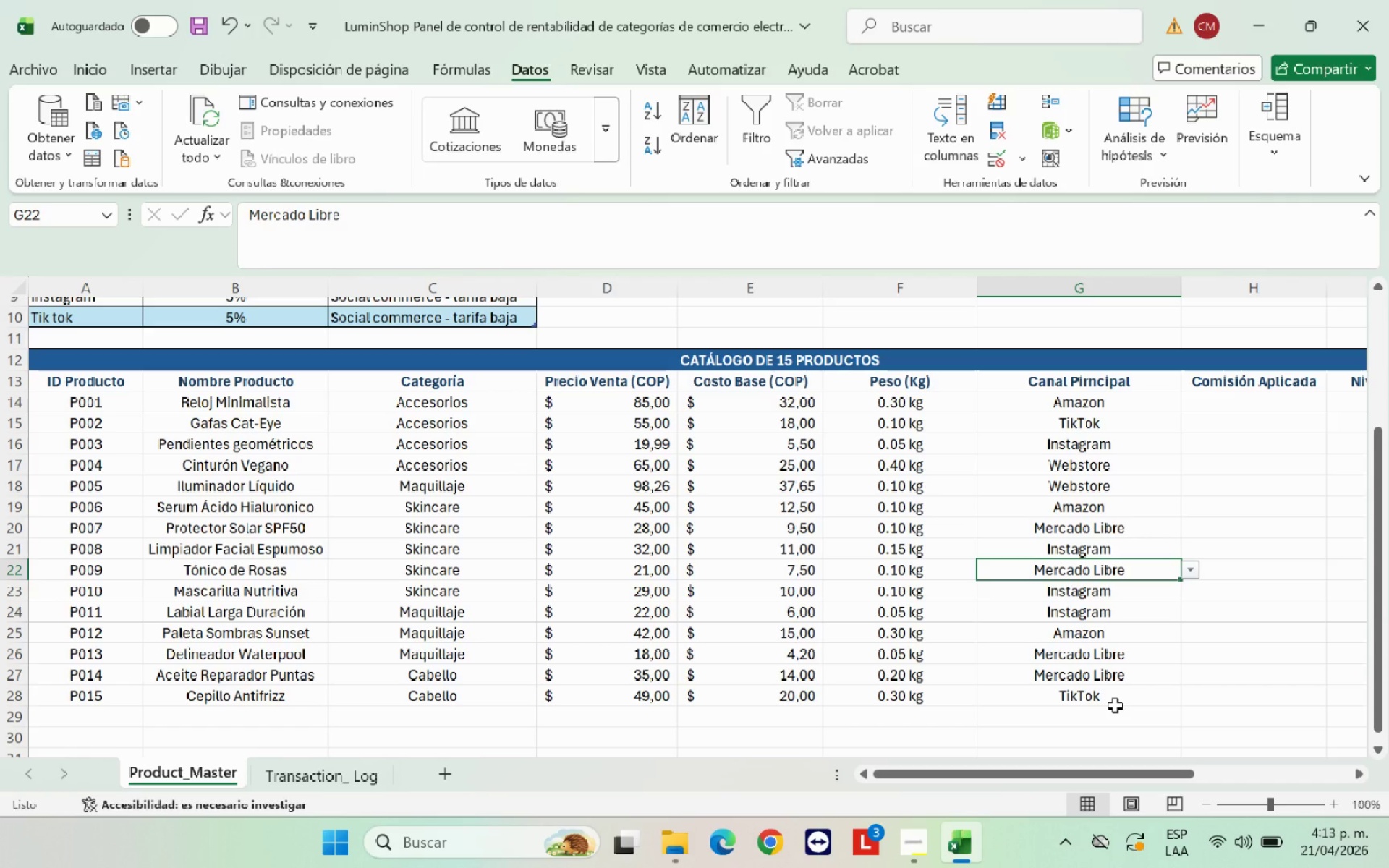 
key(ArrowUp)
 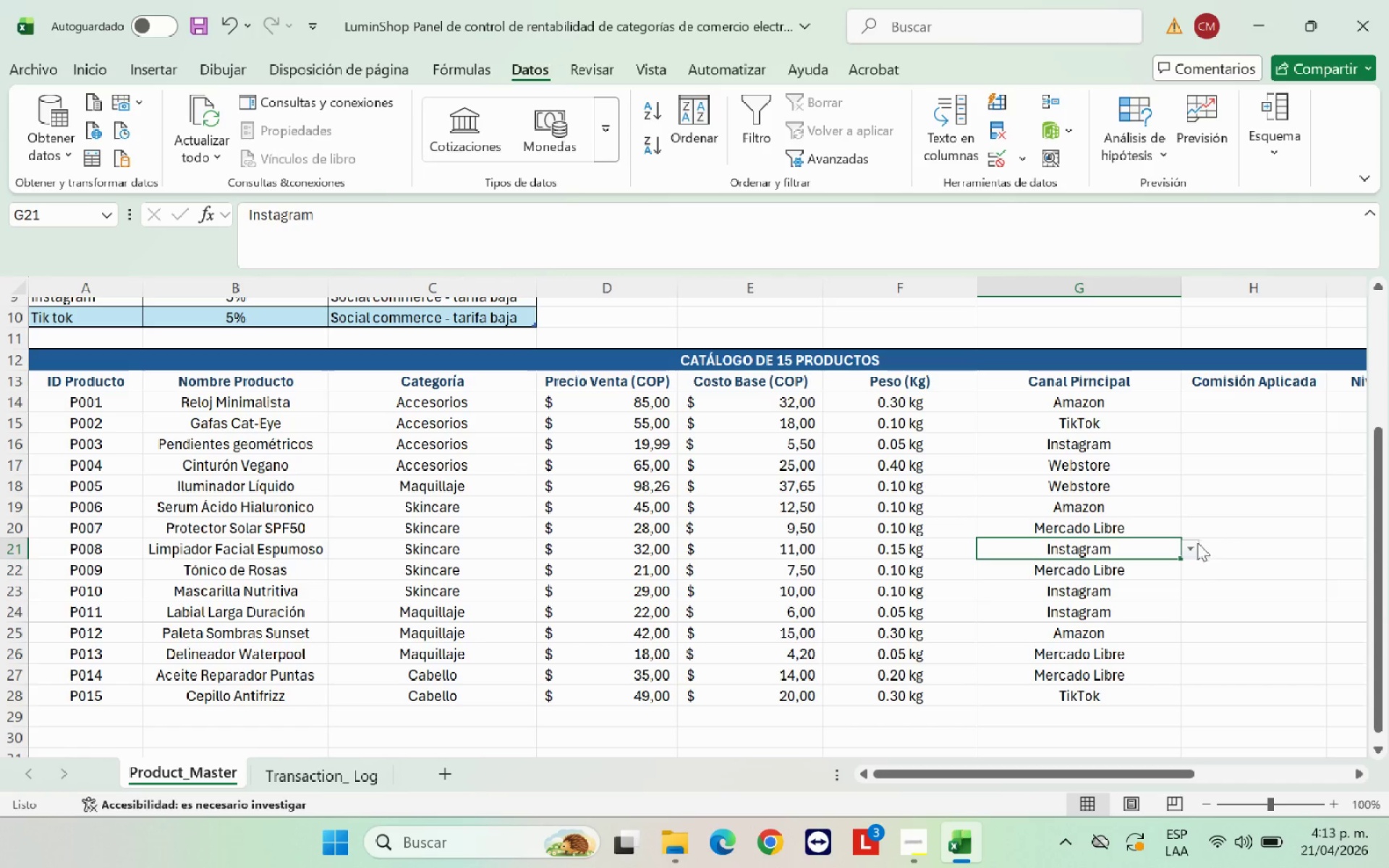 
left_click([1143, 522])
 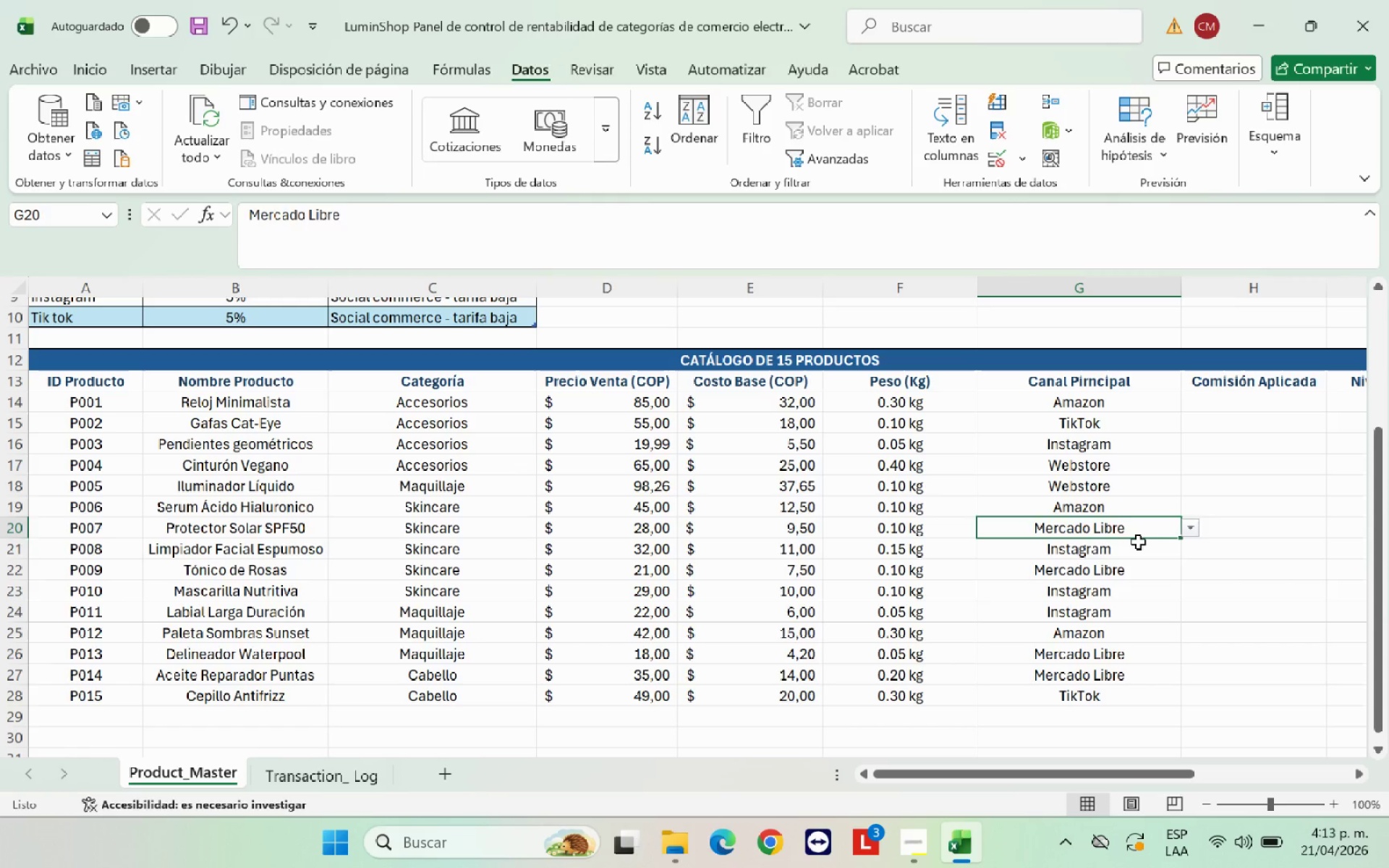 
left_click([1187, 549])
 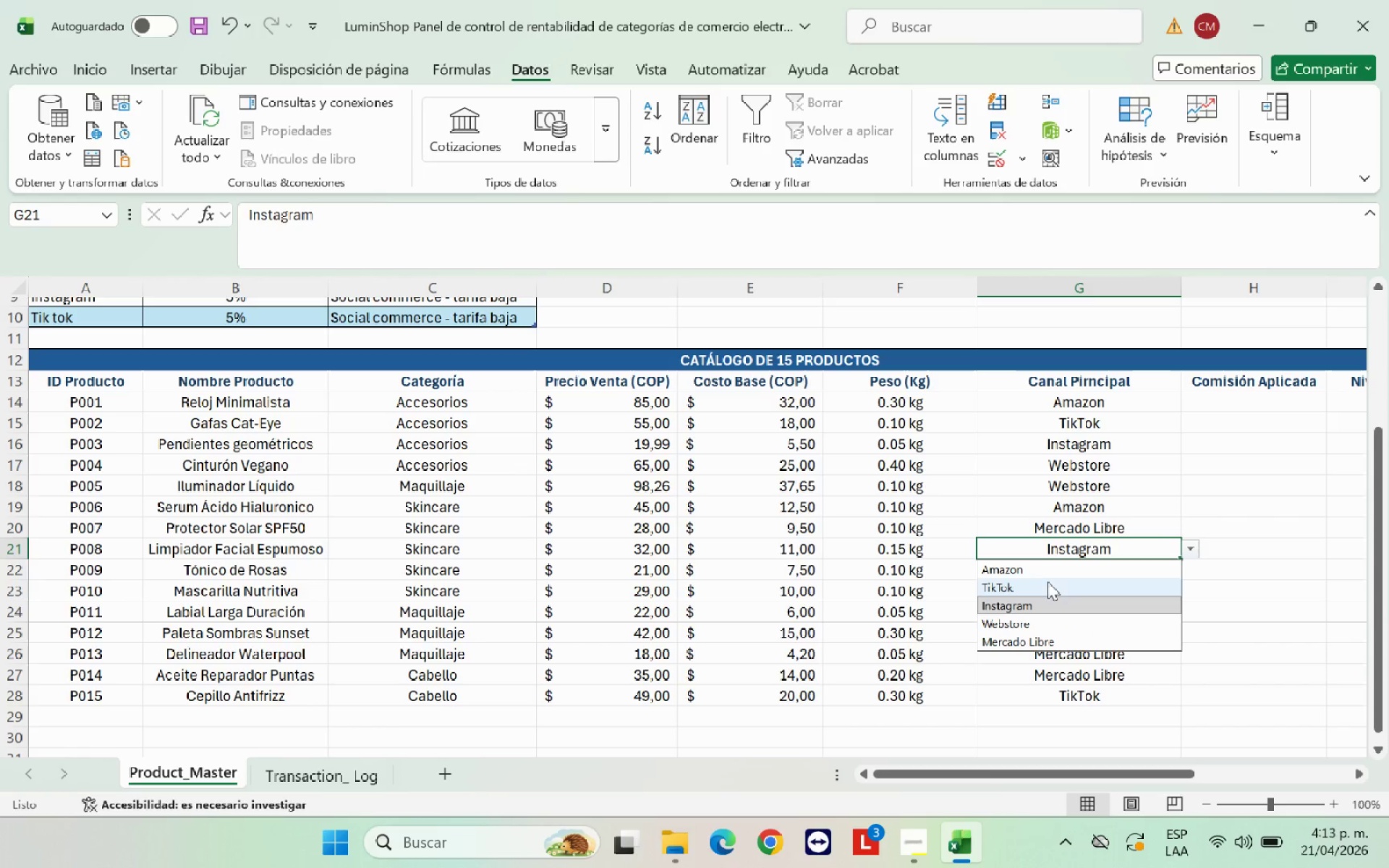 
left_click([1053, 572])
 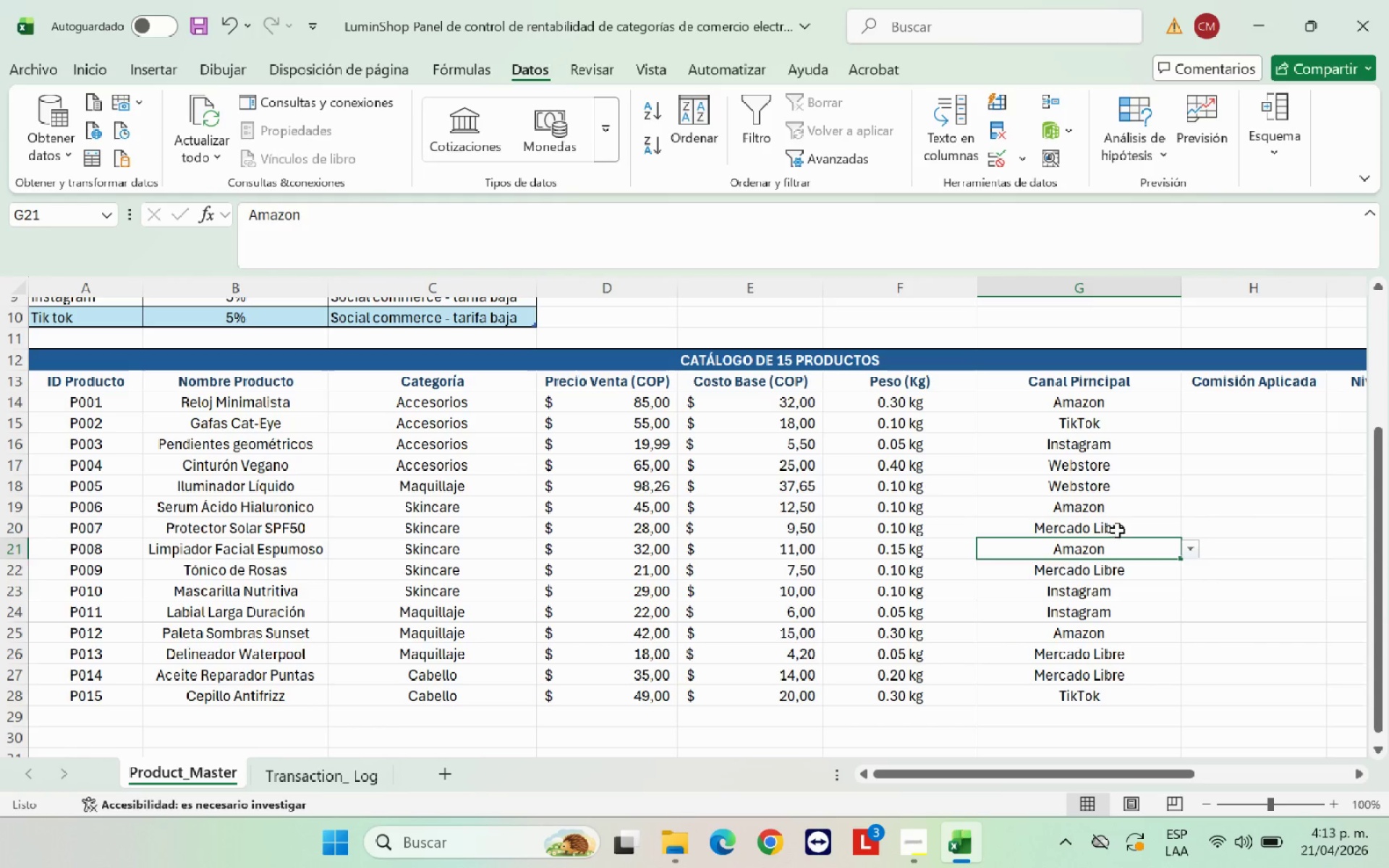 
left_click([1117, 530])
 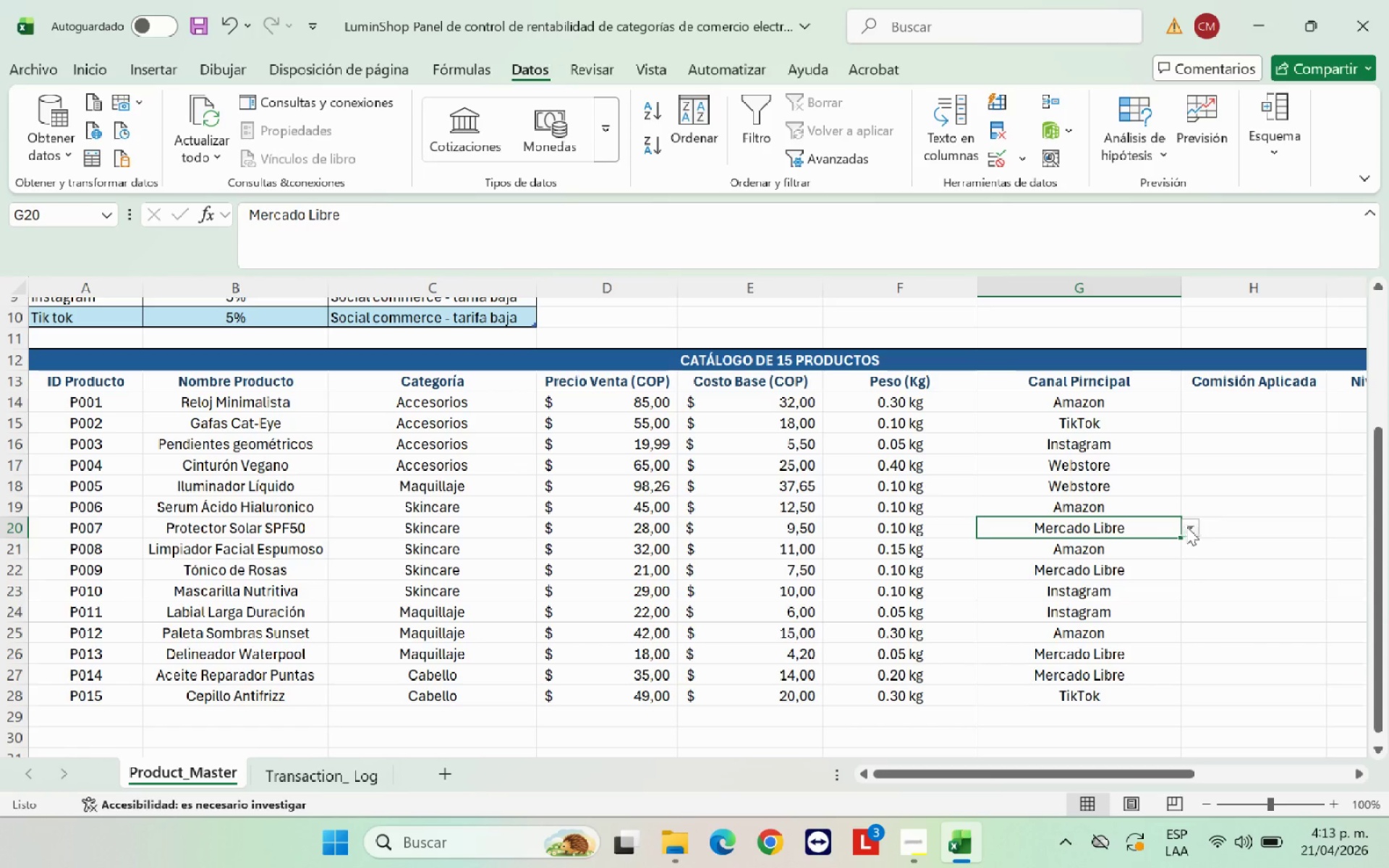 
left_click([1190, 527])
 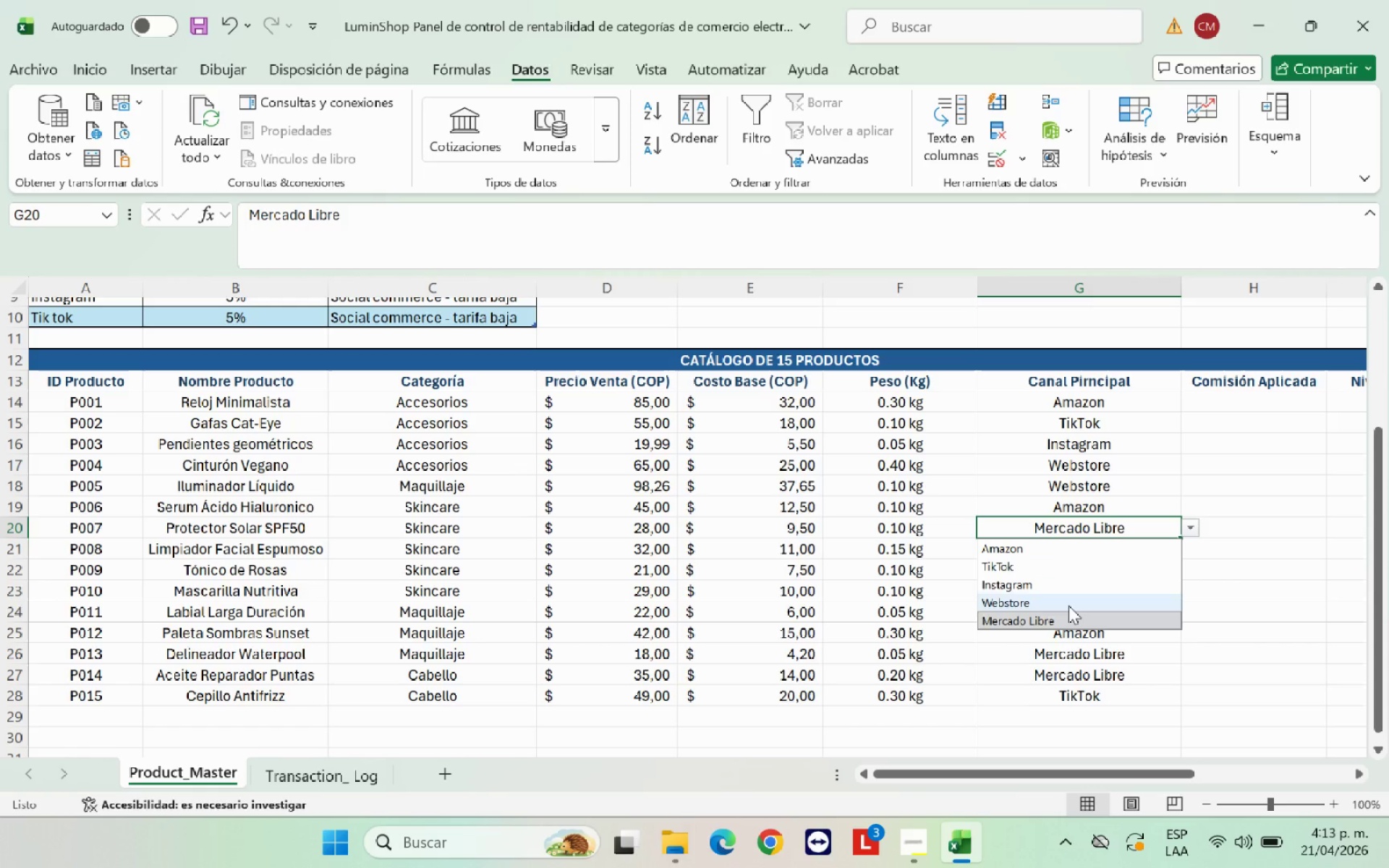 
left_click([1069, 605])
 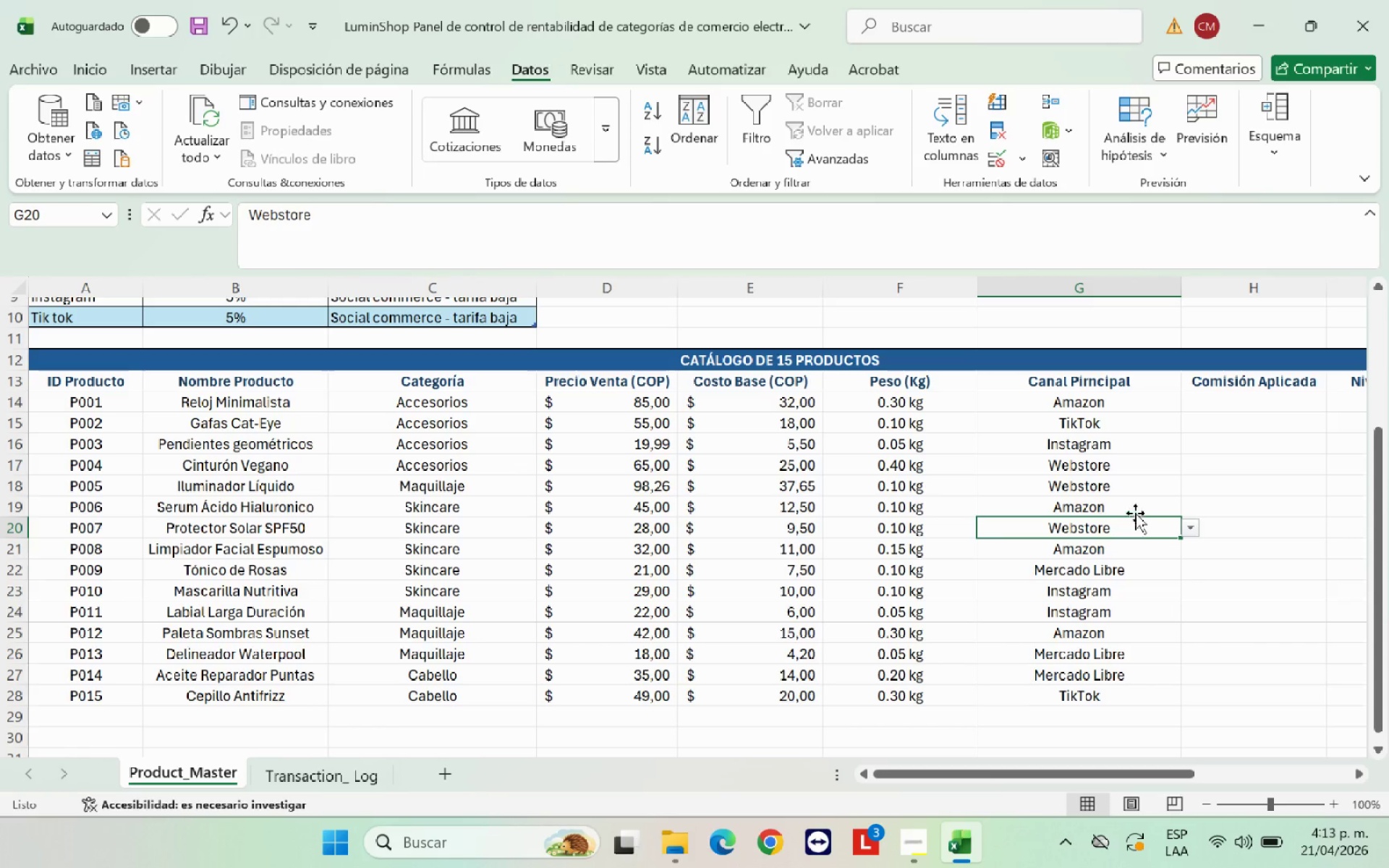 
left_click([1136, 510])
 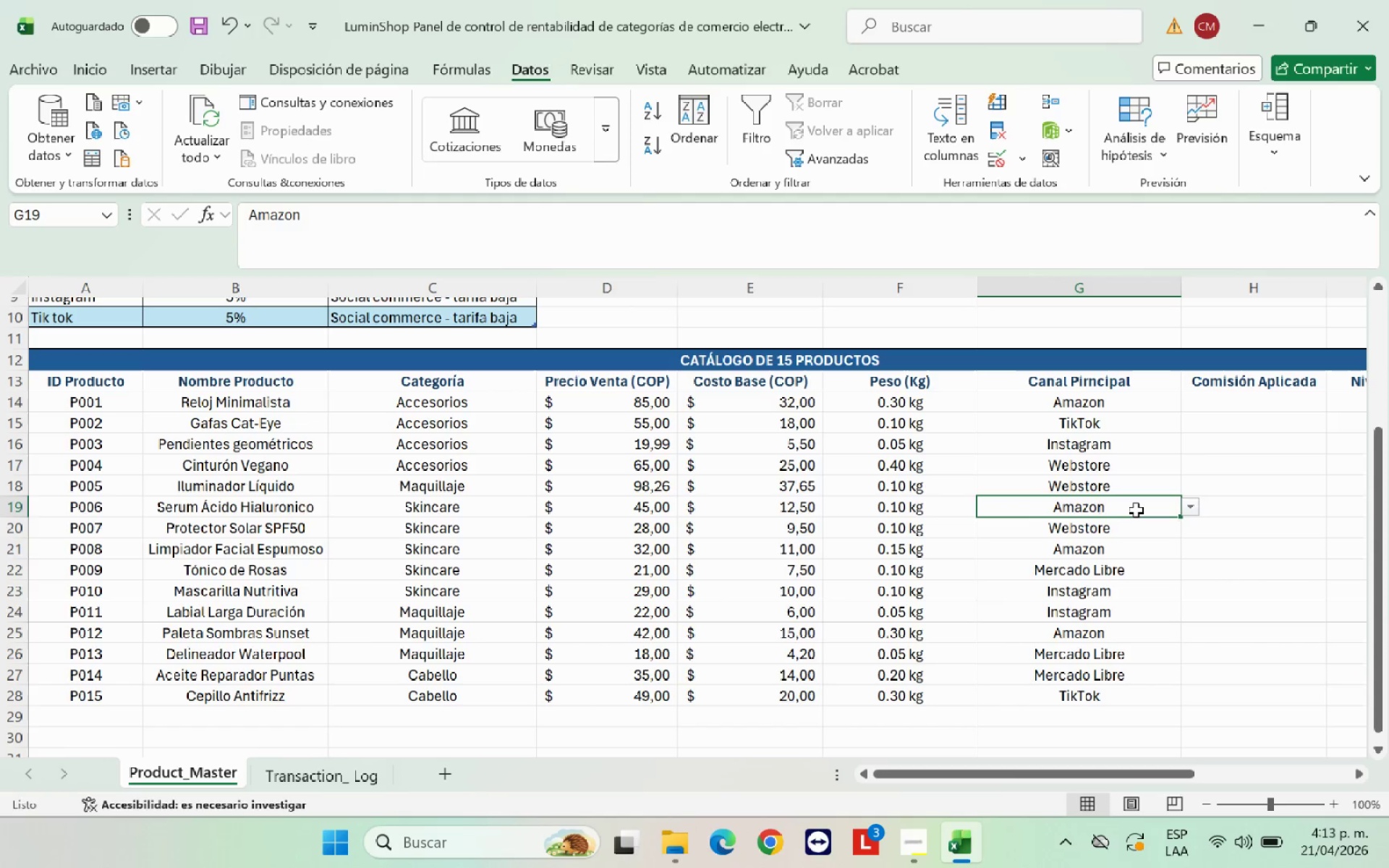 
scroll: coordinate [1098, 615], scroll_direction: down, amount: 1.0
 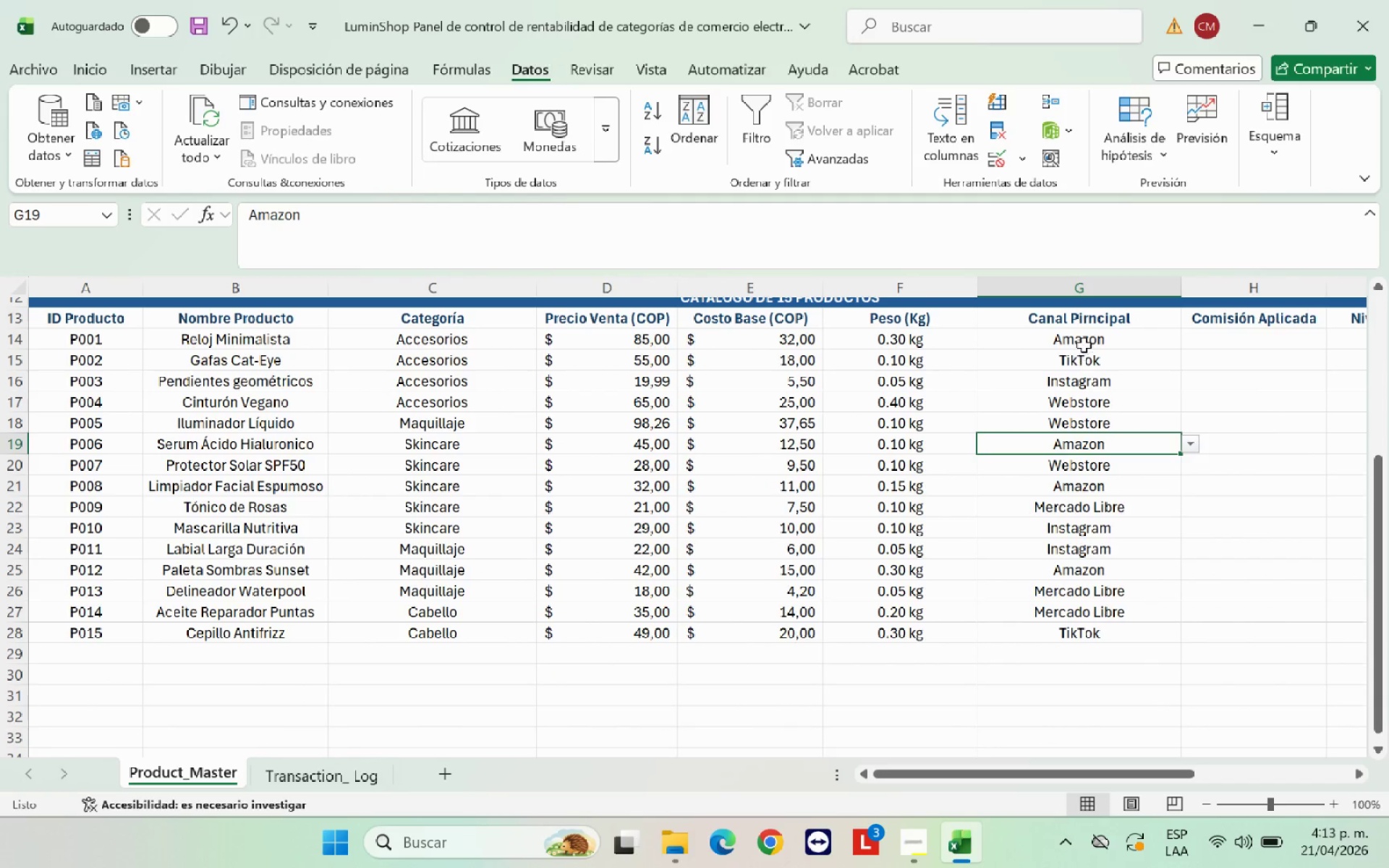 
left_click([1087, 338])
 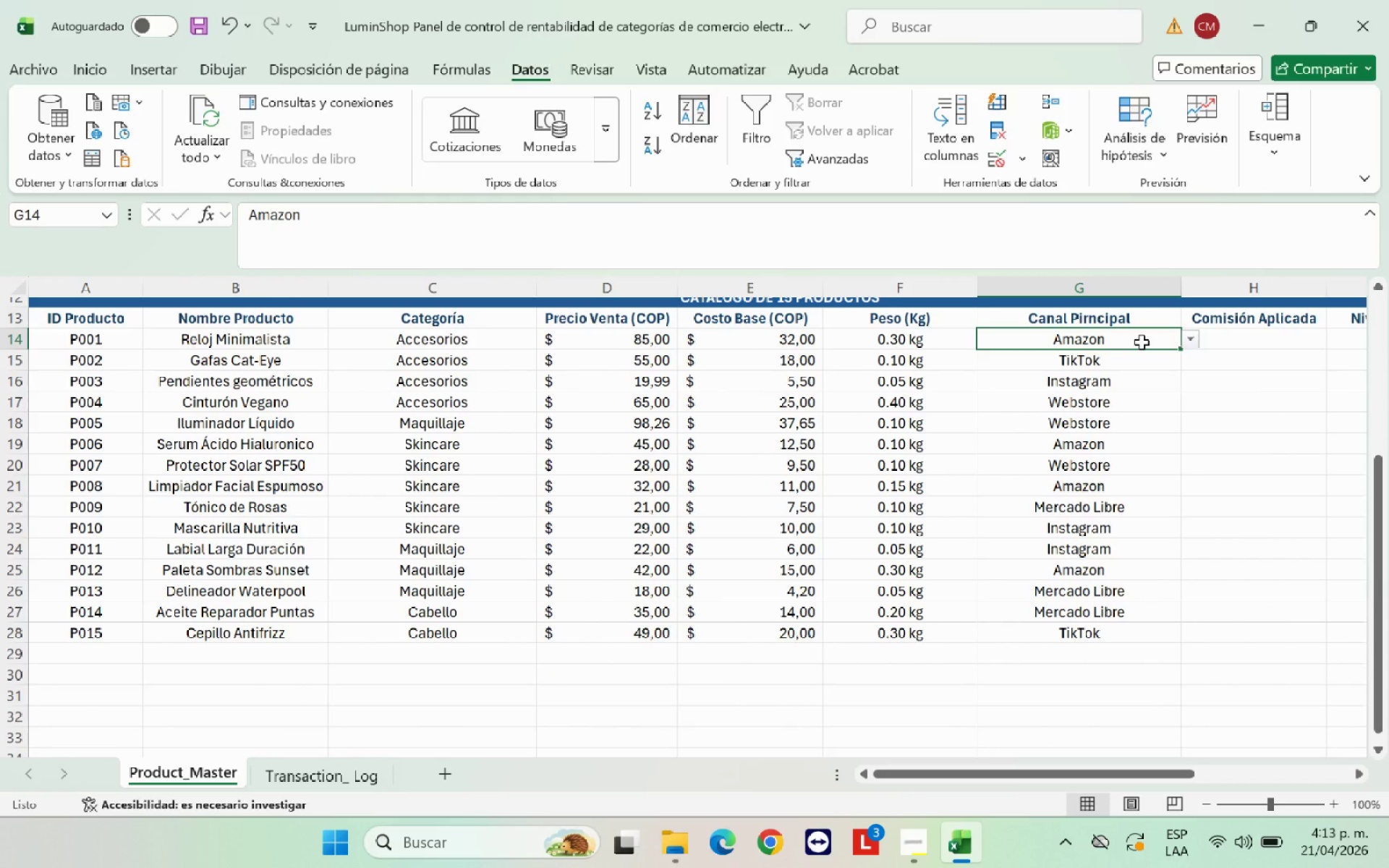 
key(ArrowDown)
 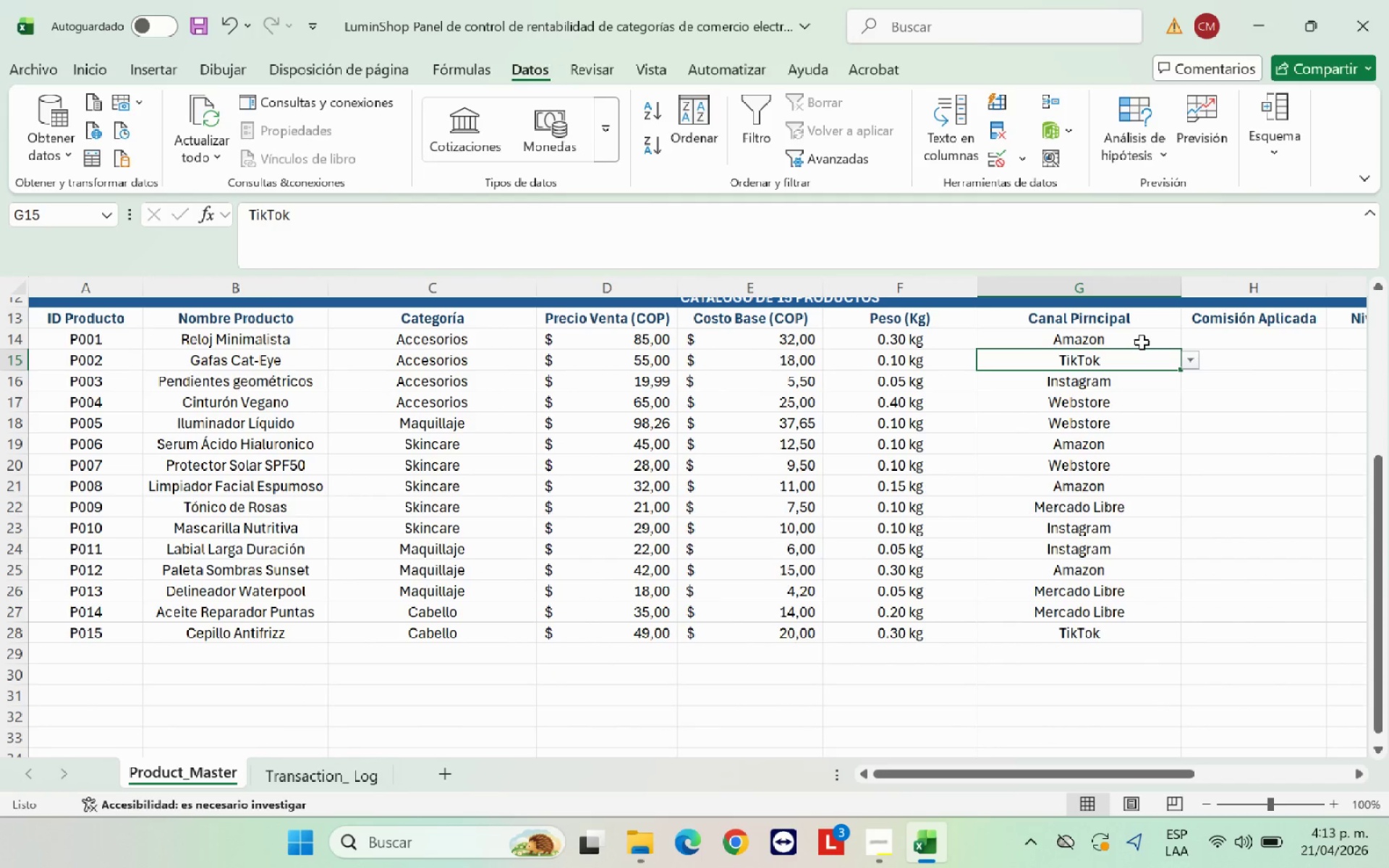 
key(ArrowDown)
 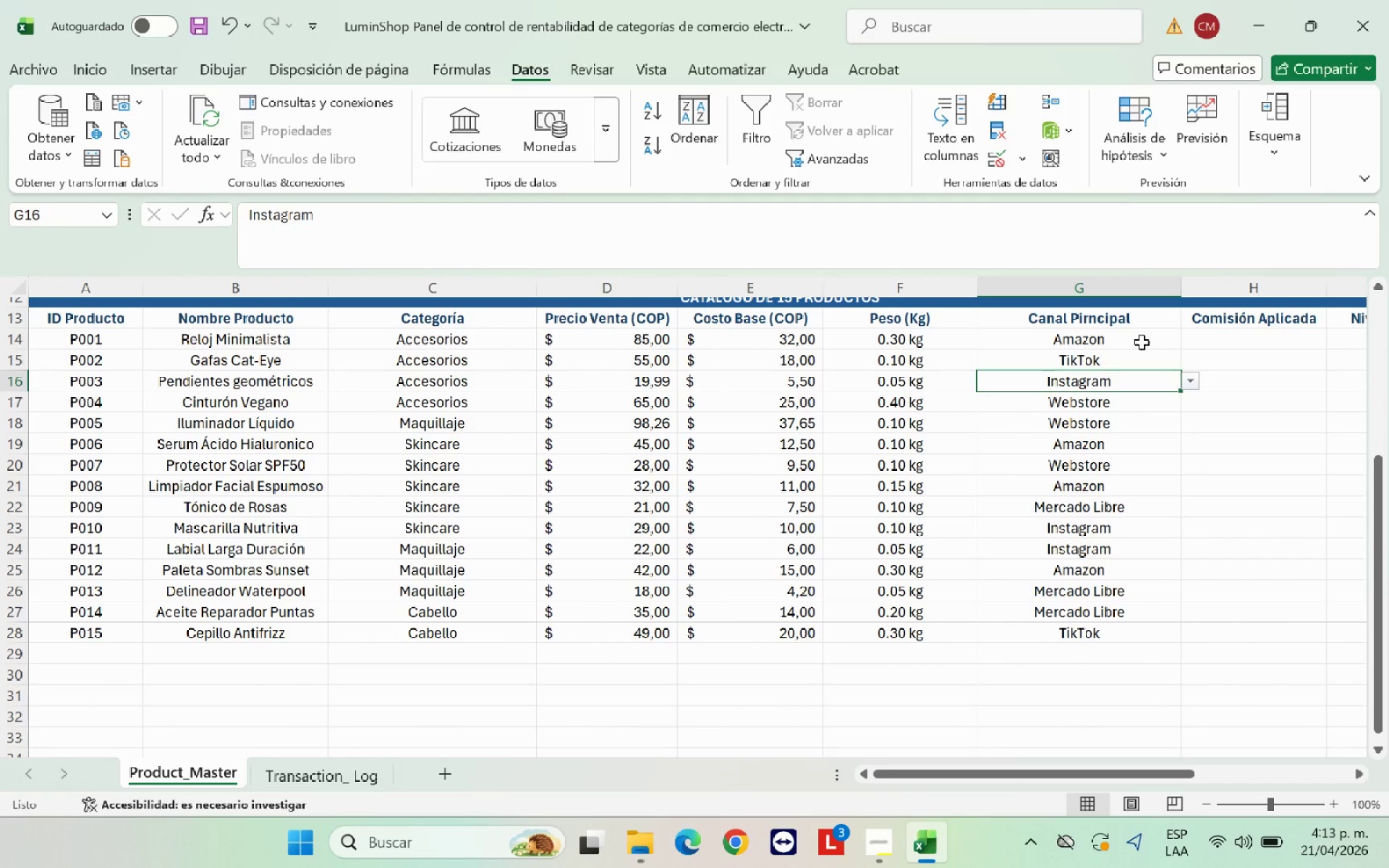 
key(ArrowDown)
 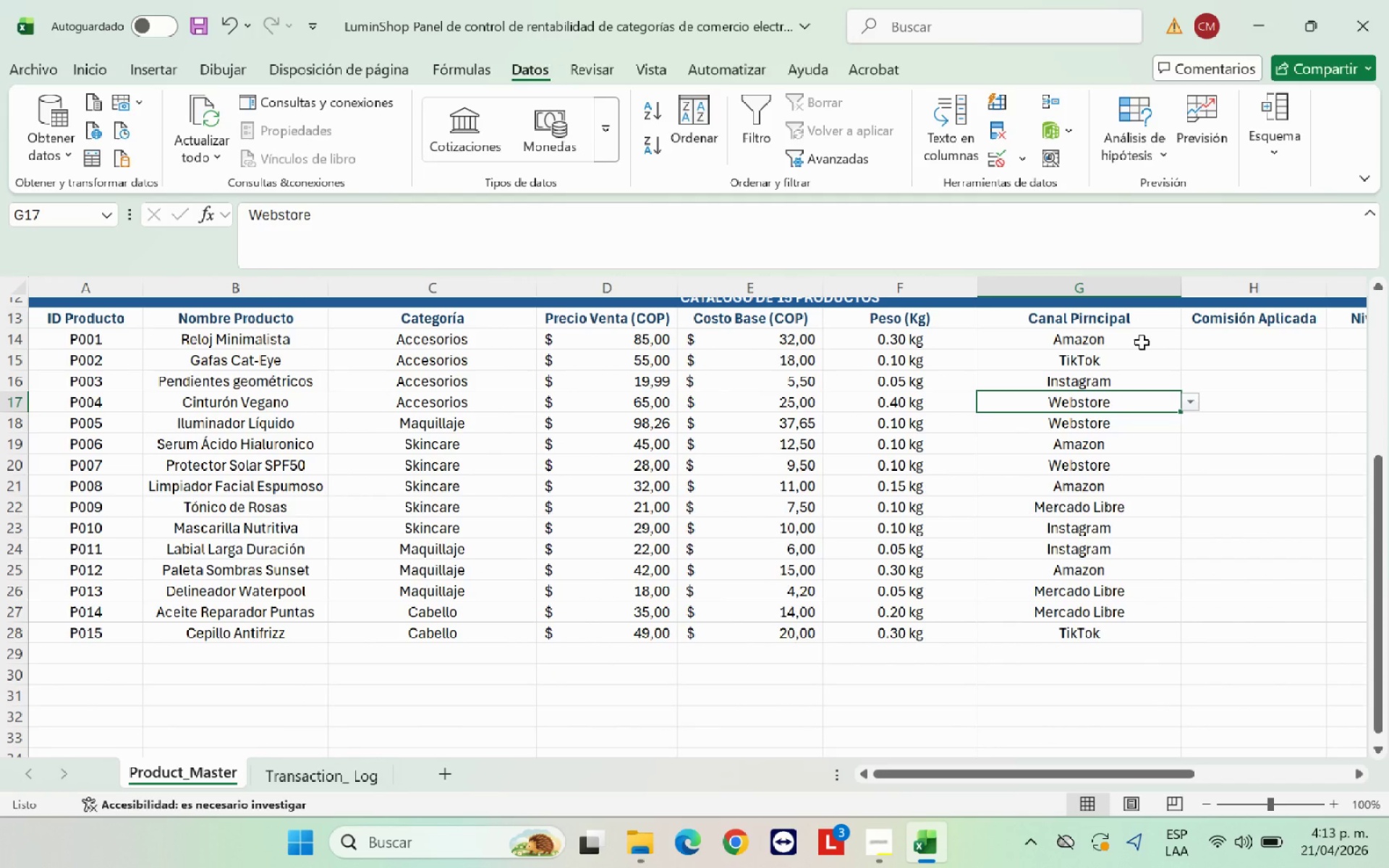 
key(ArrowDown)
 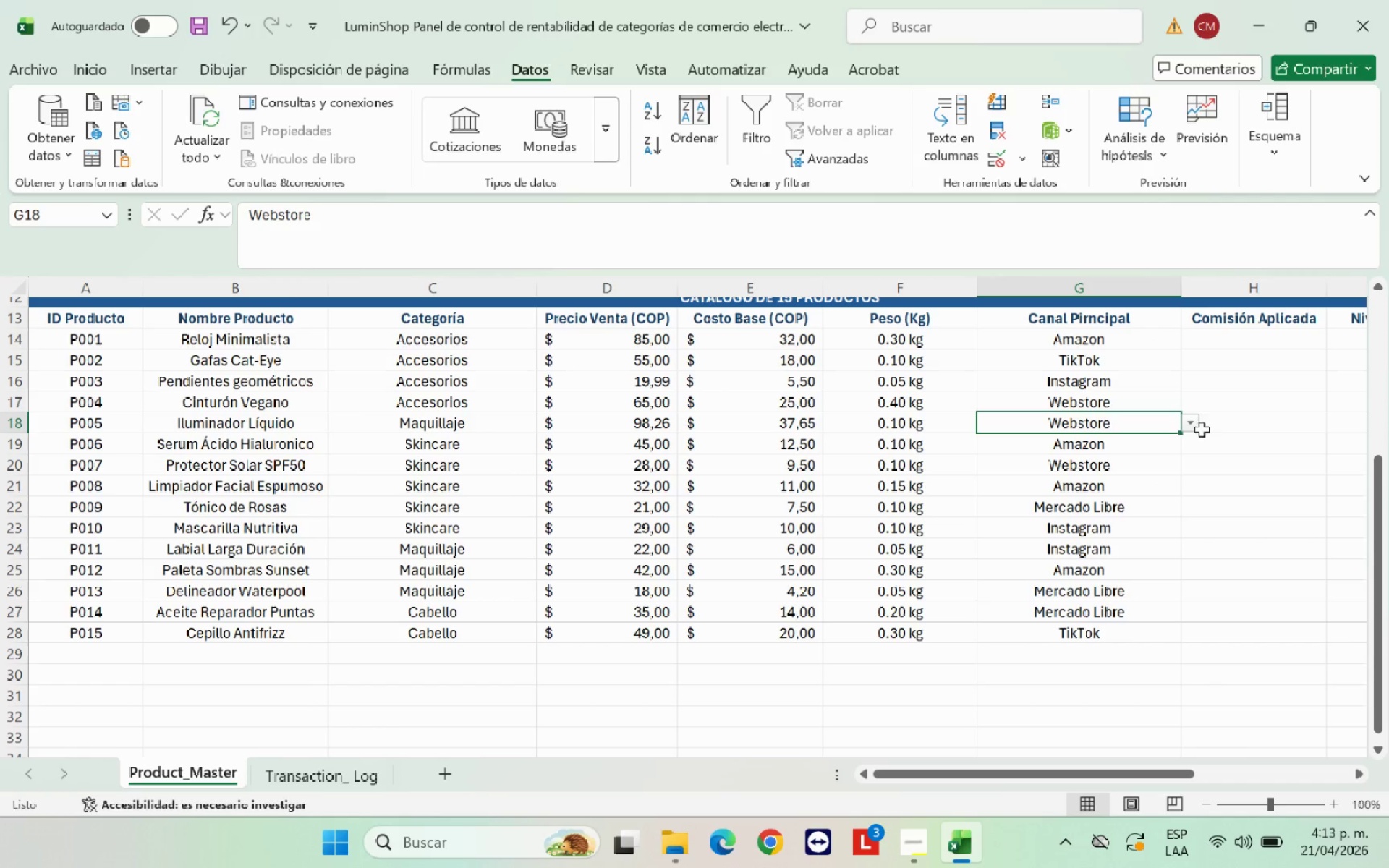 
left_click([1190, 423])
 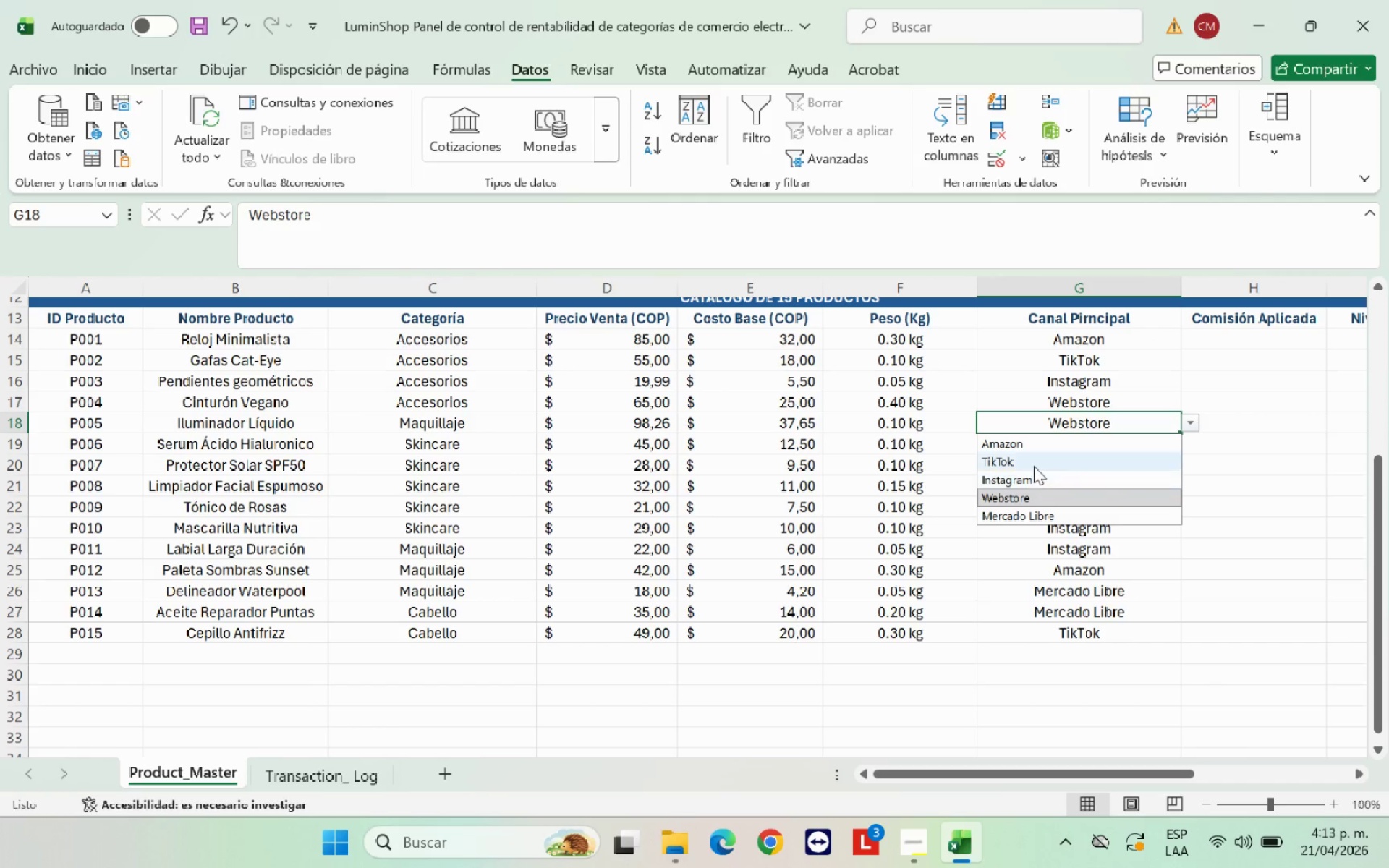 
left_click([1034, 464])
 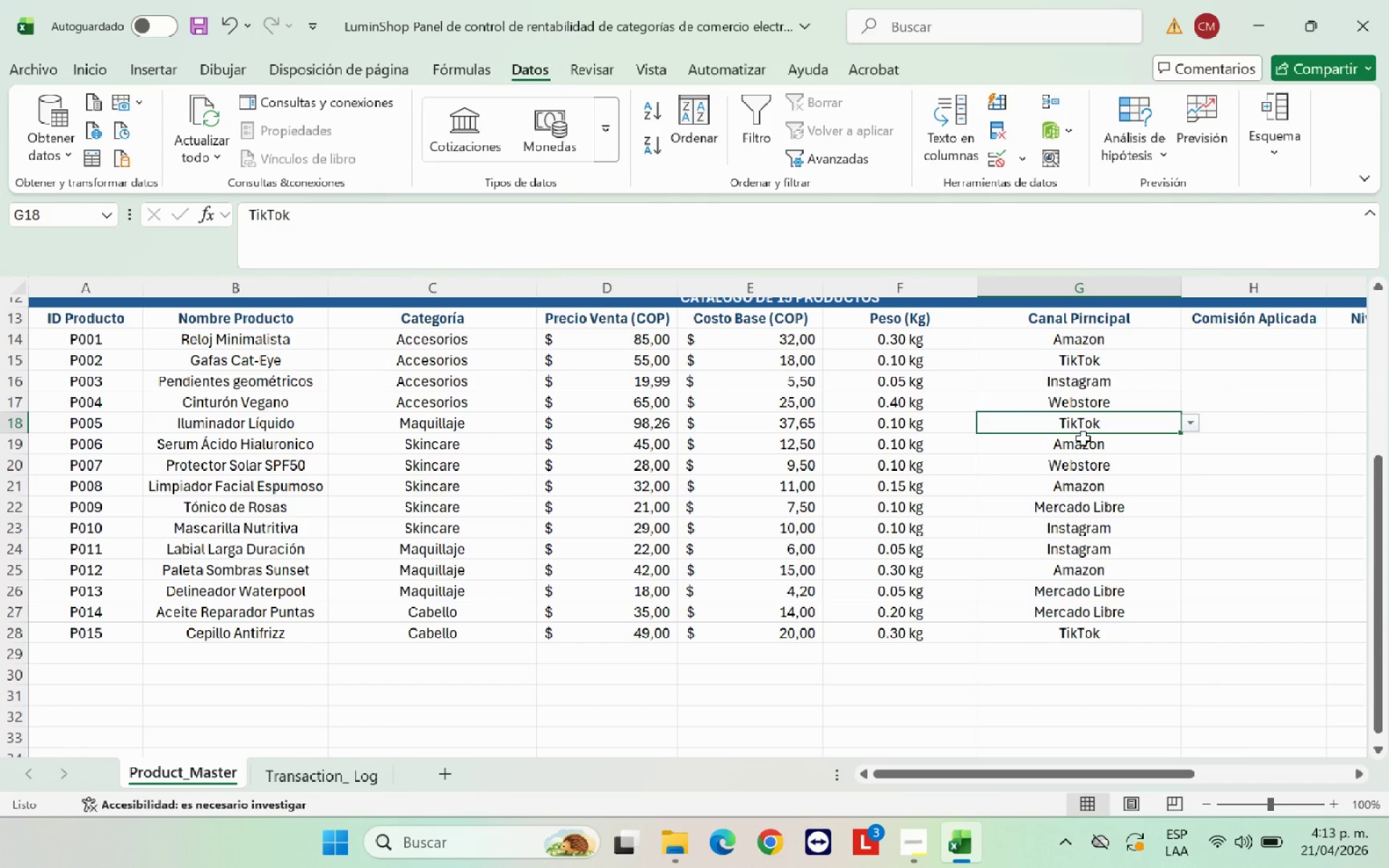 
left_click([1083, 438])
 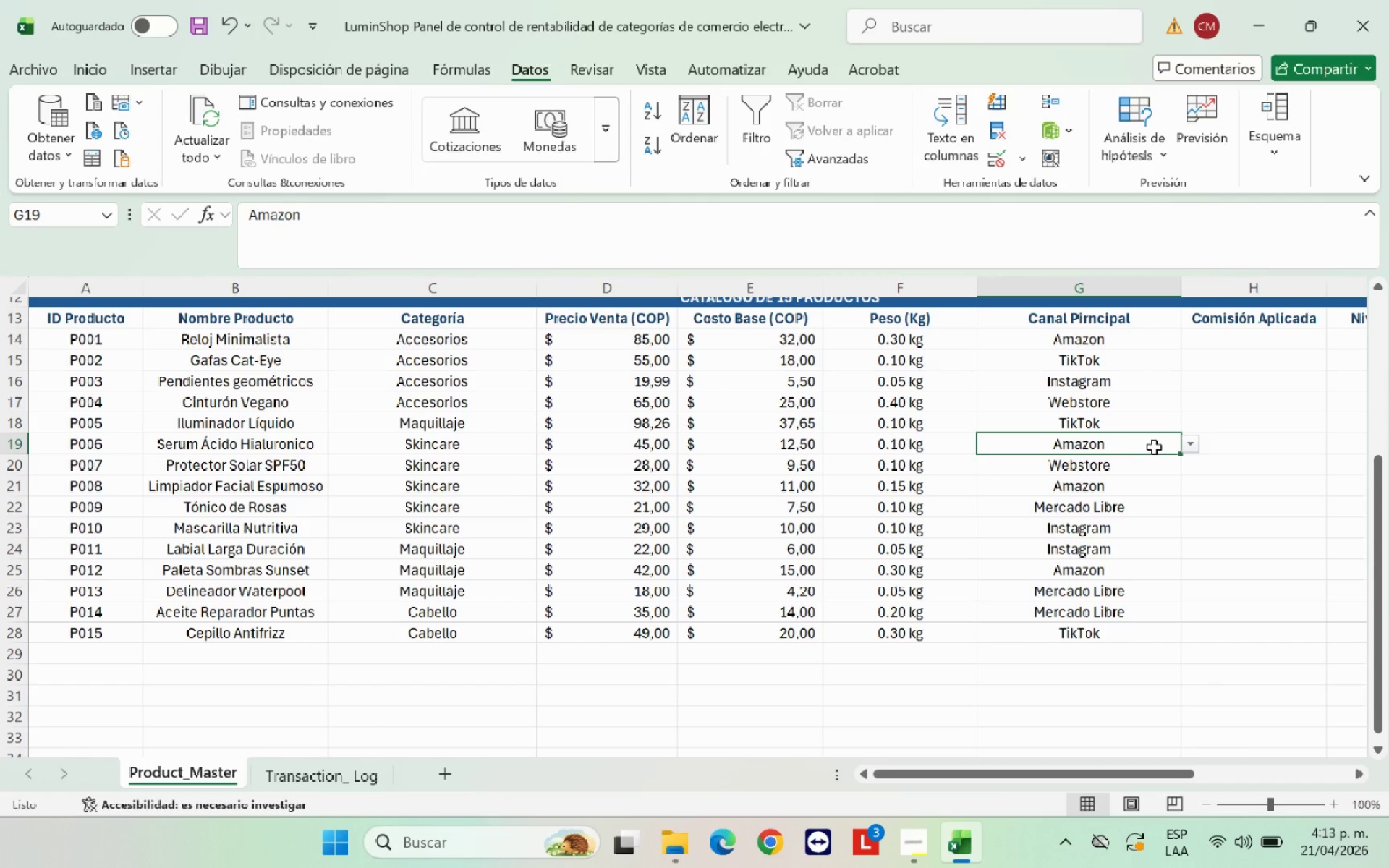 
left_click([1199, 447])
 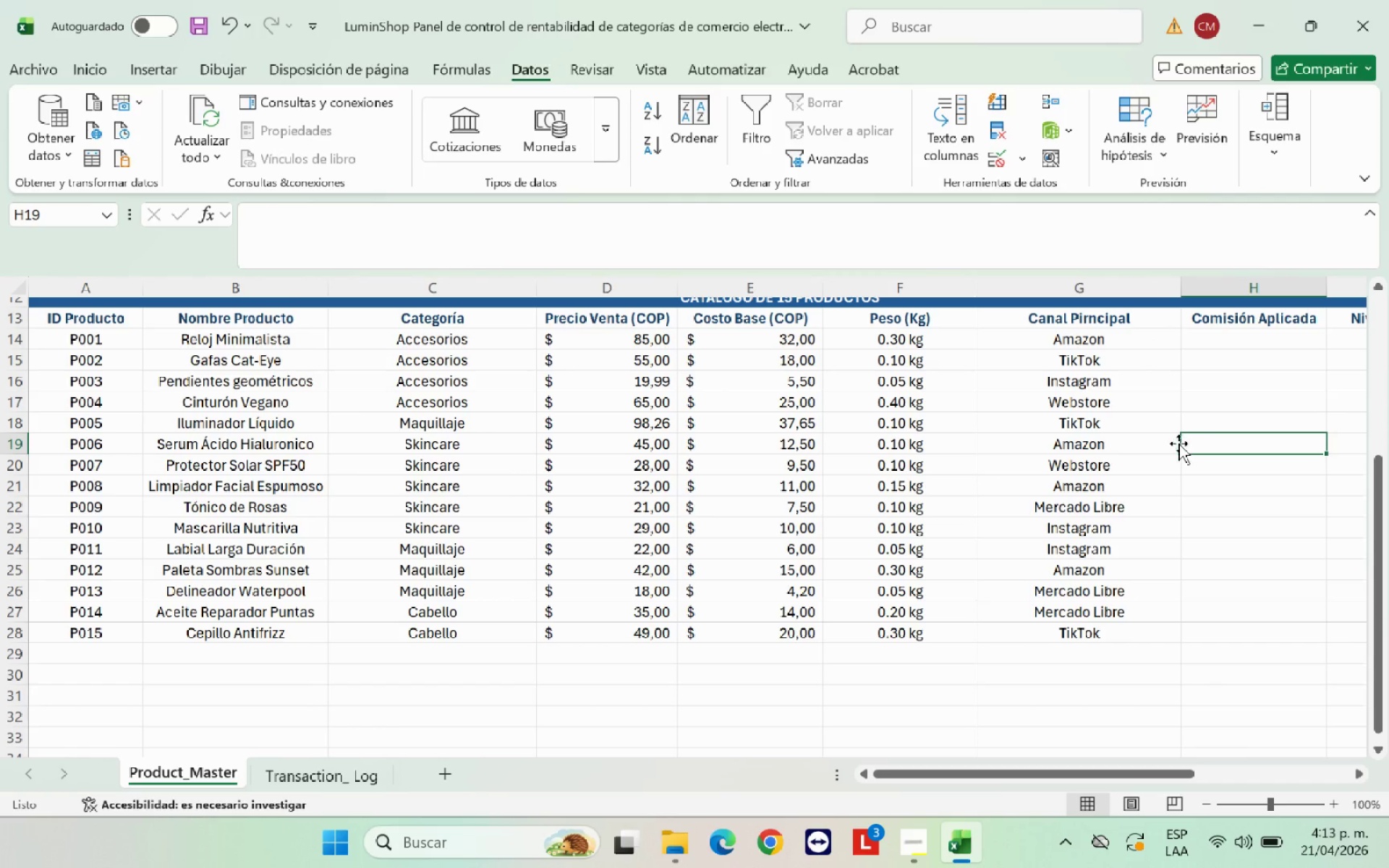 
left_click([1178, 443])
 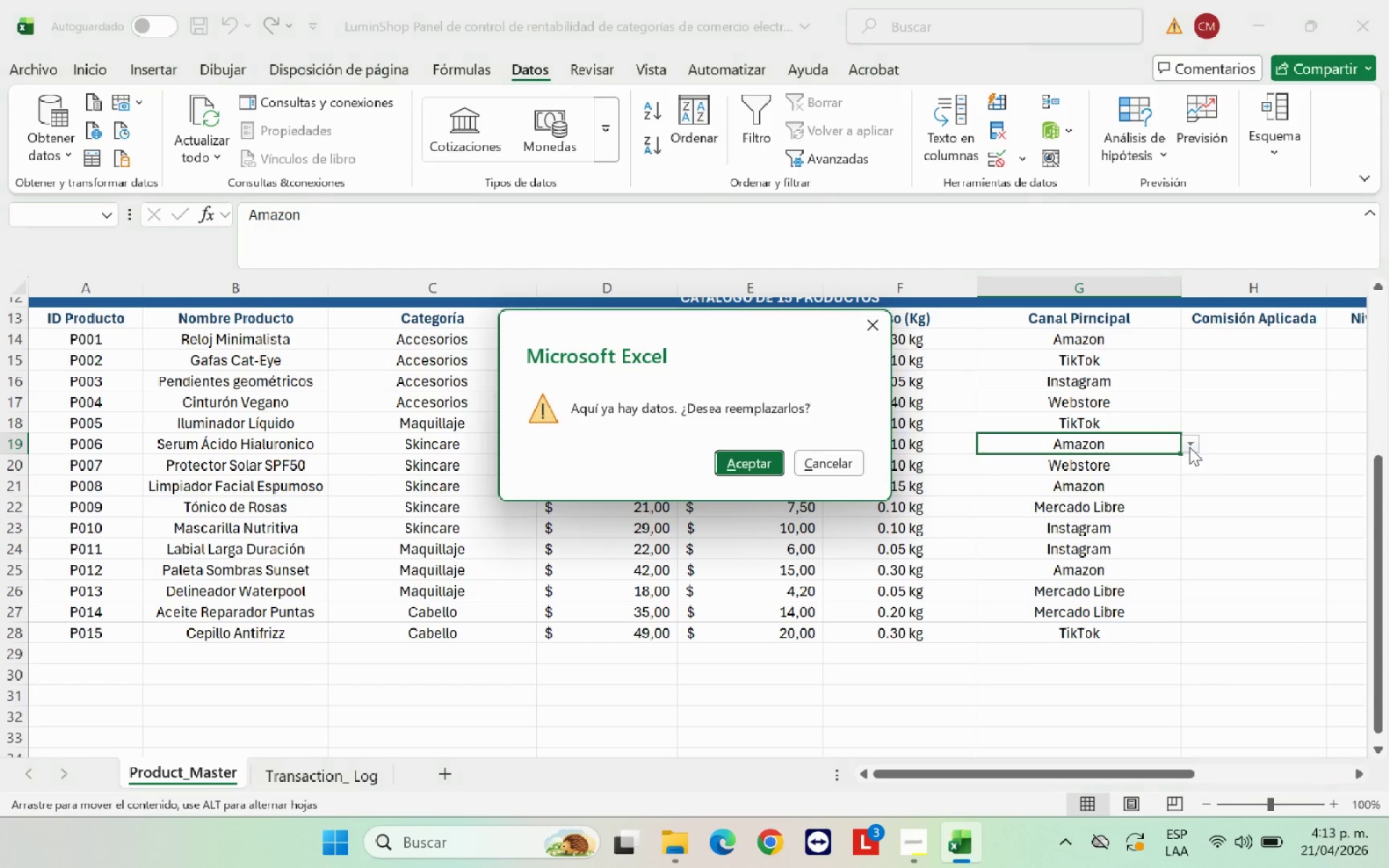 
left_click([1184, 447])
 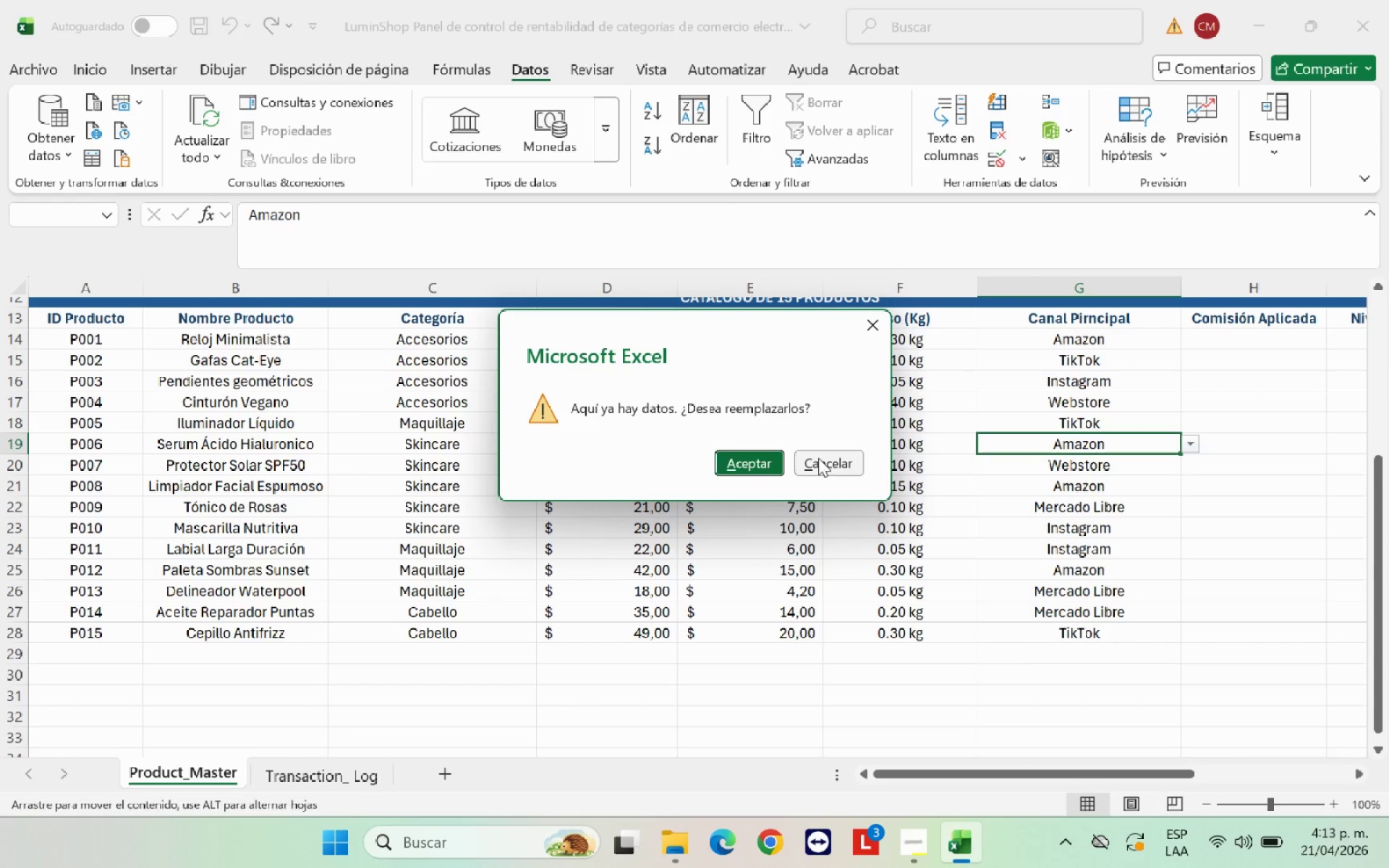 
left_click([831, 459])
 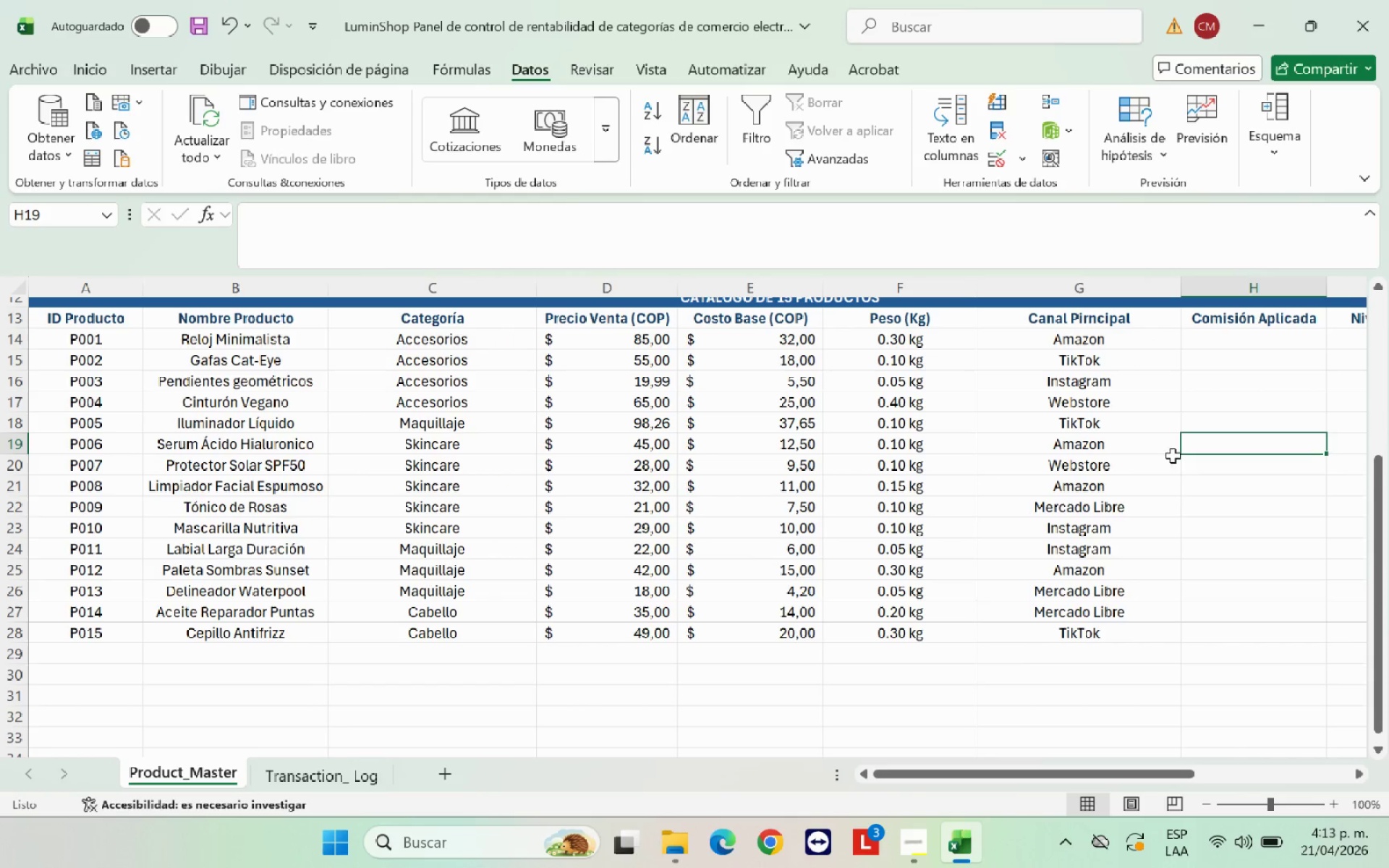 
left_click([1139, 451])
 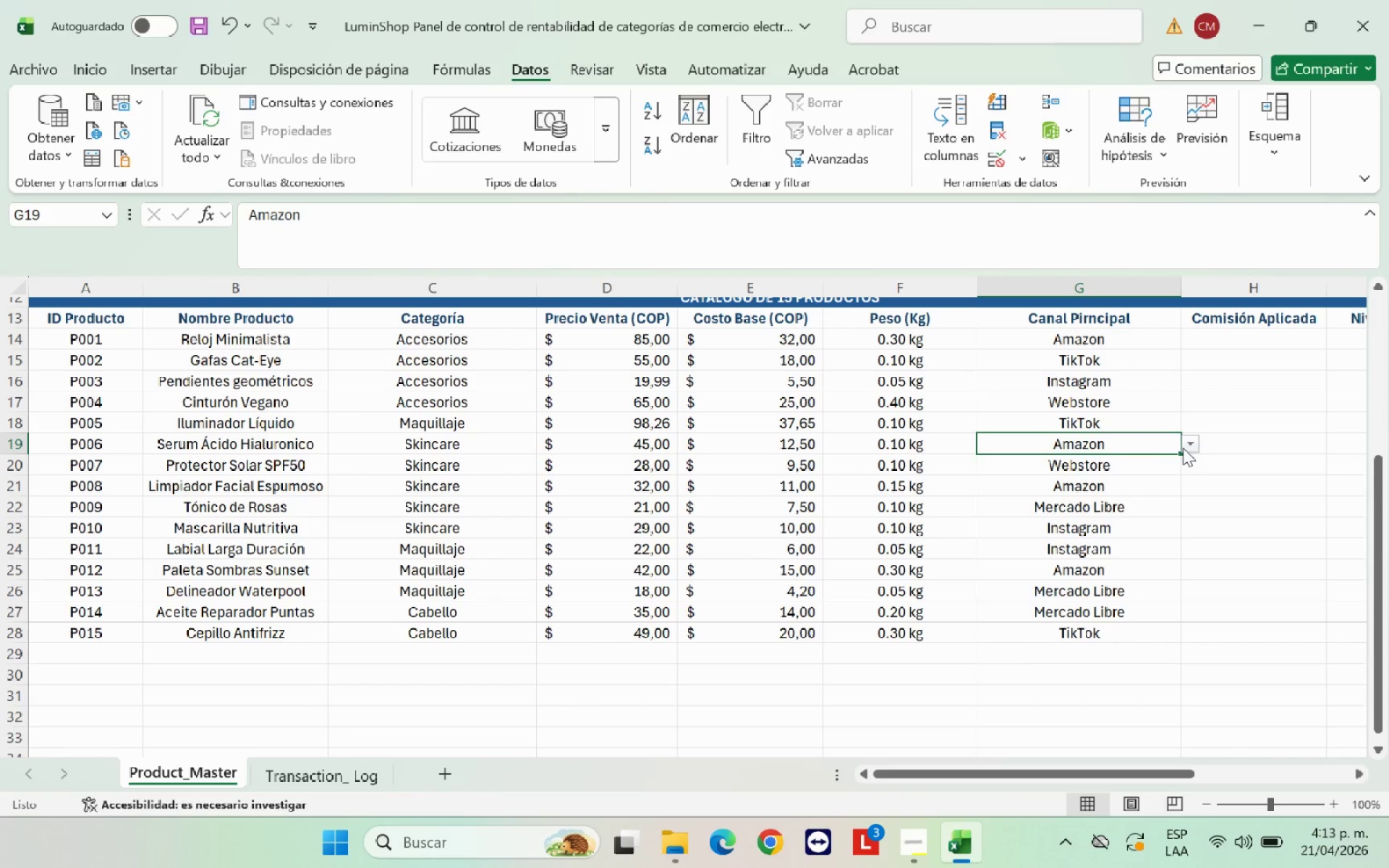 
left_click([1184, 446])
 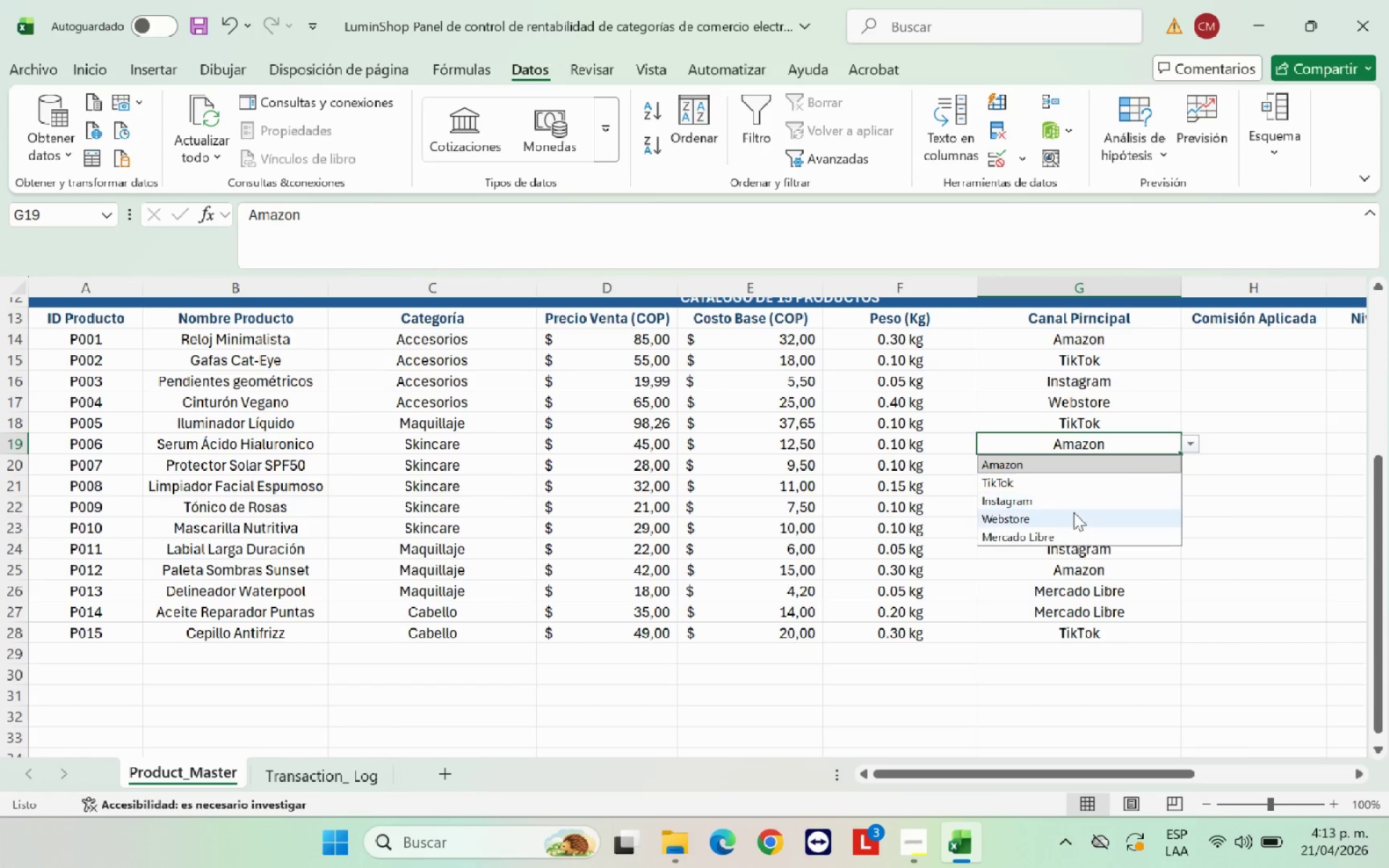 
left_click([1073, 517])
 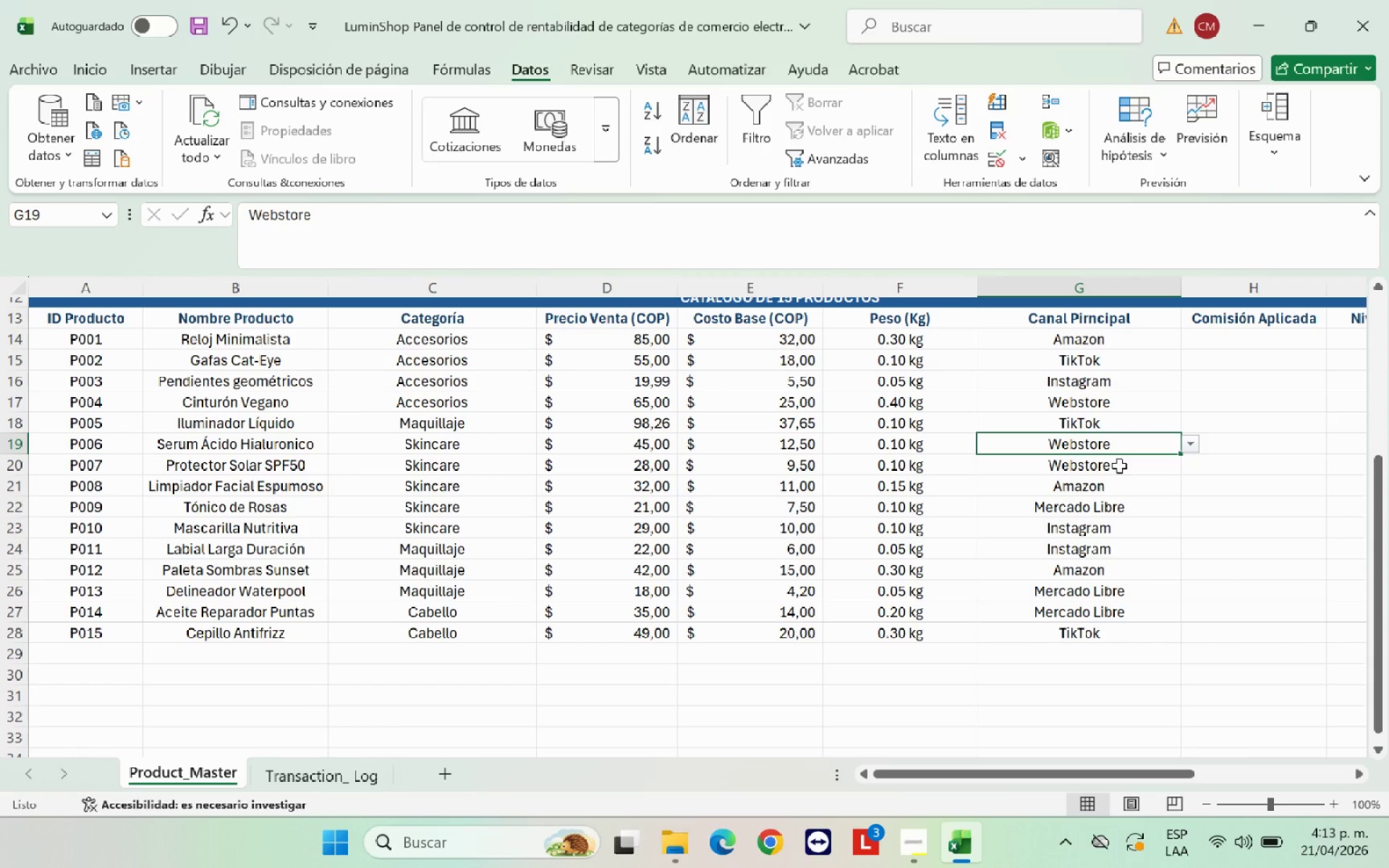 
left_click([1119, 466])
 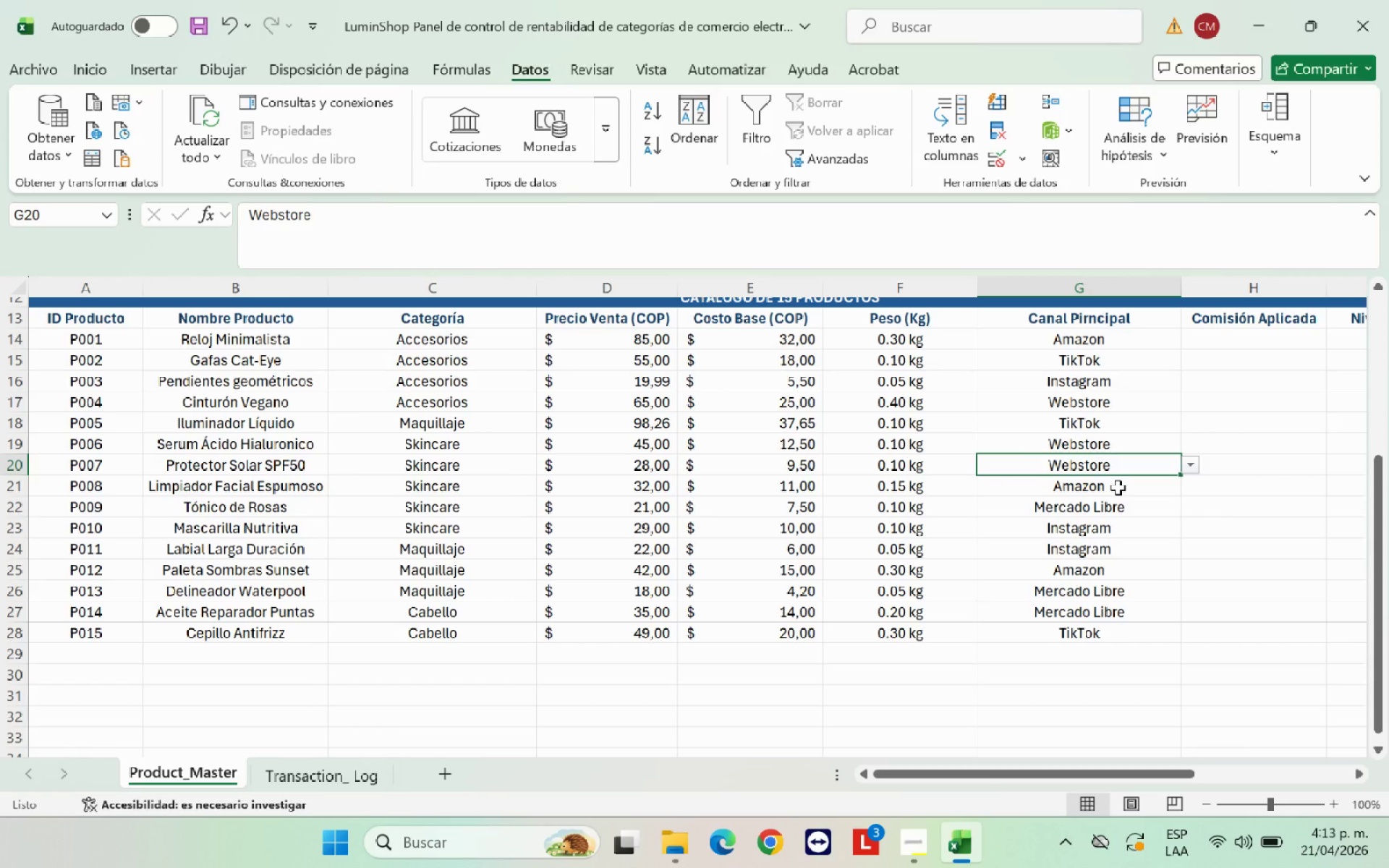 
left_click([1118, 488])
 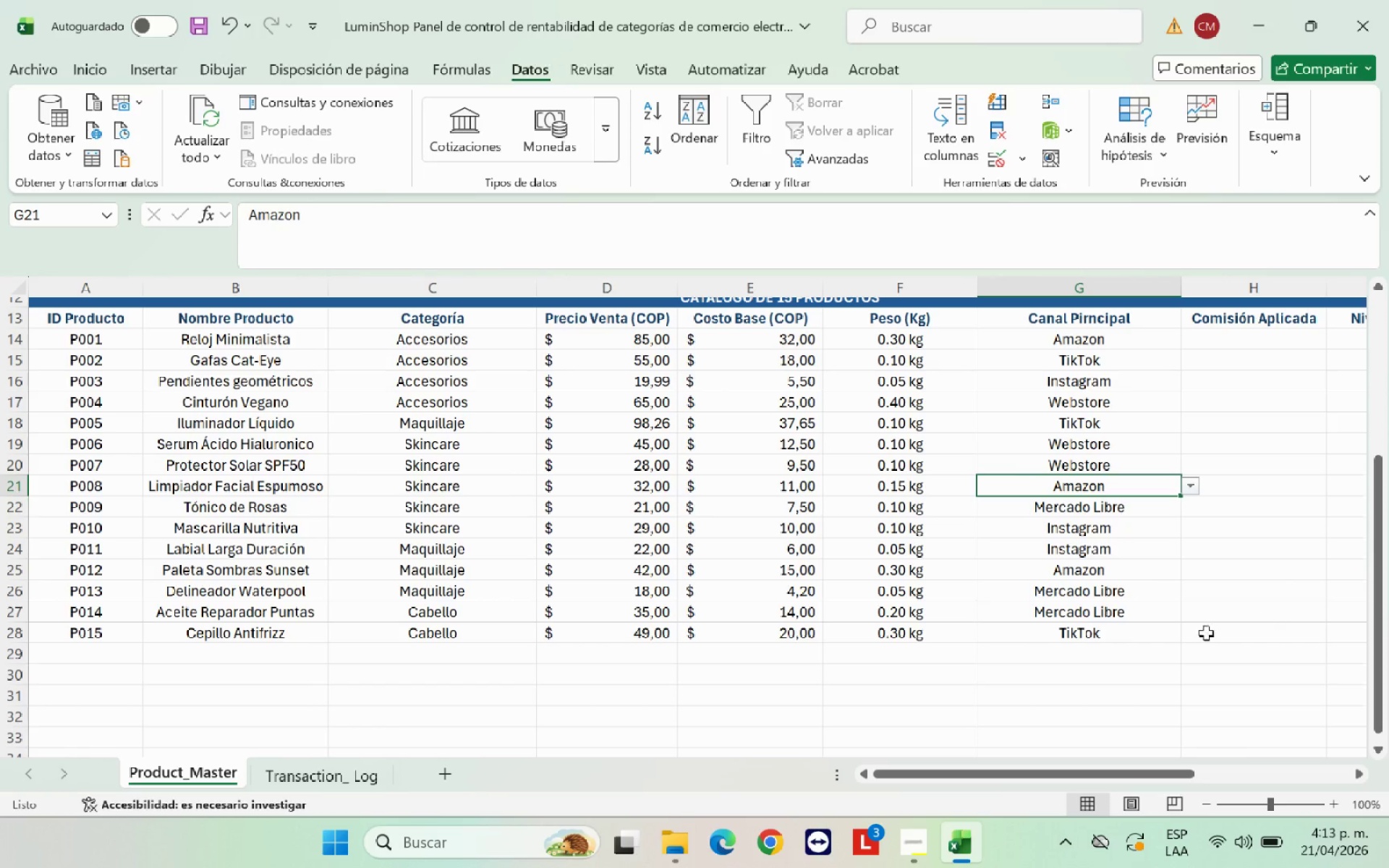 
left_click([1202, 647])
 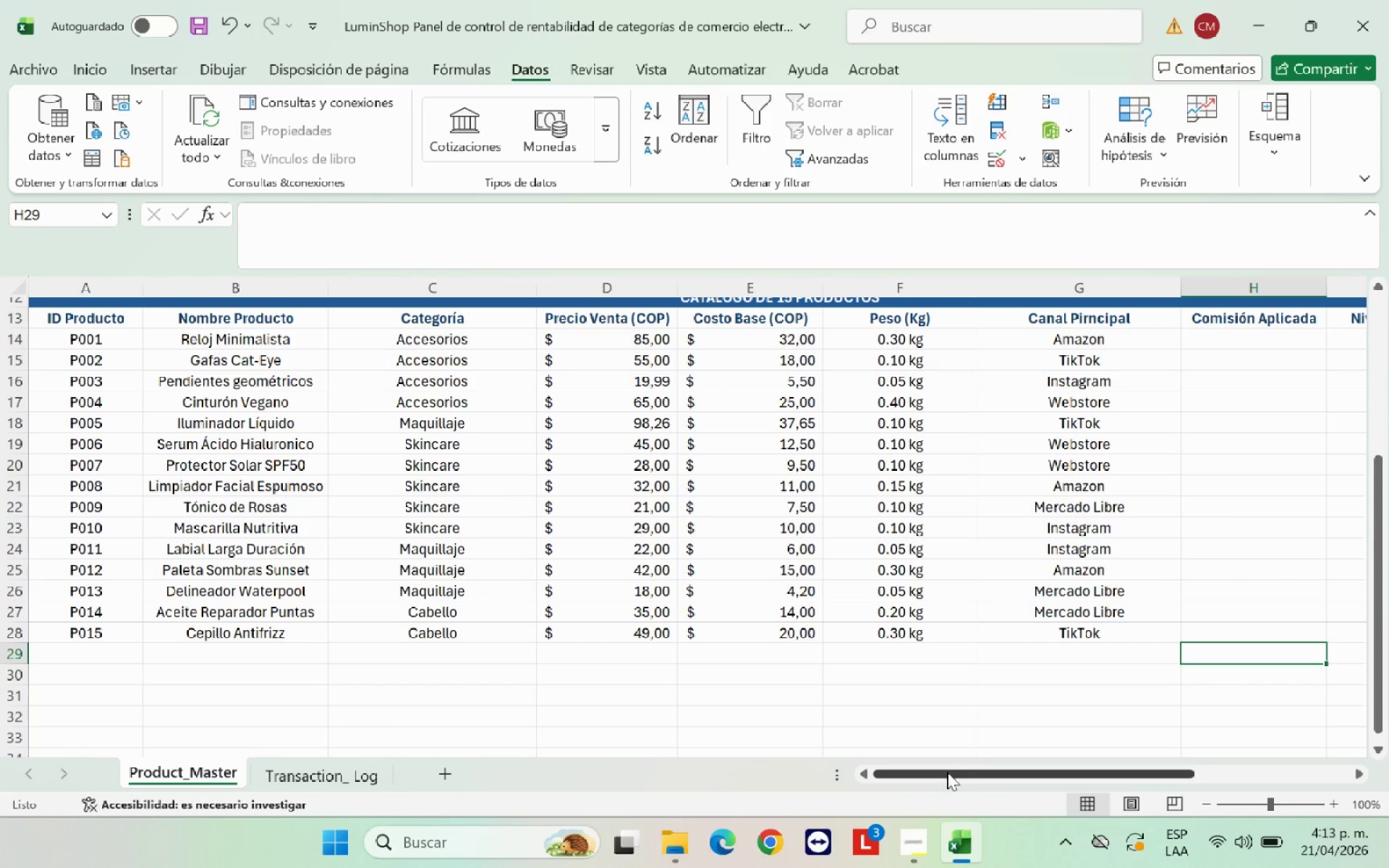 
left_click_drag(start_coordinate=[947, 774], to_coordinate=[1105, 750])
 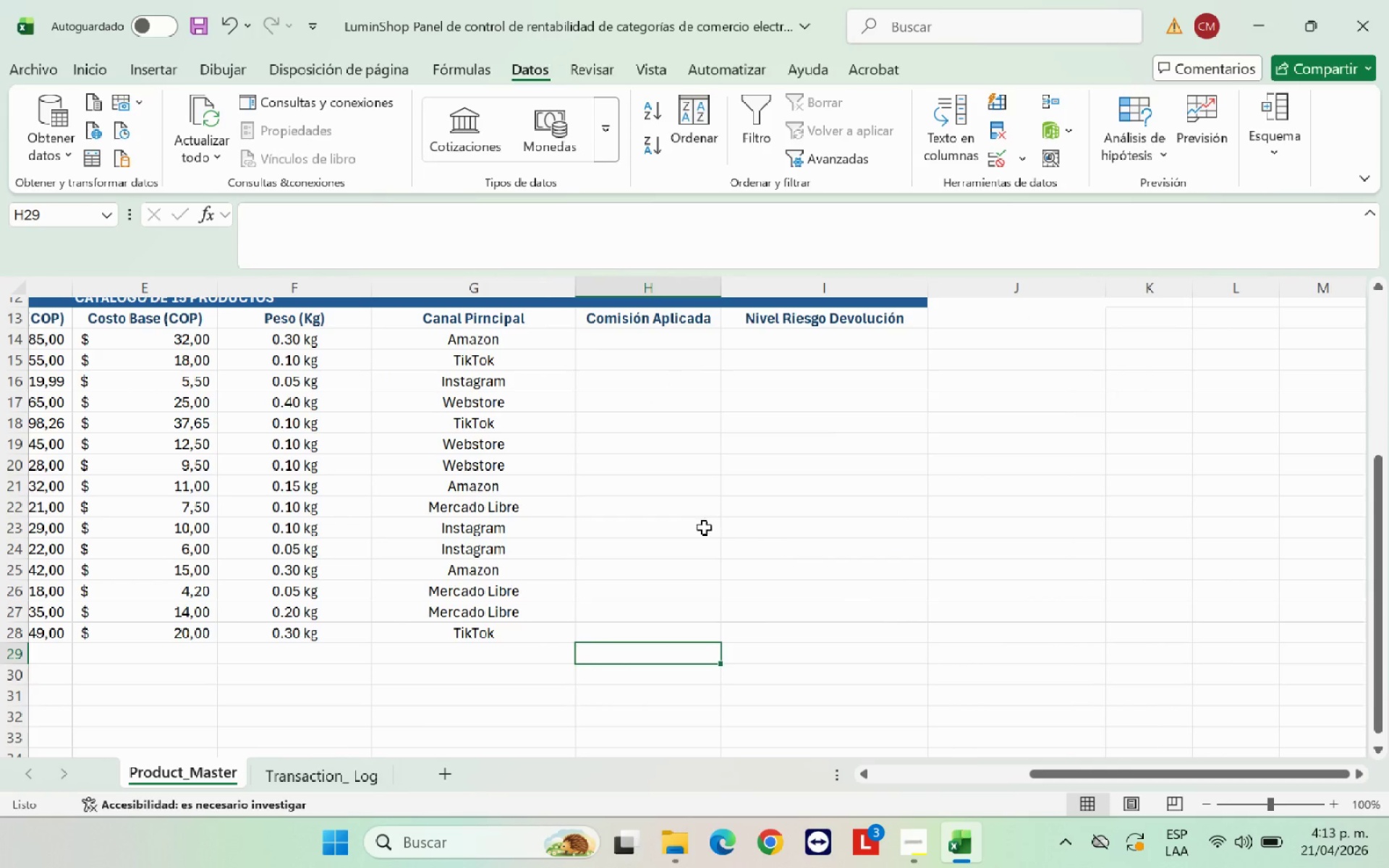 
left_click([692, 525])
 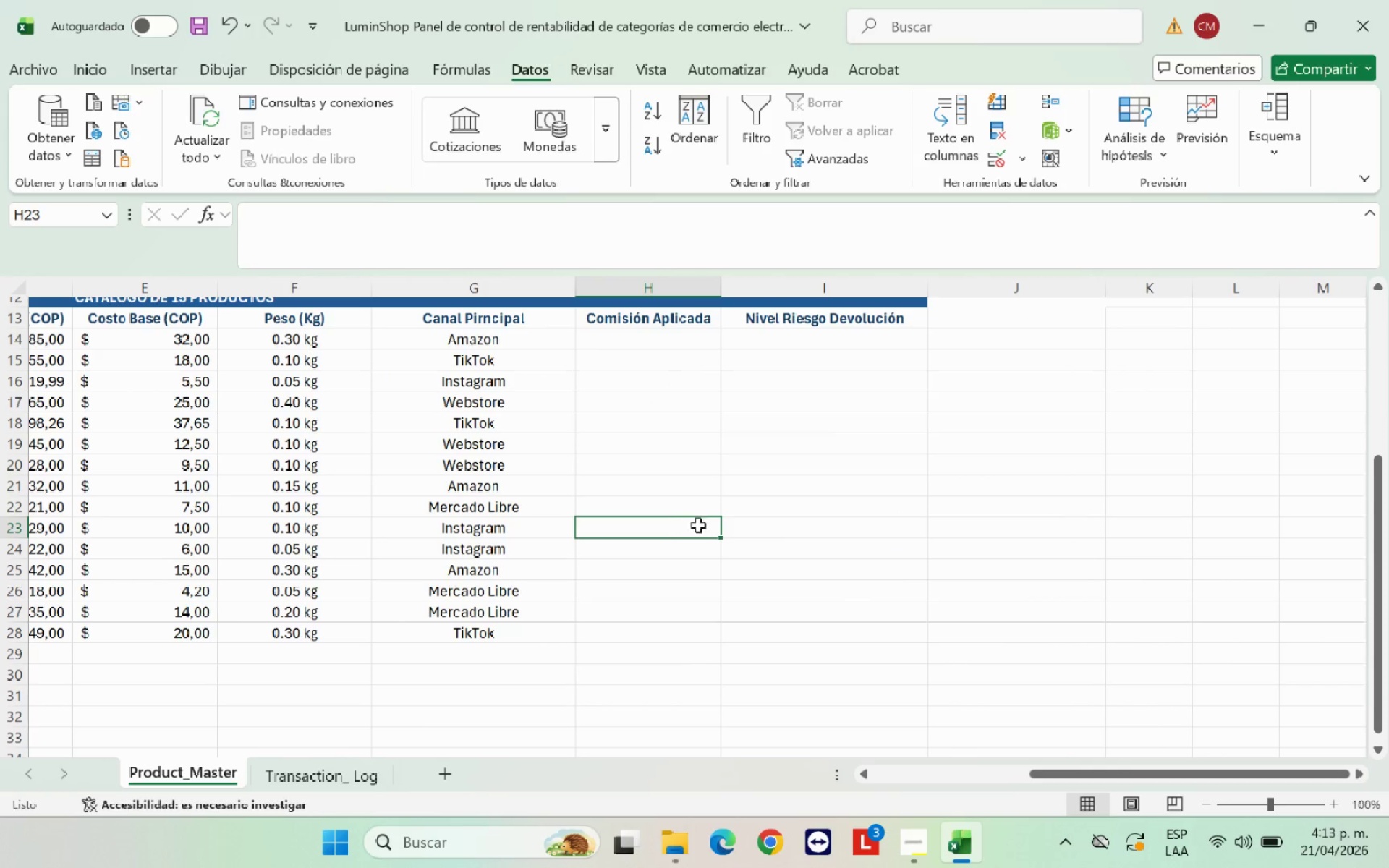 
scroll: coordinate [697, 533], scroll_direction: up, amount: 1.0
 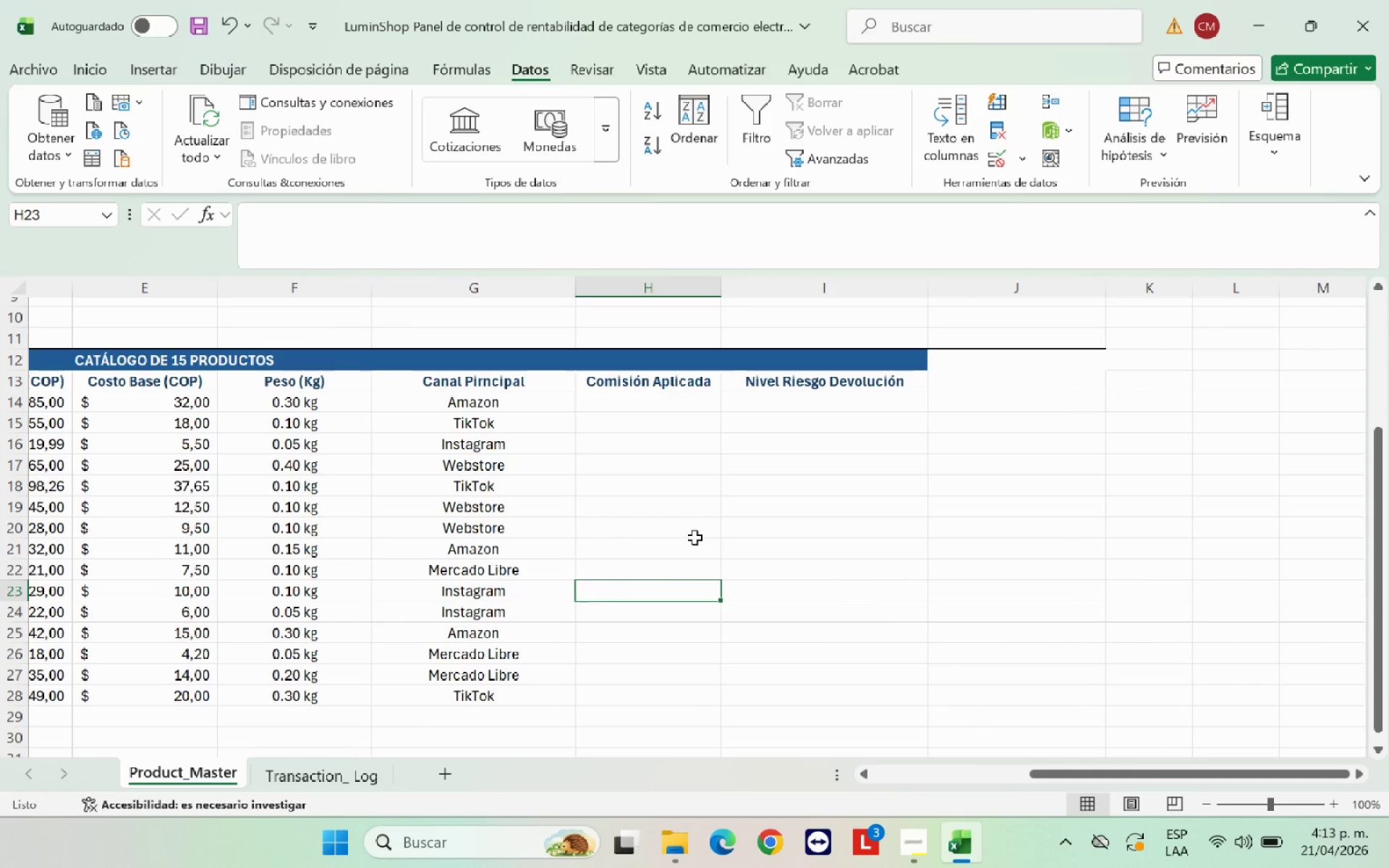 
wait(10.13)
 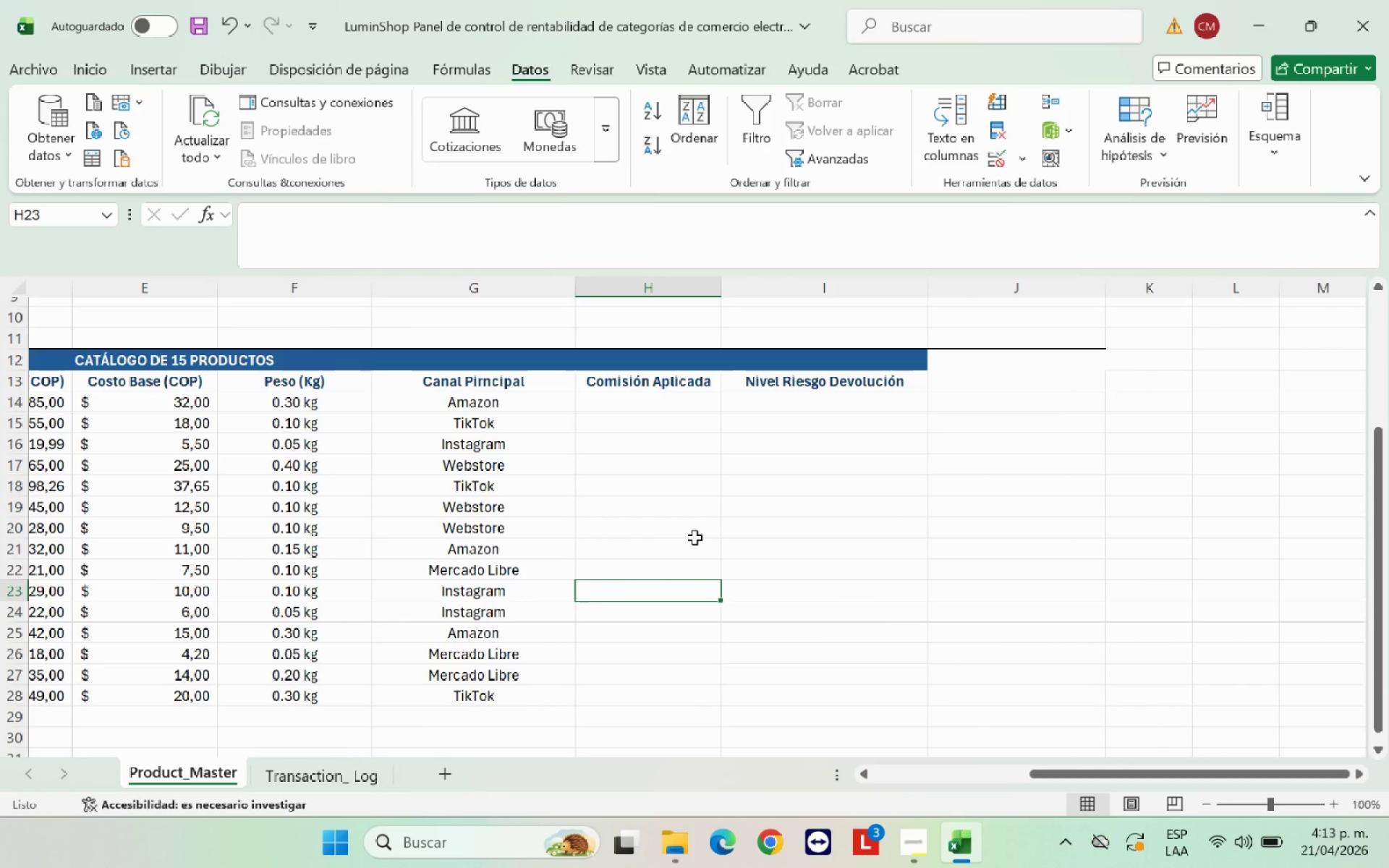 
left_click([658, 401])
 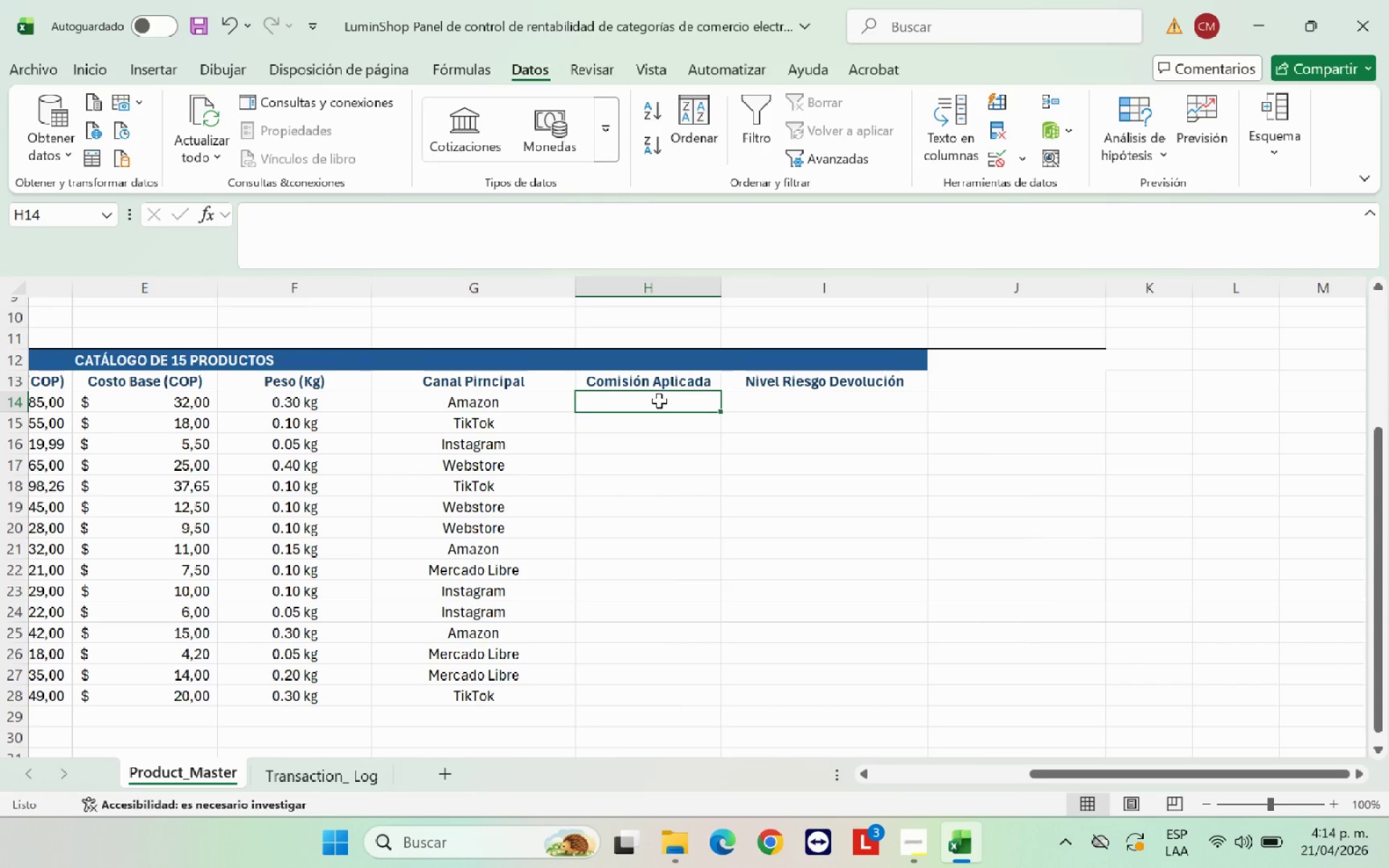 
type()SI.ERROR**)
 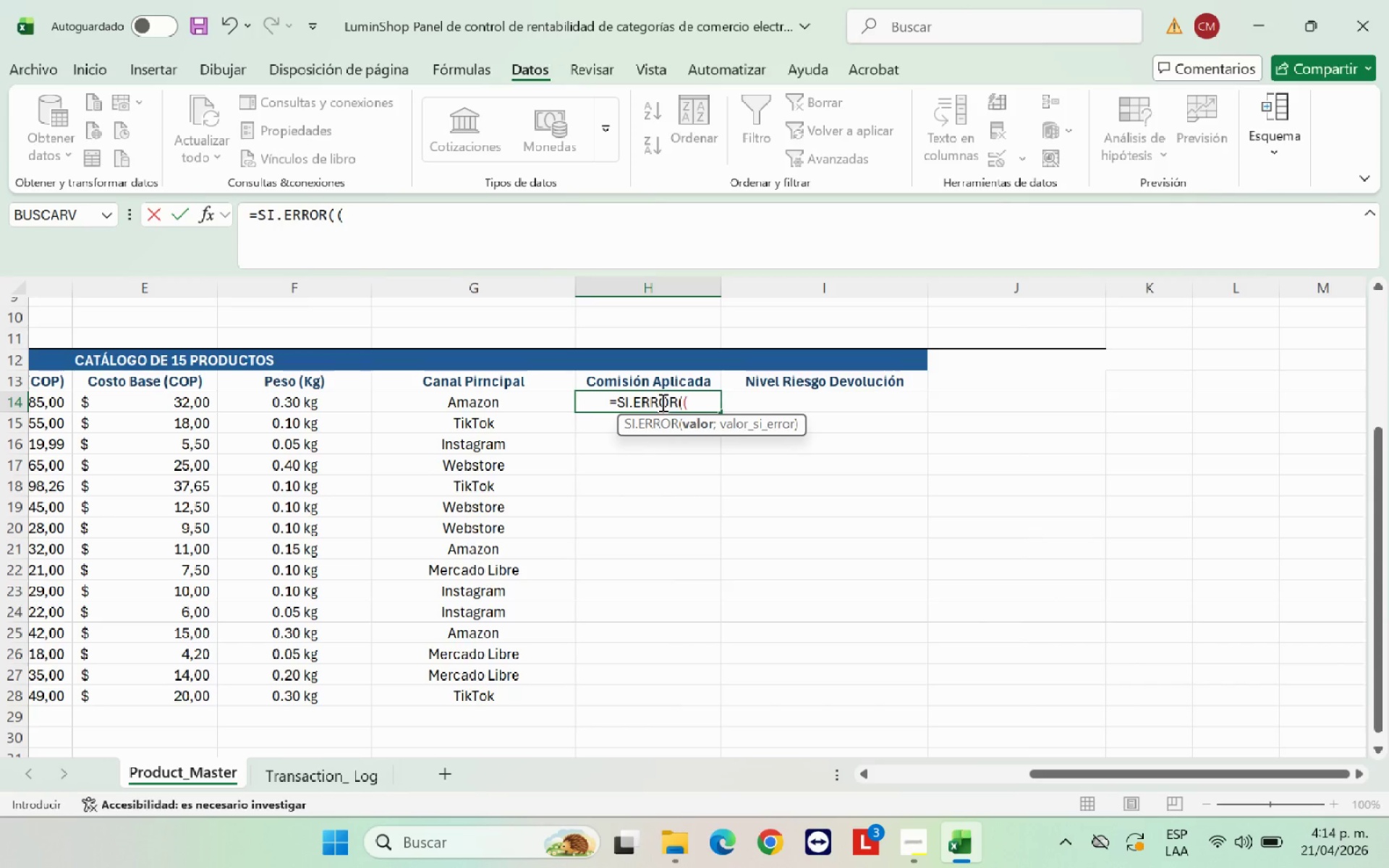 
left_click_drag(start_coordinate=[1086, 777], to_coordinate=[910, 790])
 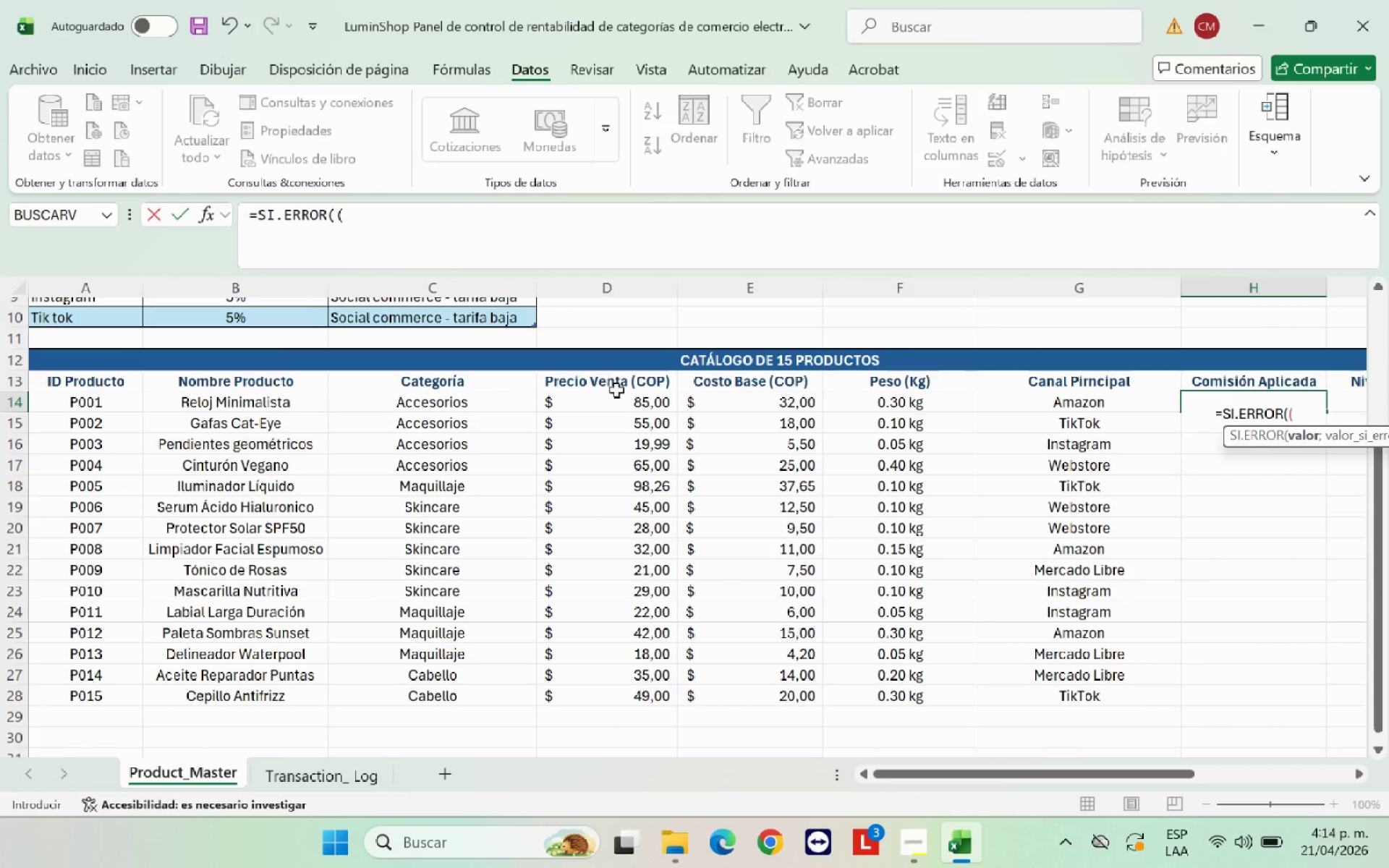 
left_click([624, 403])
 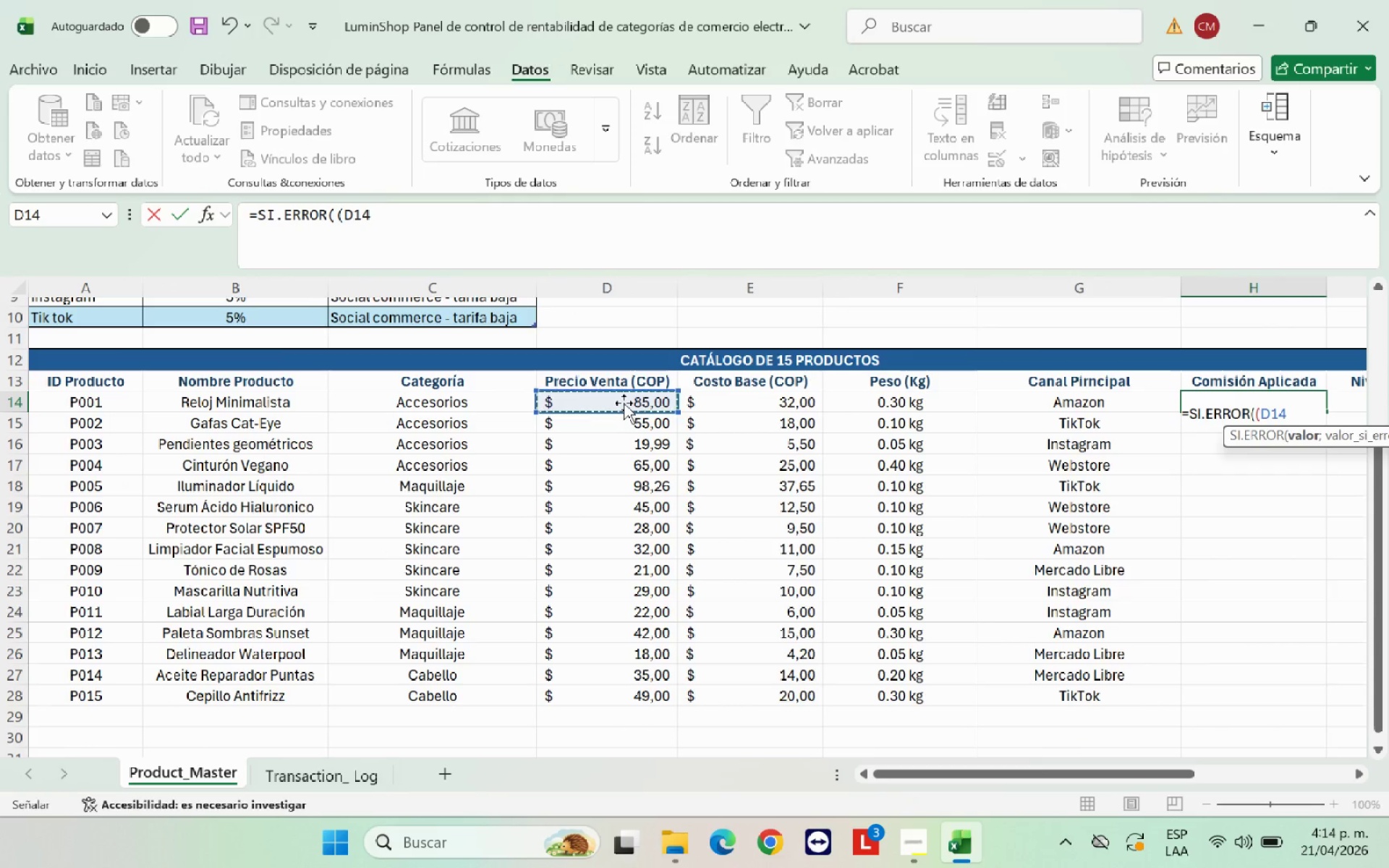 
key(Minus)
 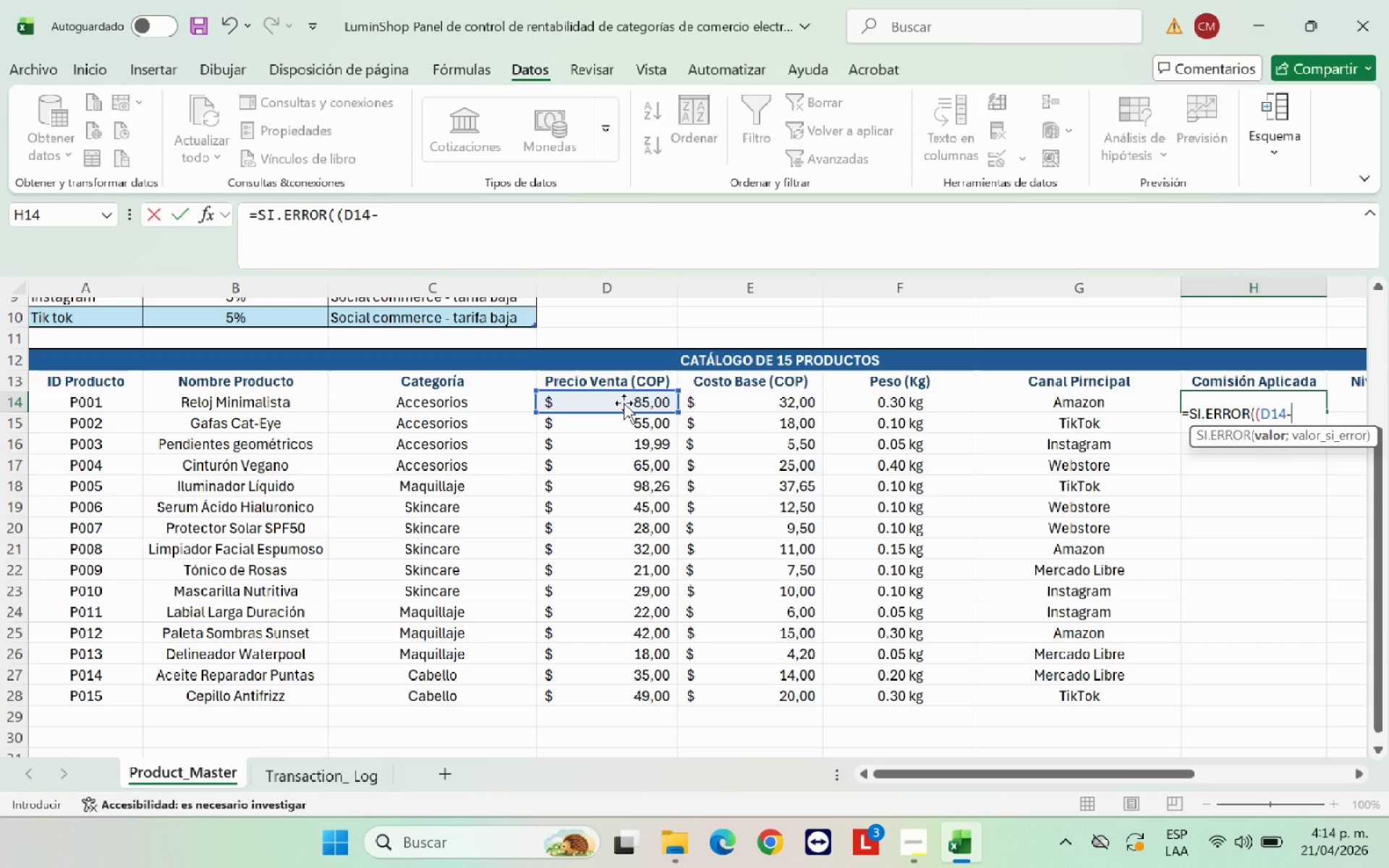 
wait(5.22)
 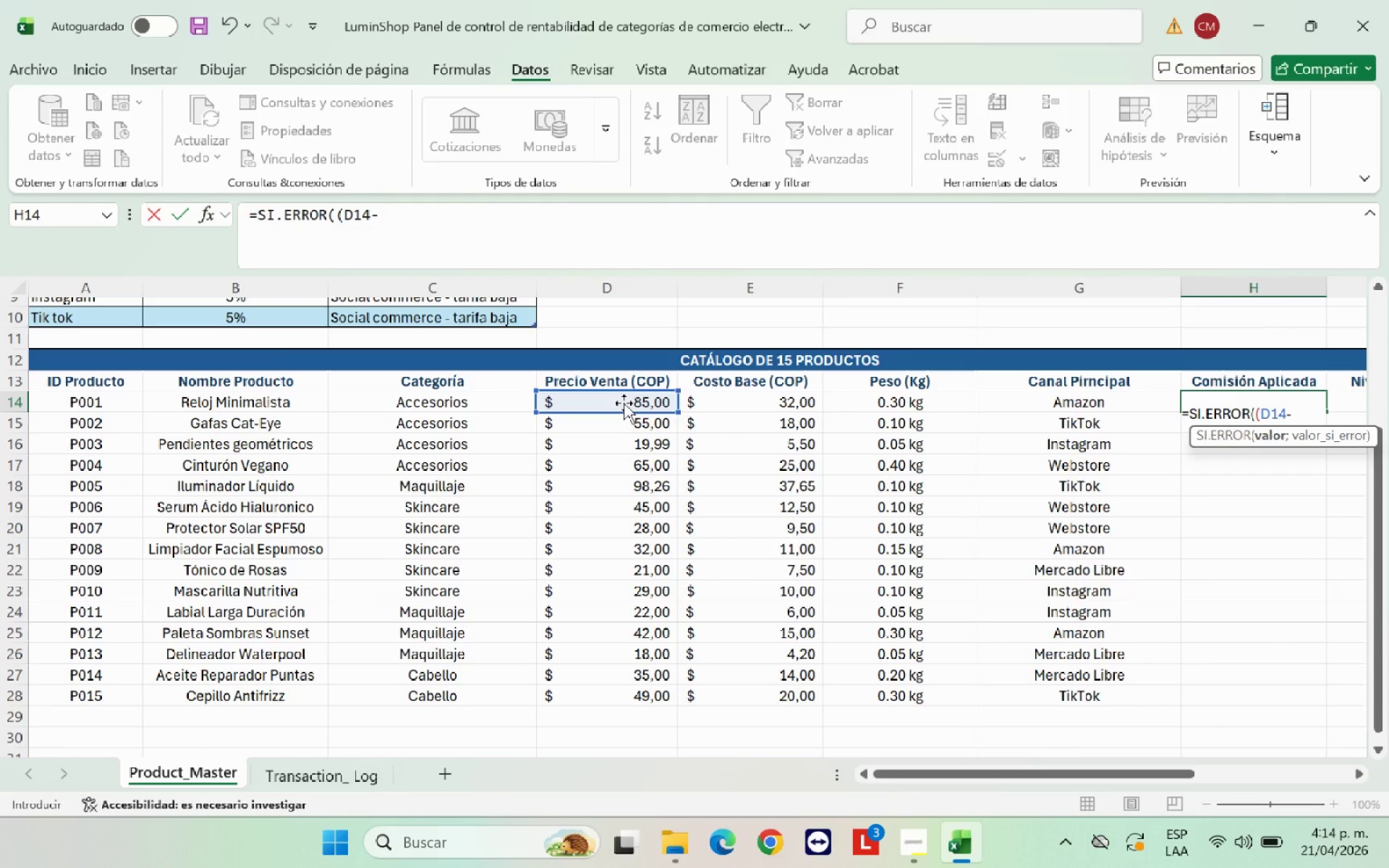 
left_click([725, 398])
 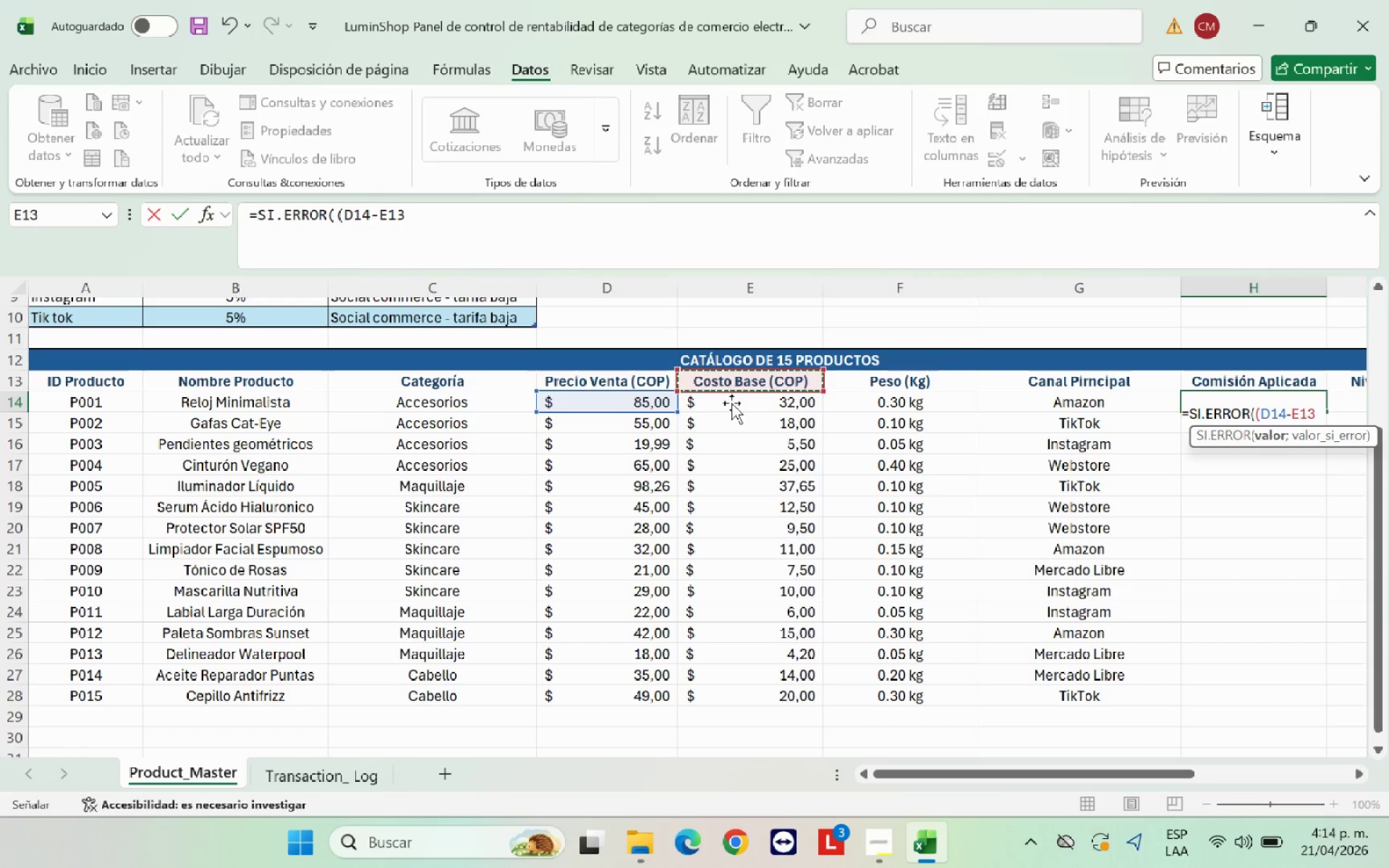 
left_click([744, 403])
 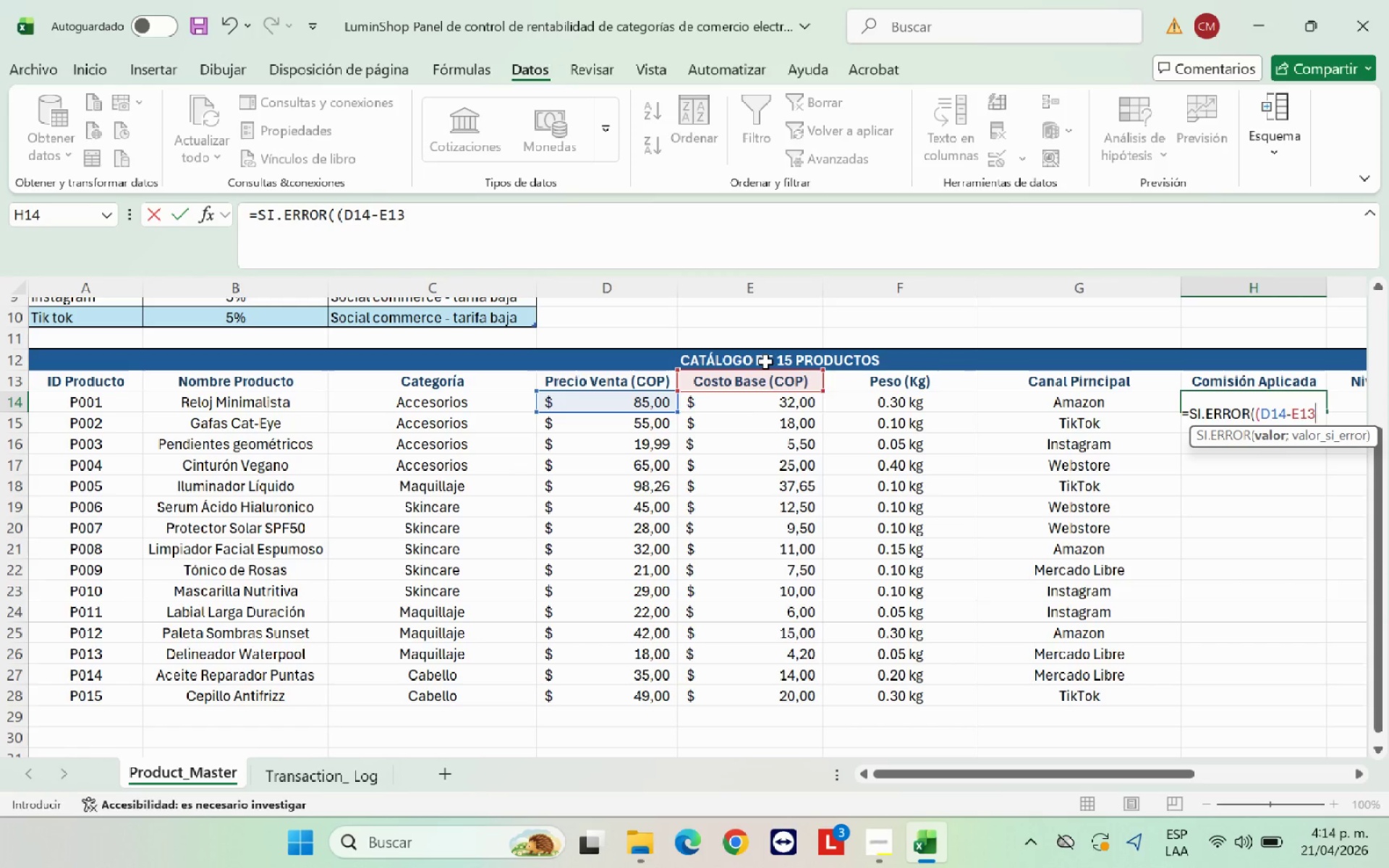 
key(Backspace)
 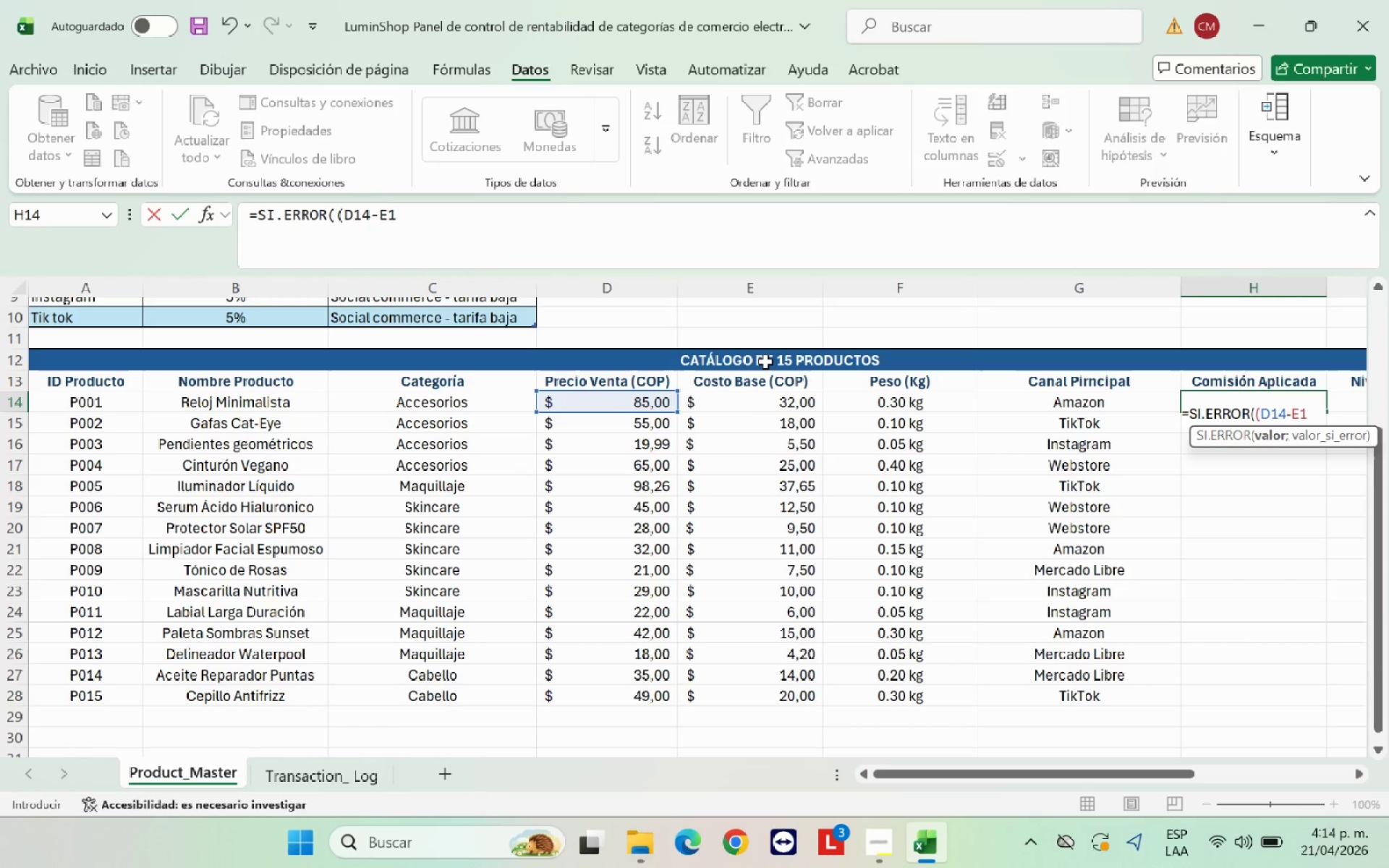 
key(Backspace)
 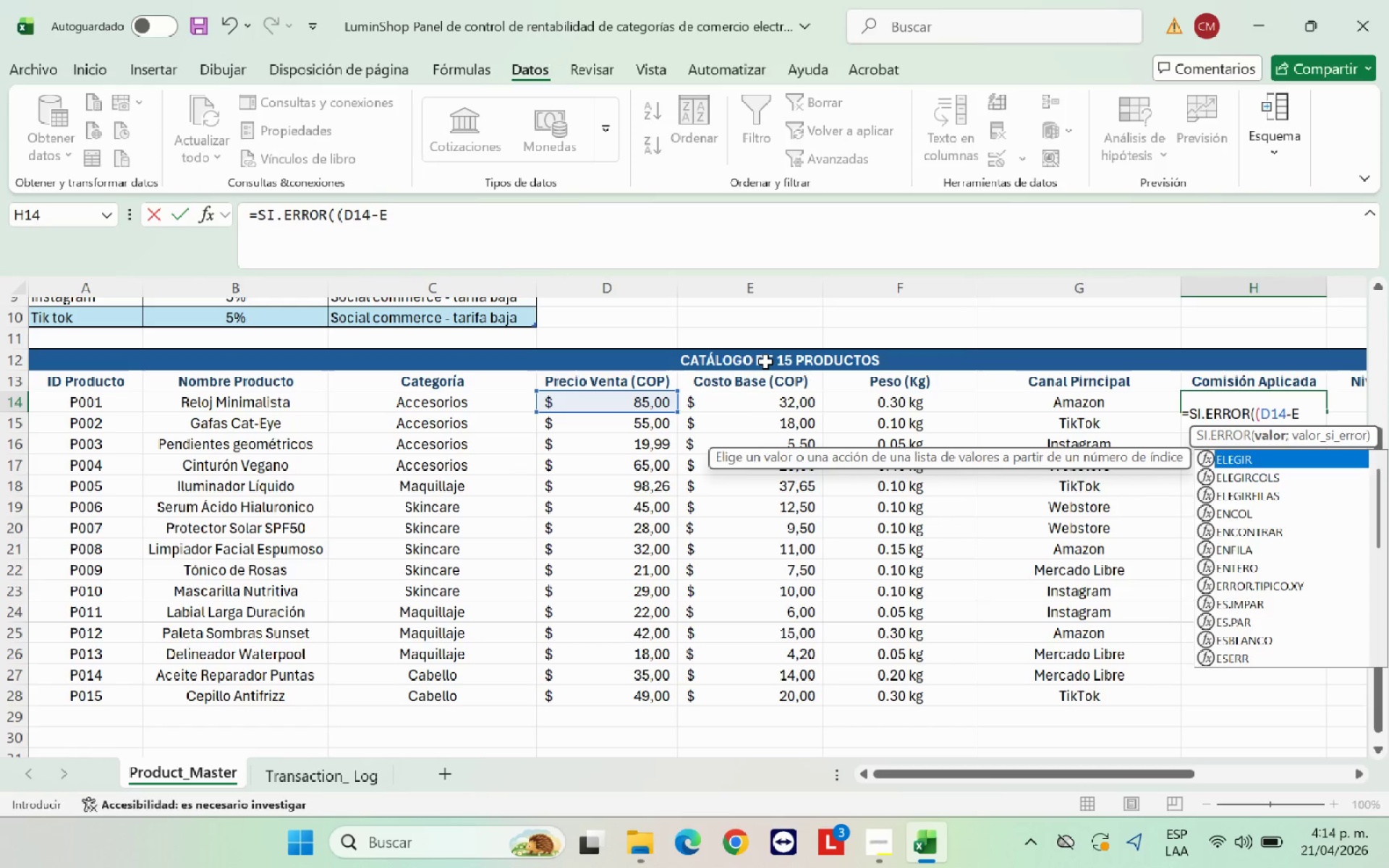 
key(Backspace)
 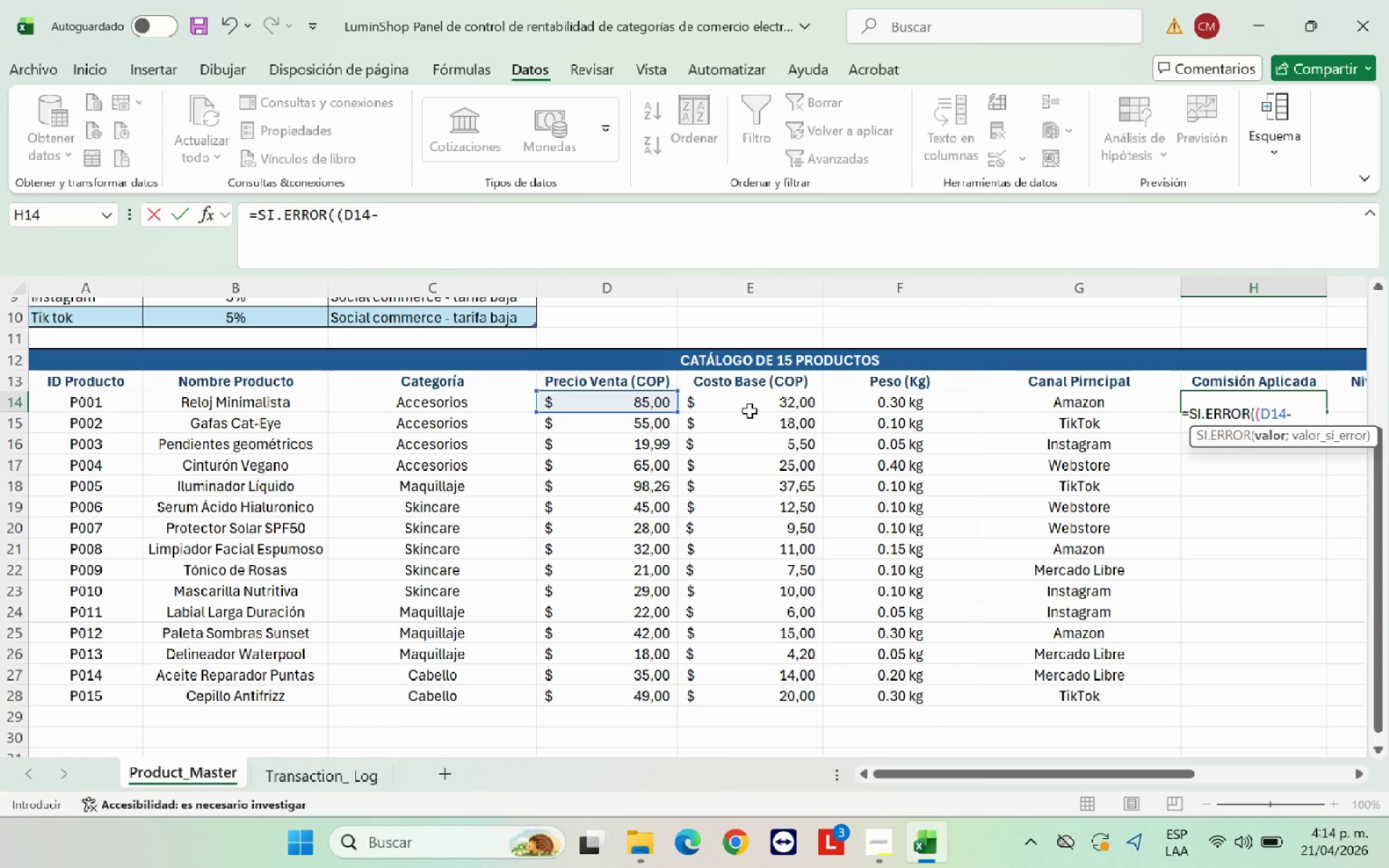 
left_click([753, 409])
 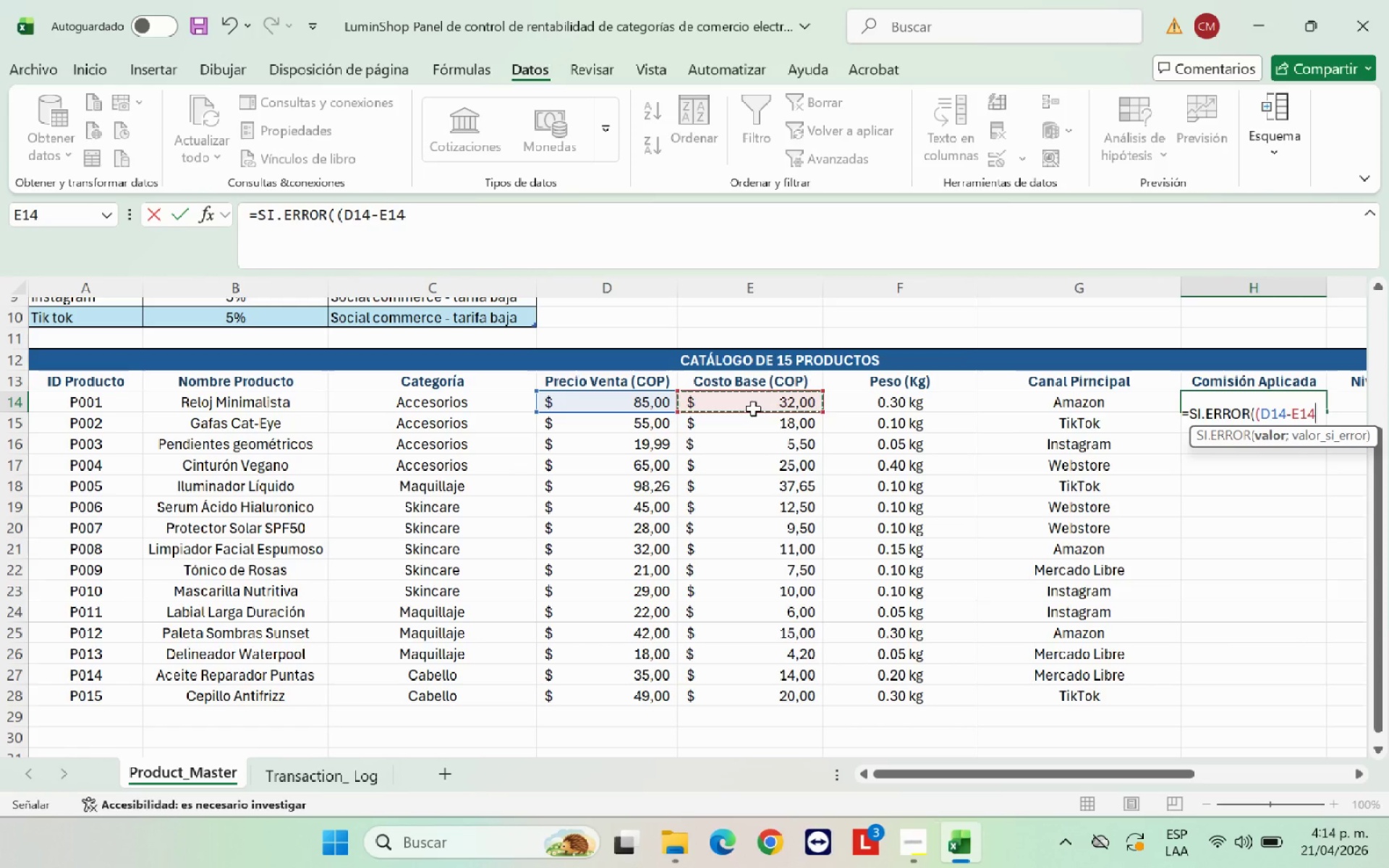 
type((&)
 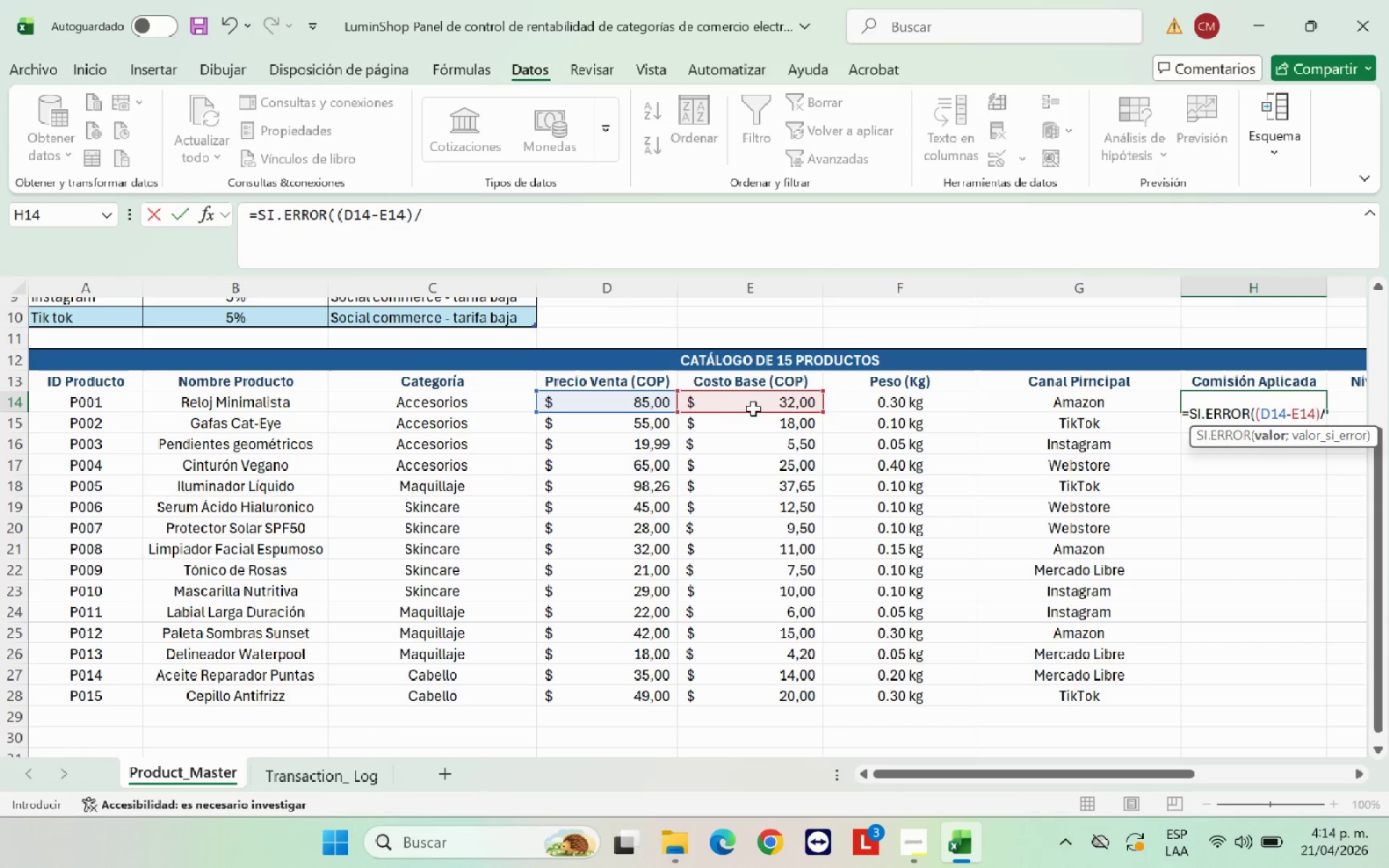 
left_click([637, 404])
 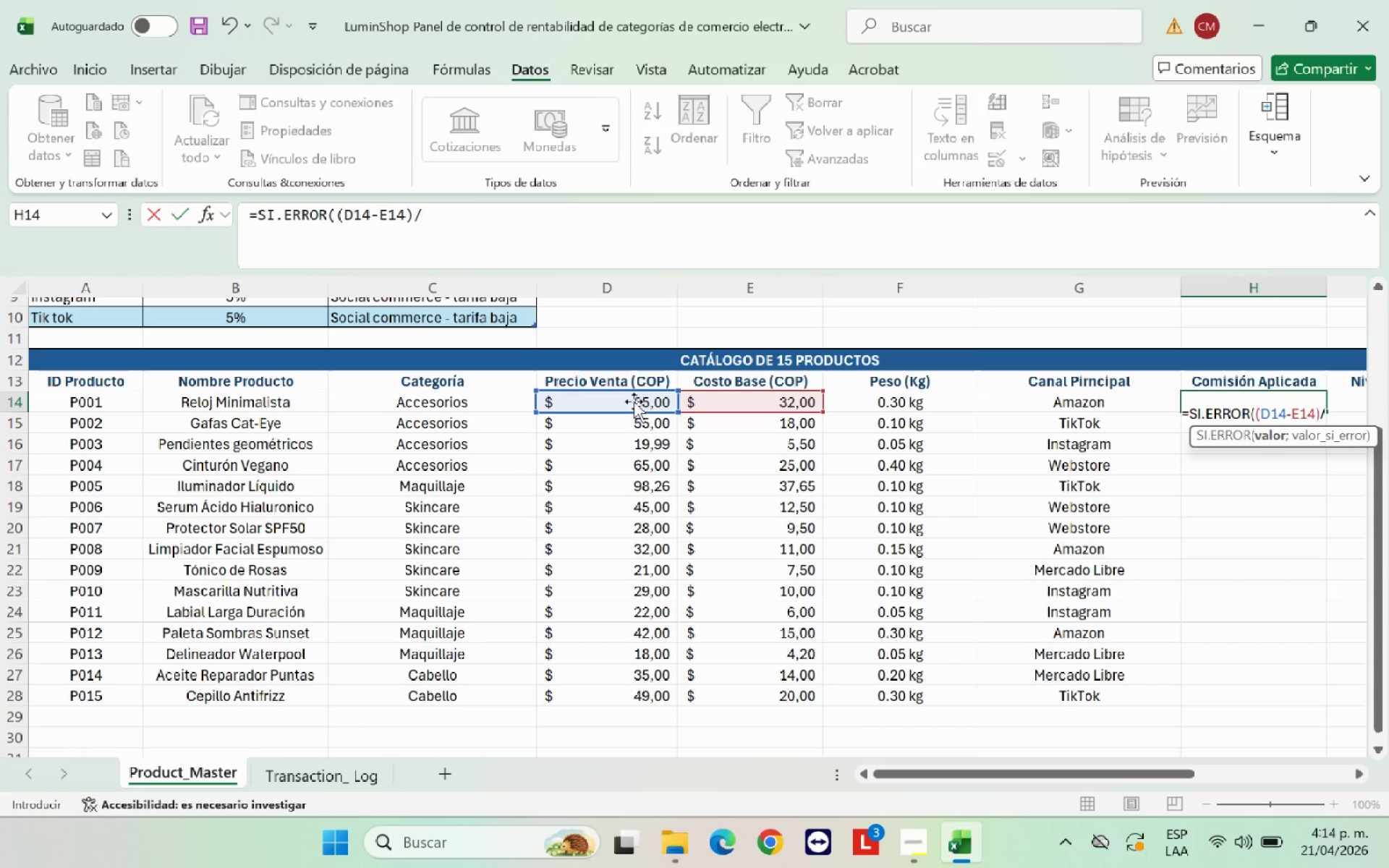 
left_click([633, 399])
 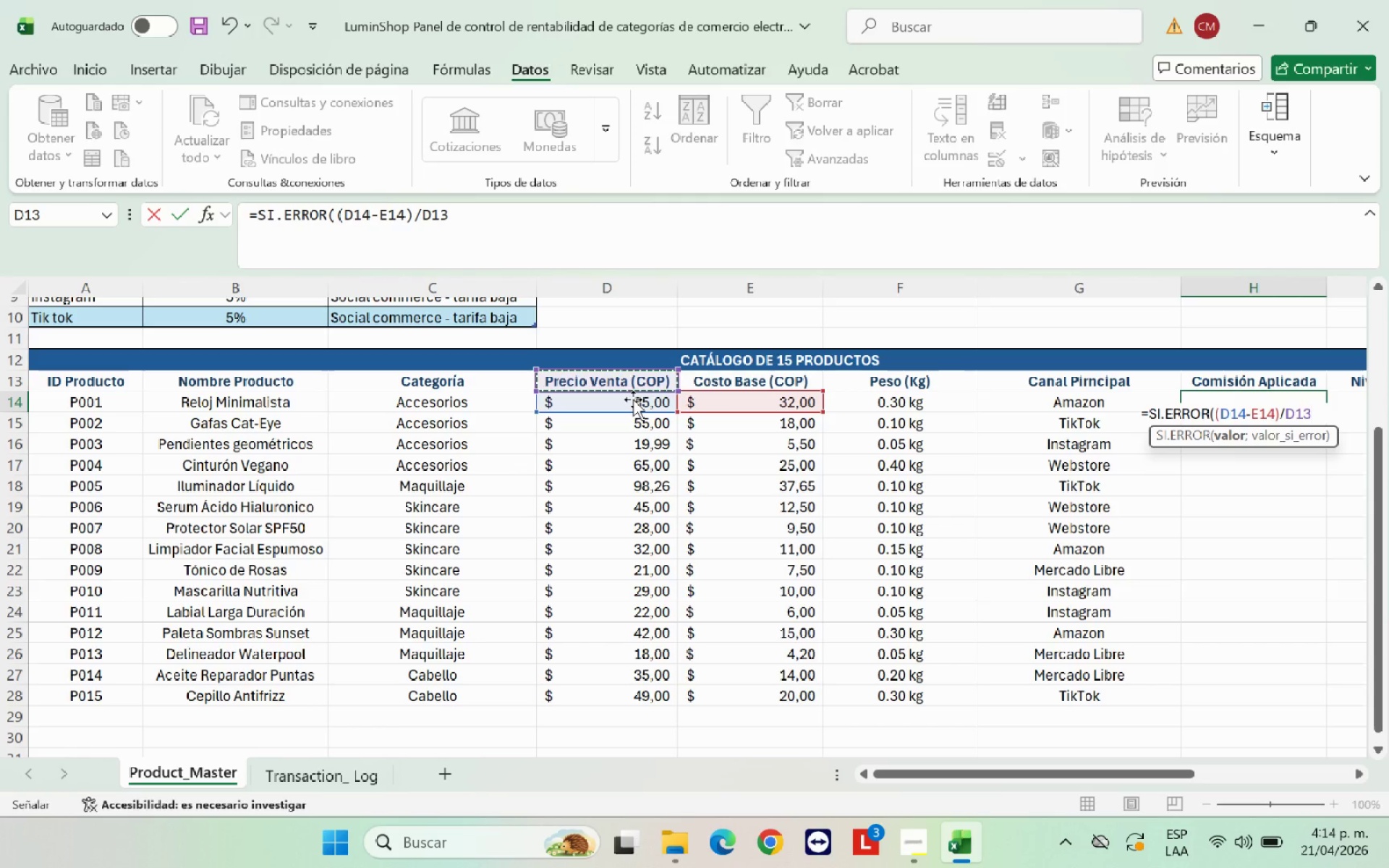 
type(,0()
 